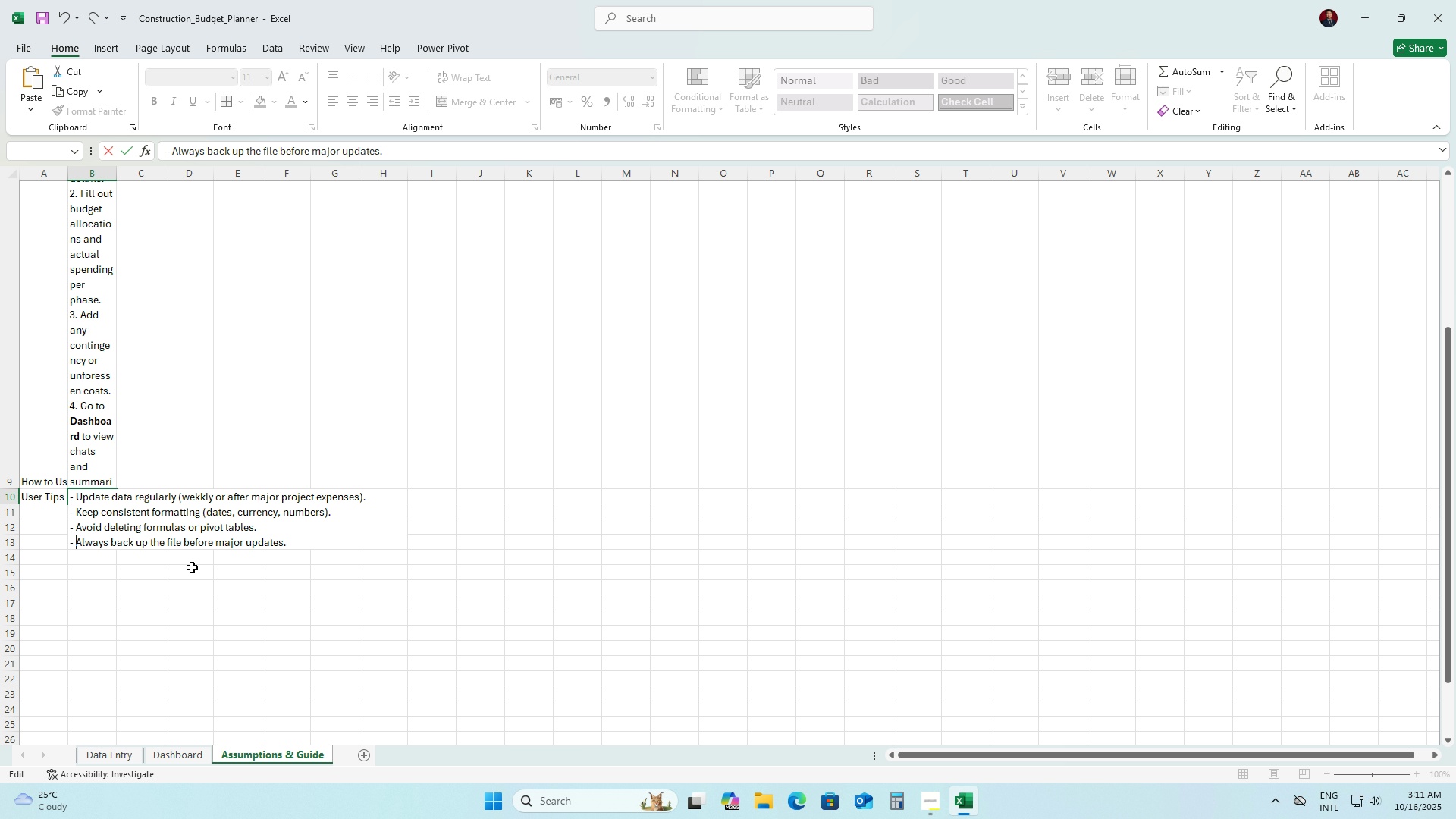 
key(Backspace)
 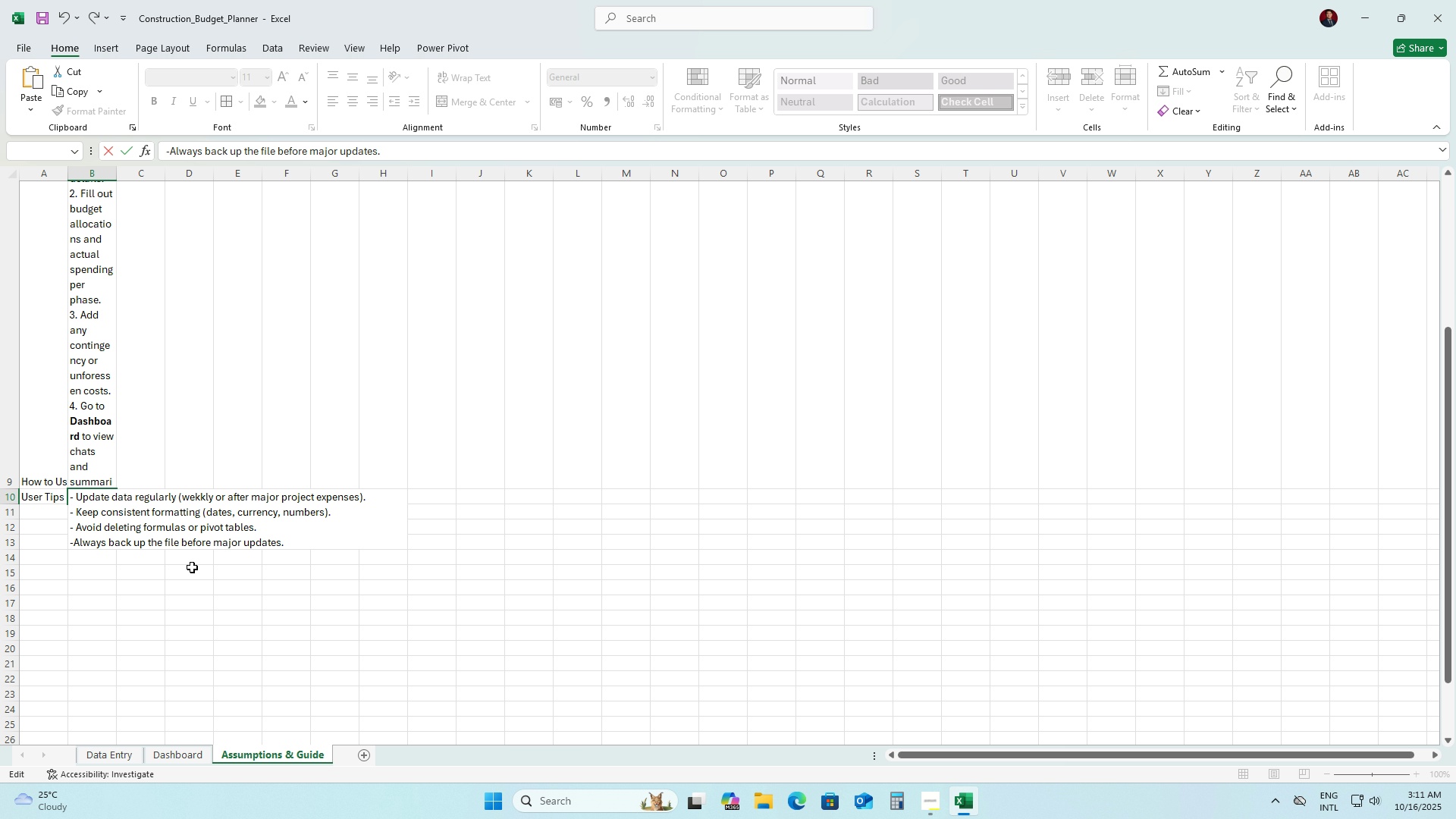 
key(Backspace)
 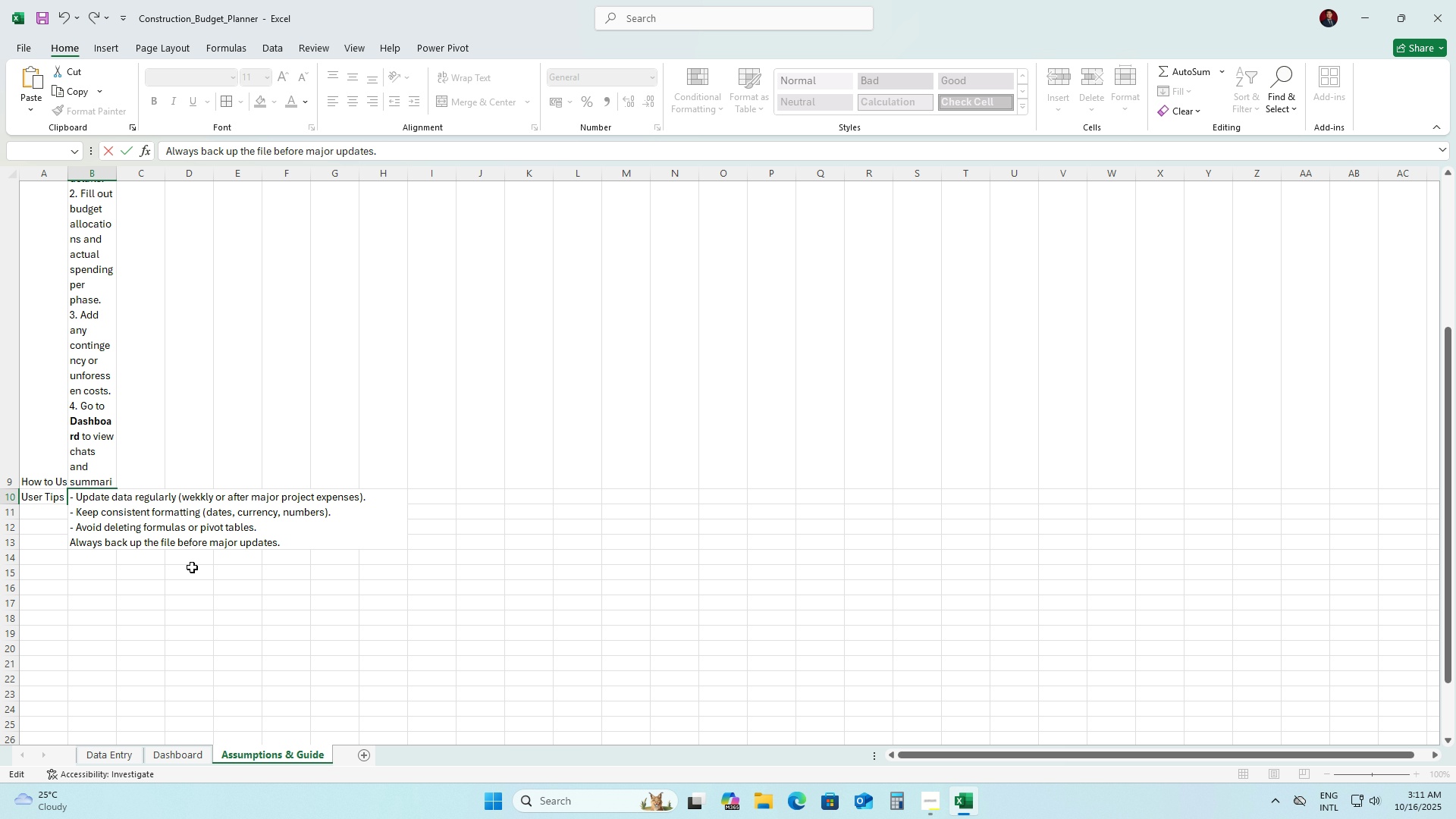 
key(ArrowUp)
 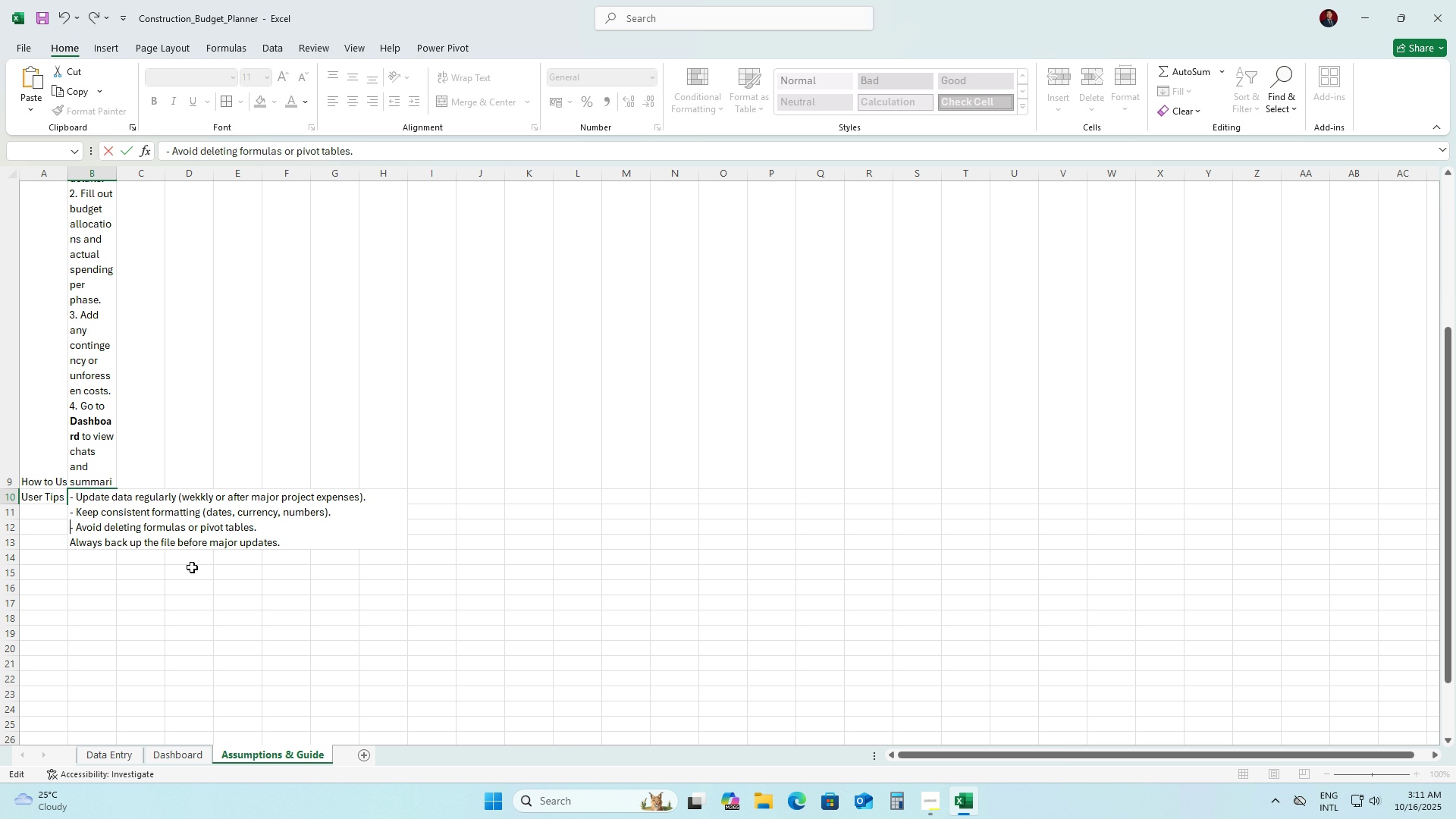 
key(ArrowRight)
 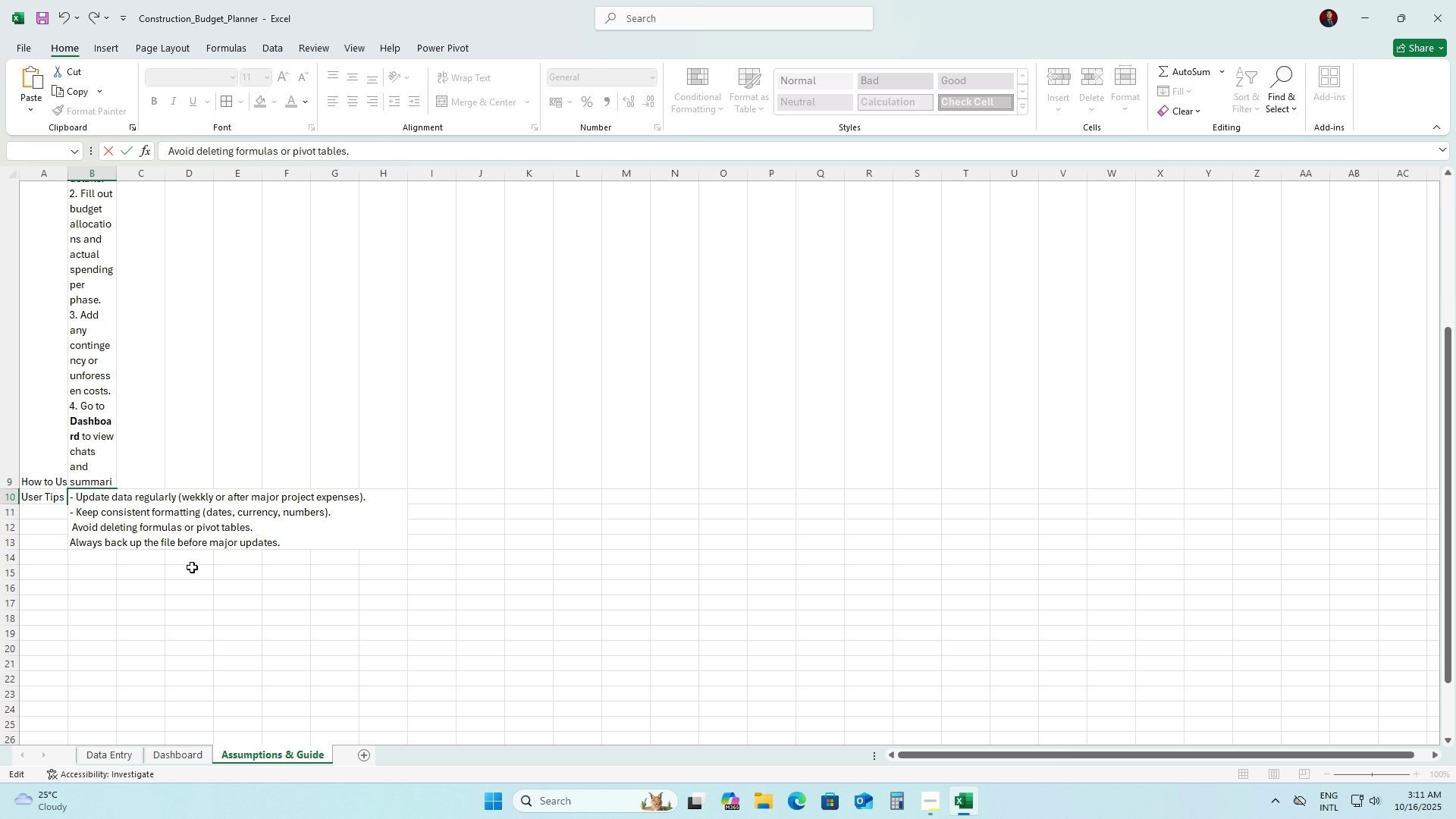 
key(Backspace)
 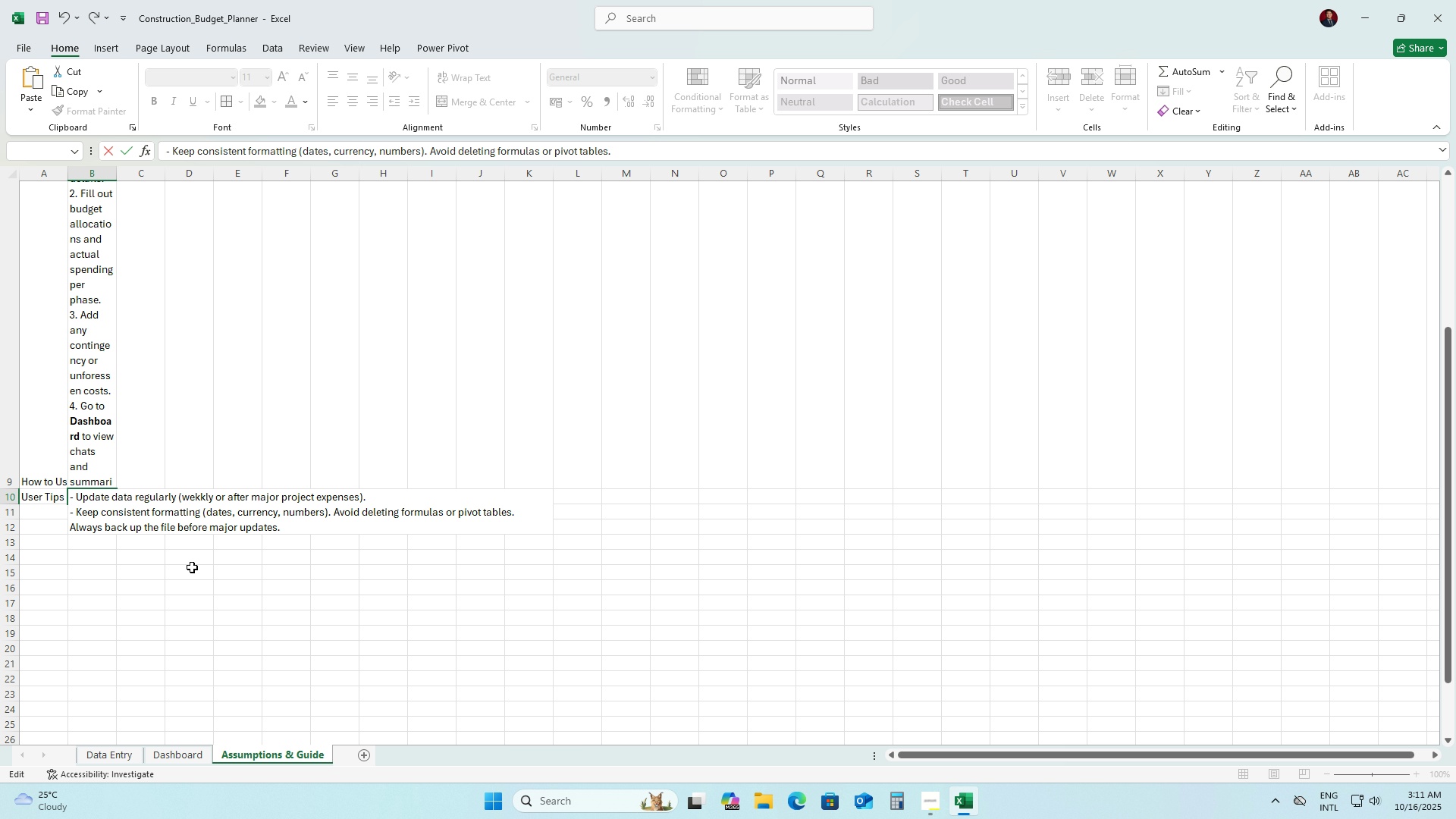 
key(Backspace)
 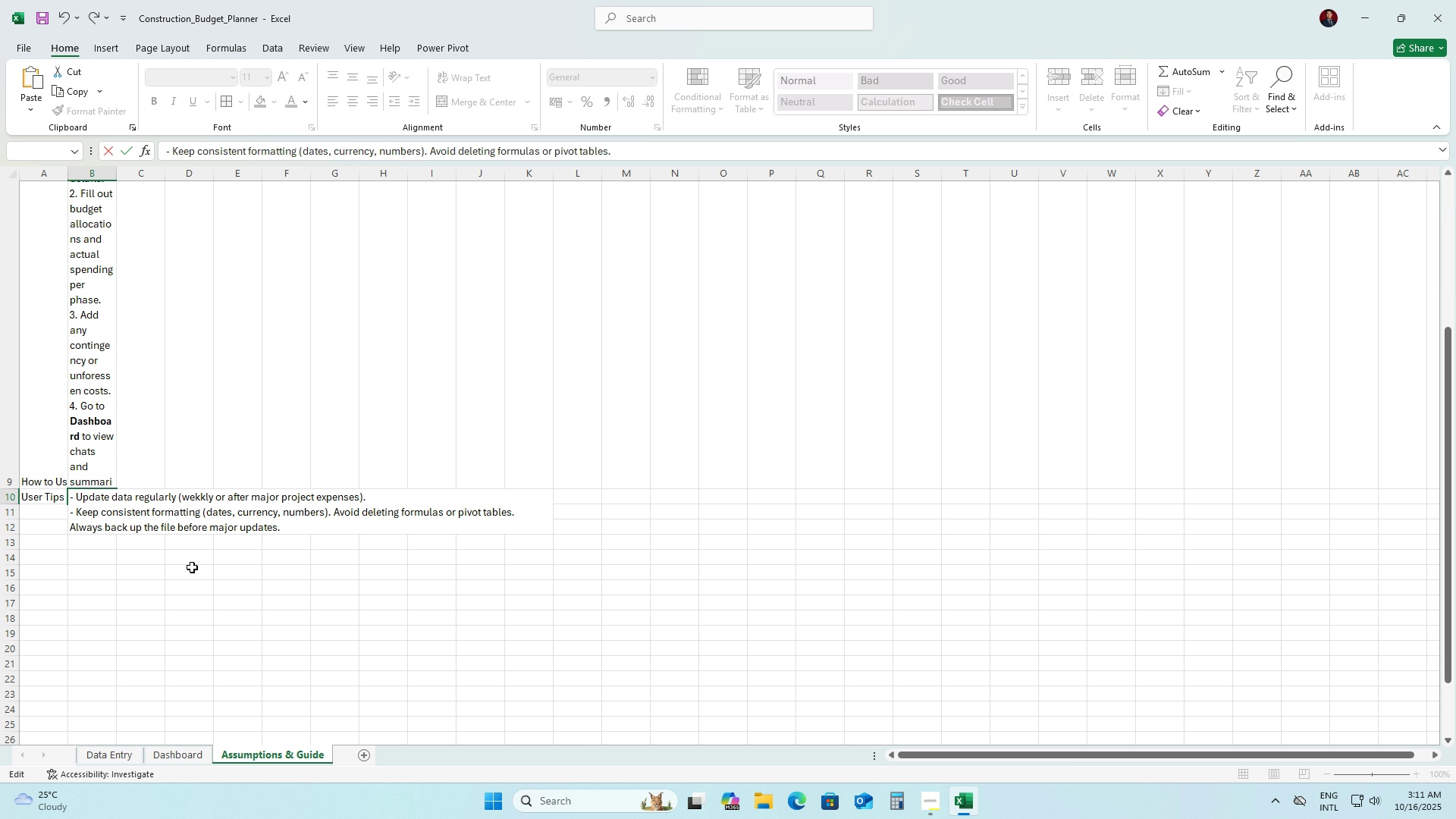 
key(Enter)
 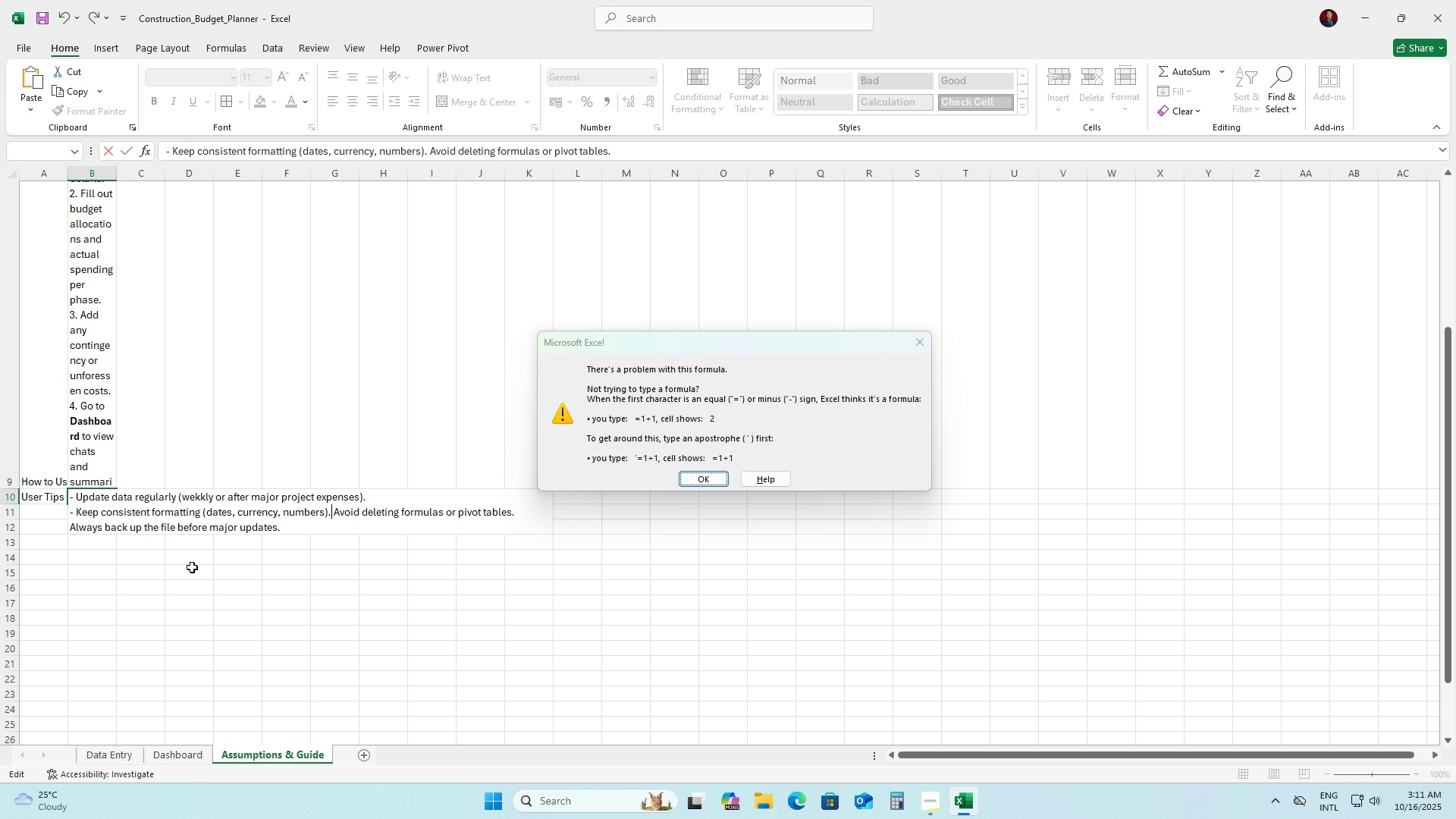 
key(Enter)
 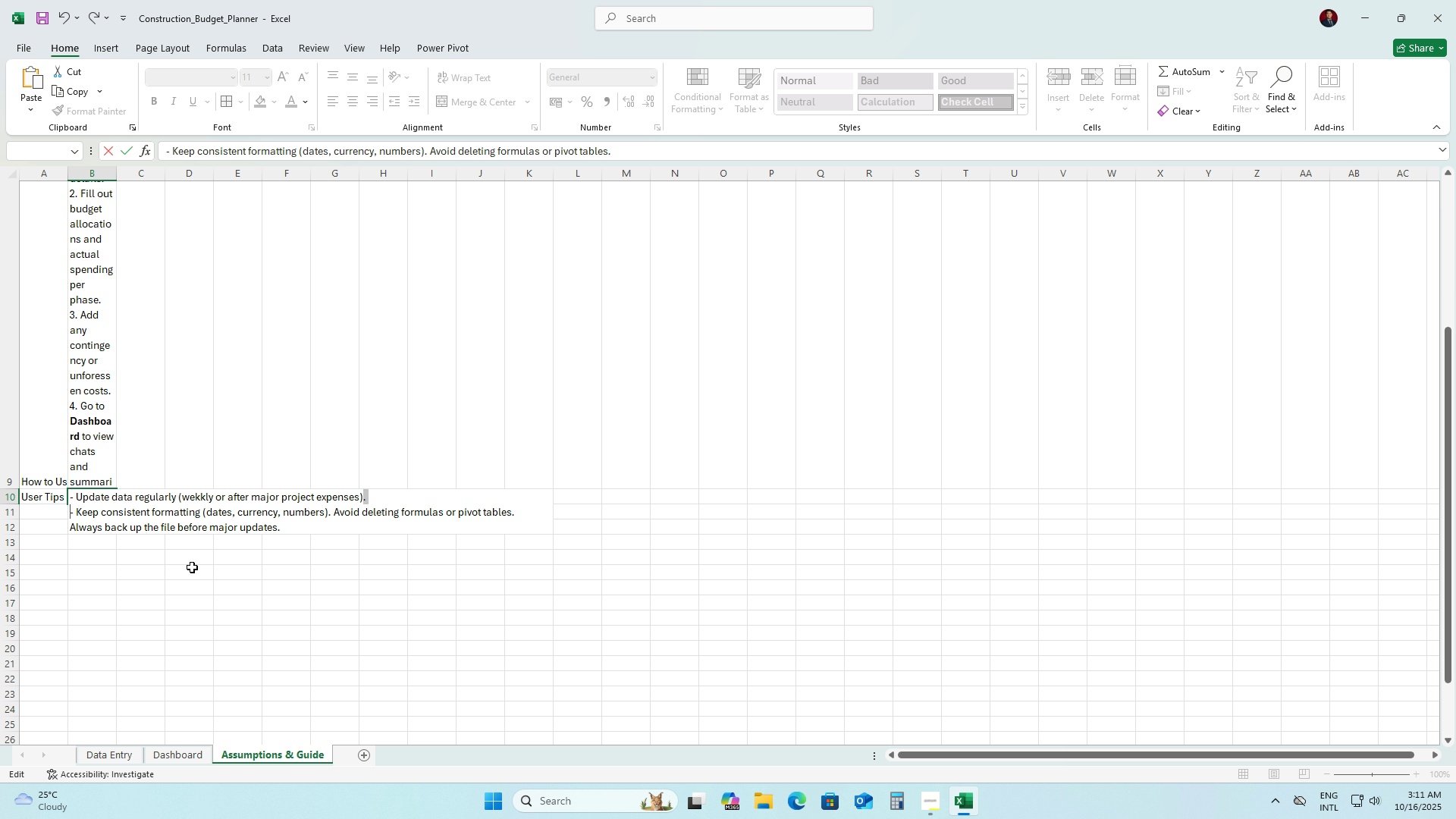 
key(Alt+Enter)
 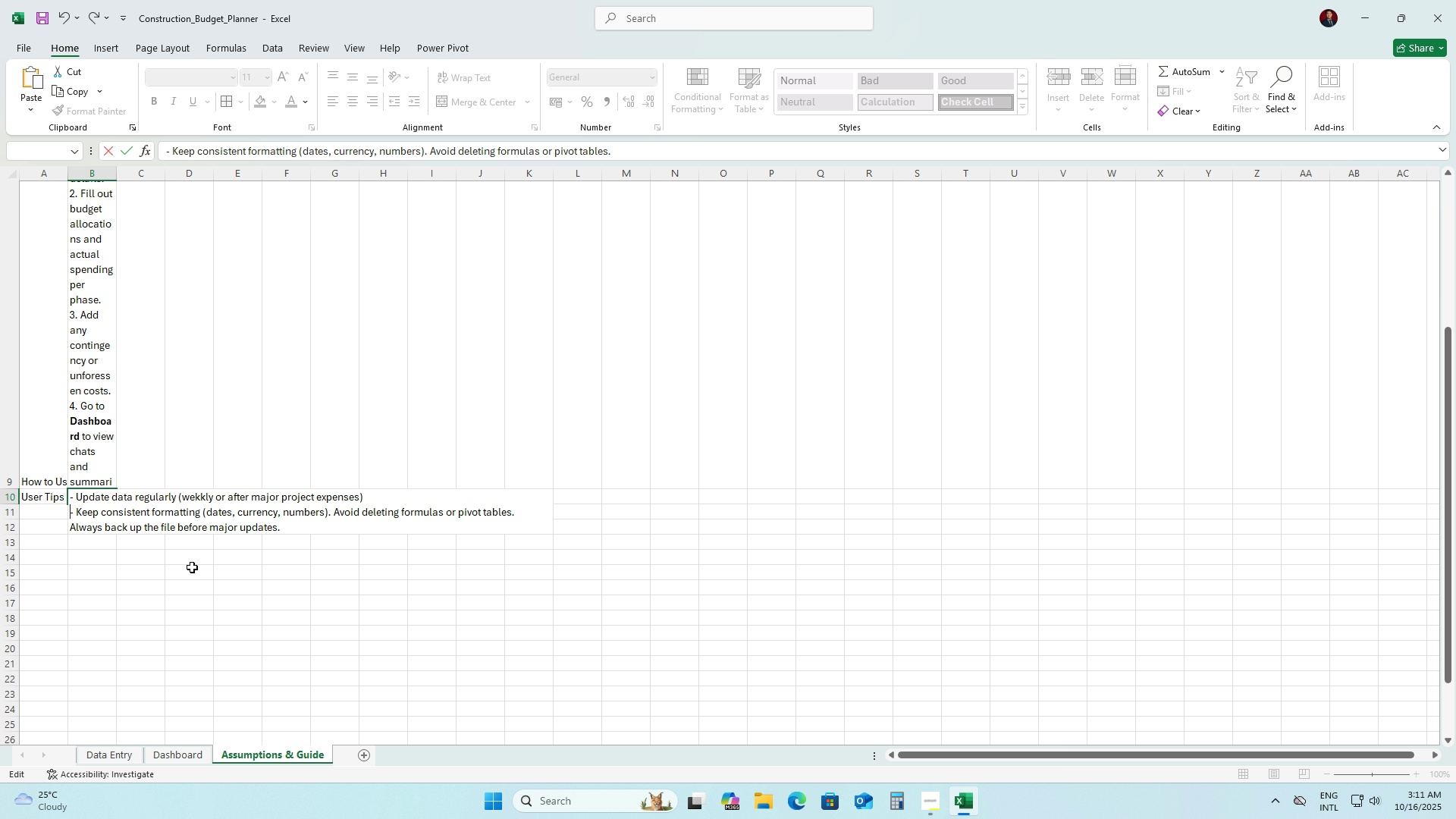 
key(Control+Z)
 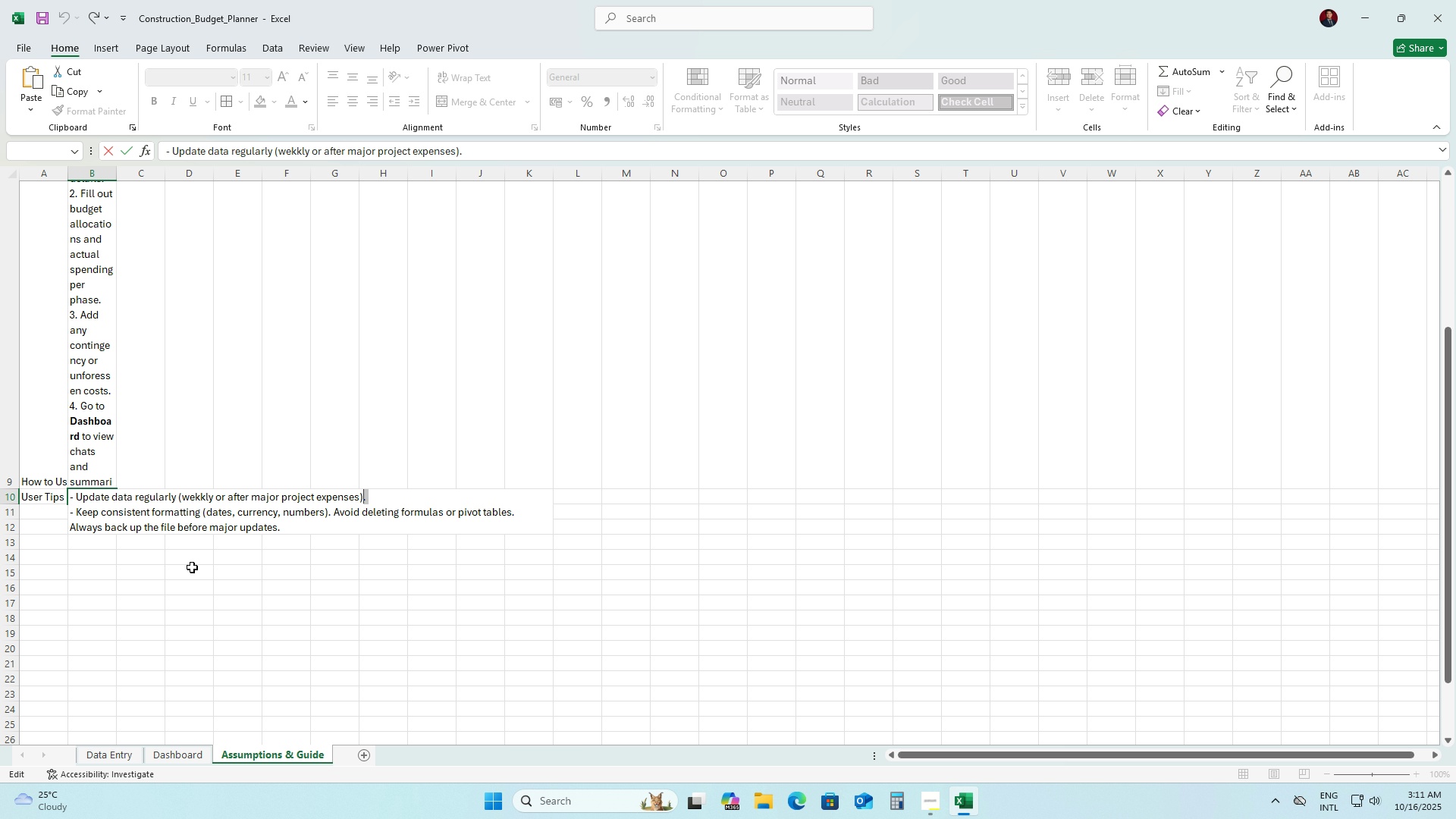 
key(Control+Z)
 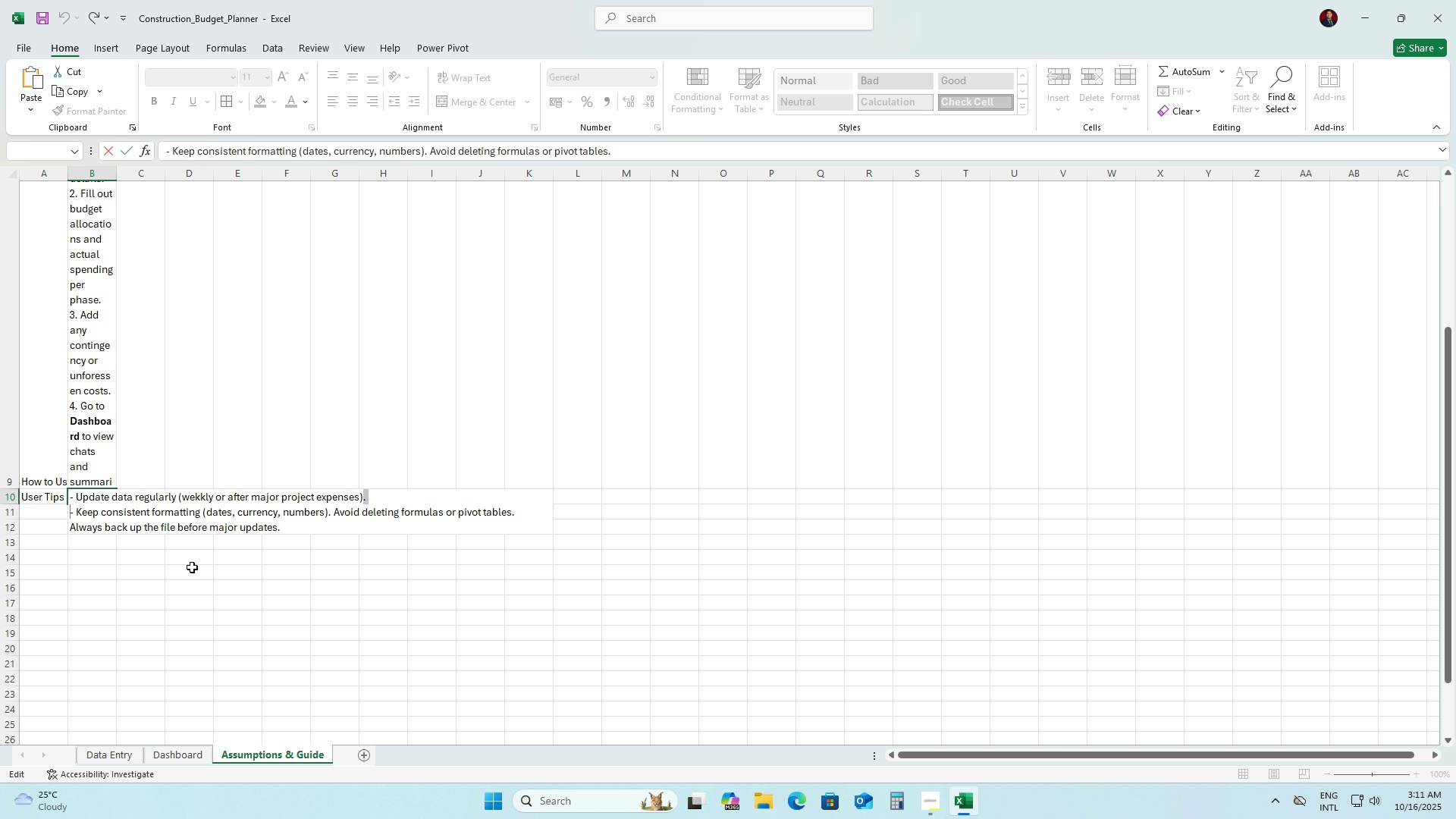 
key(Control+Z)
 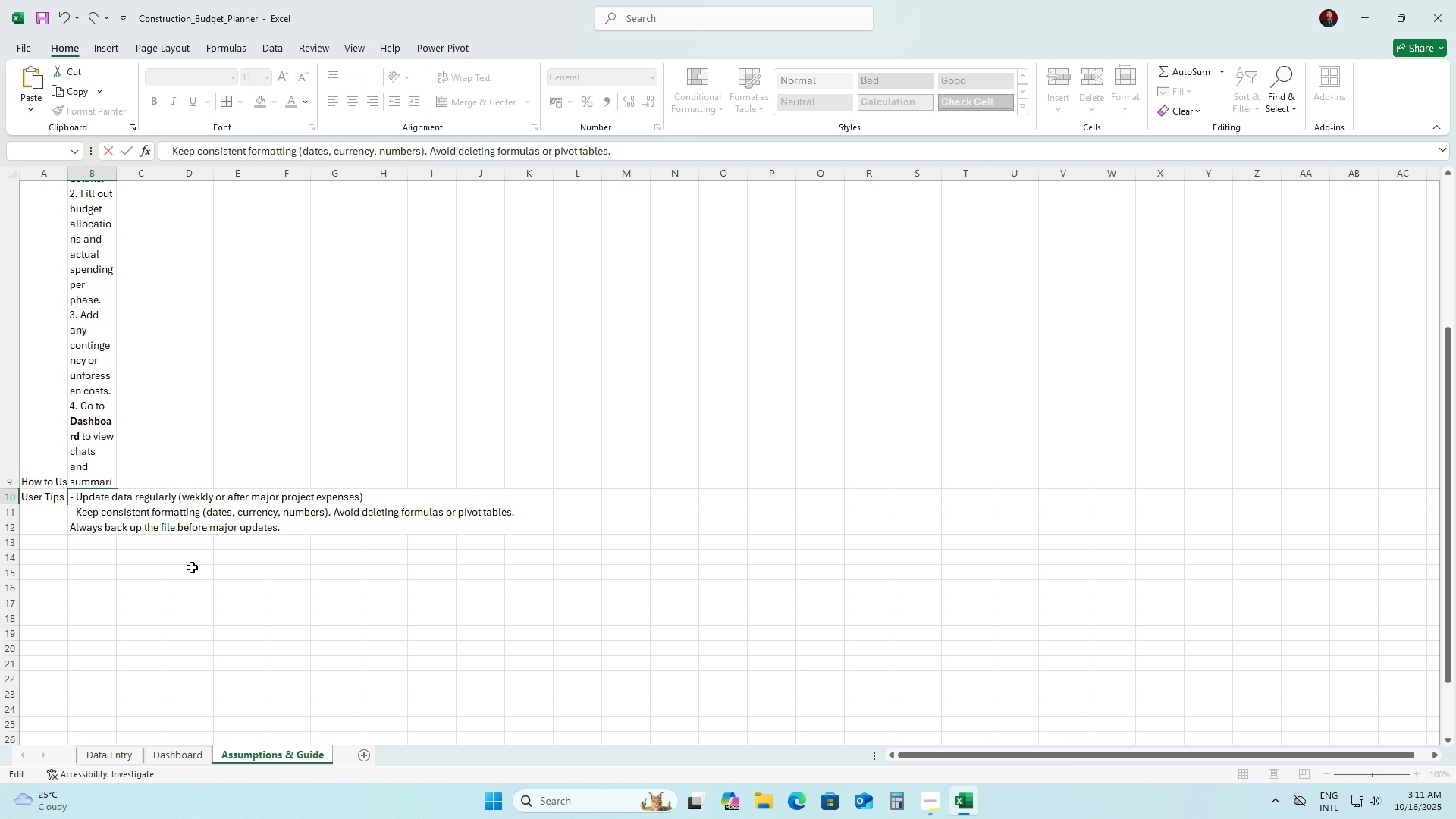 
key(Control+Z)
 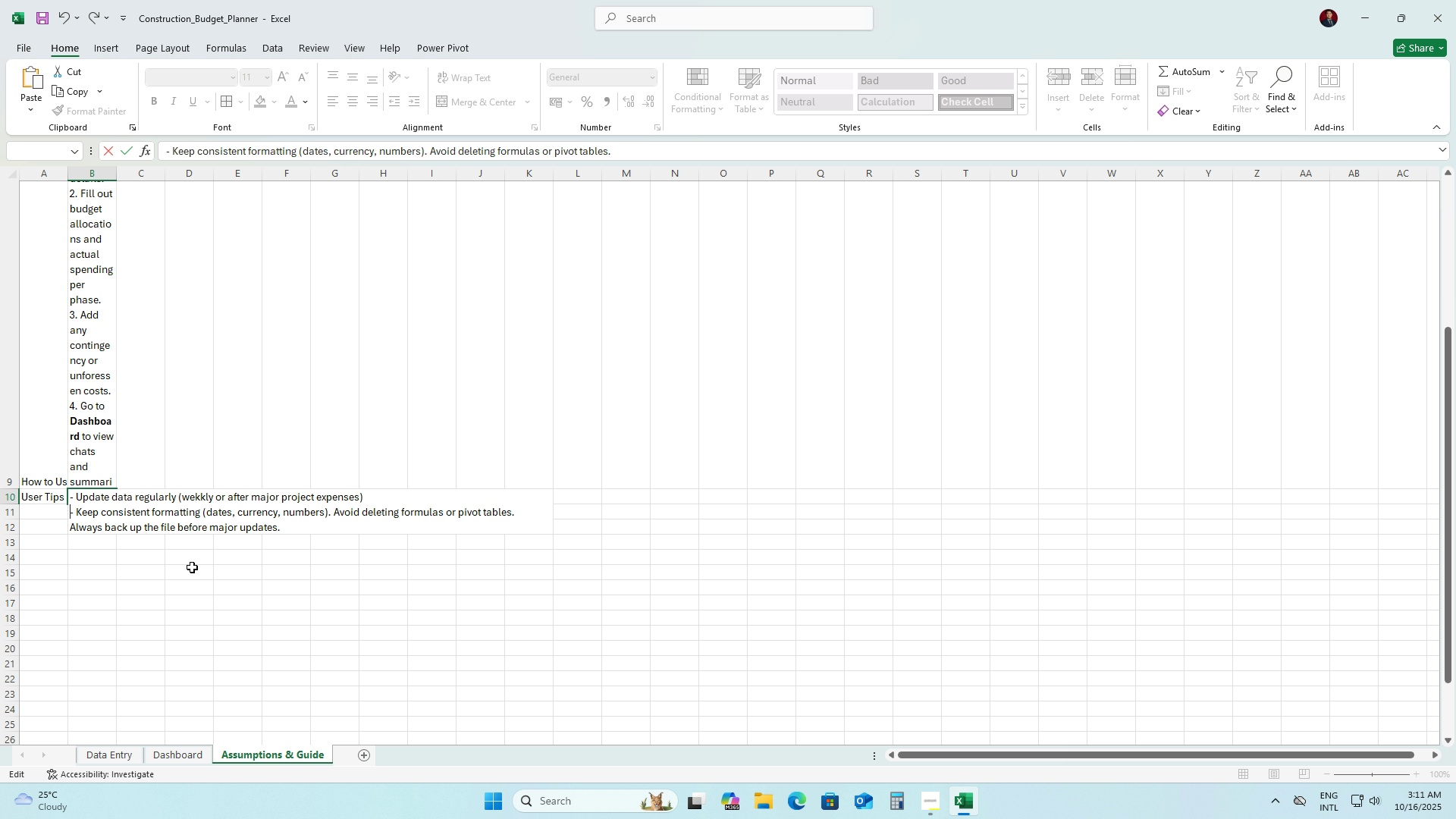 
key(Control+Z)
 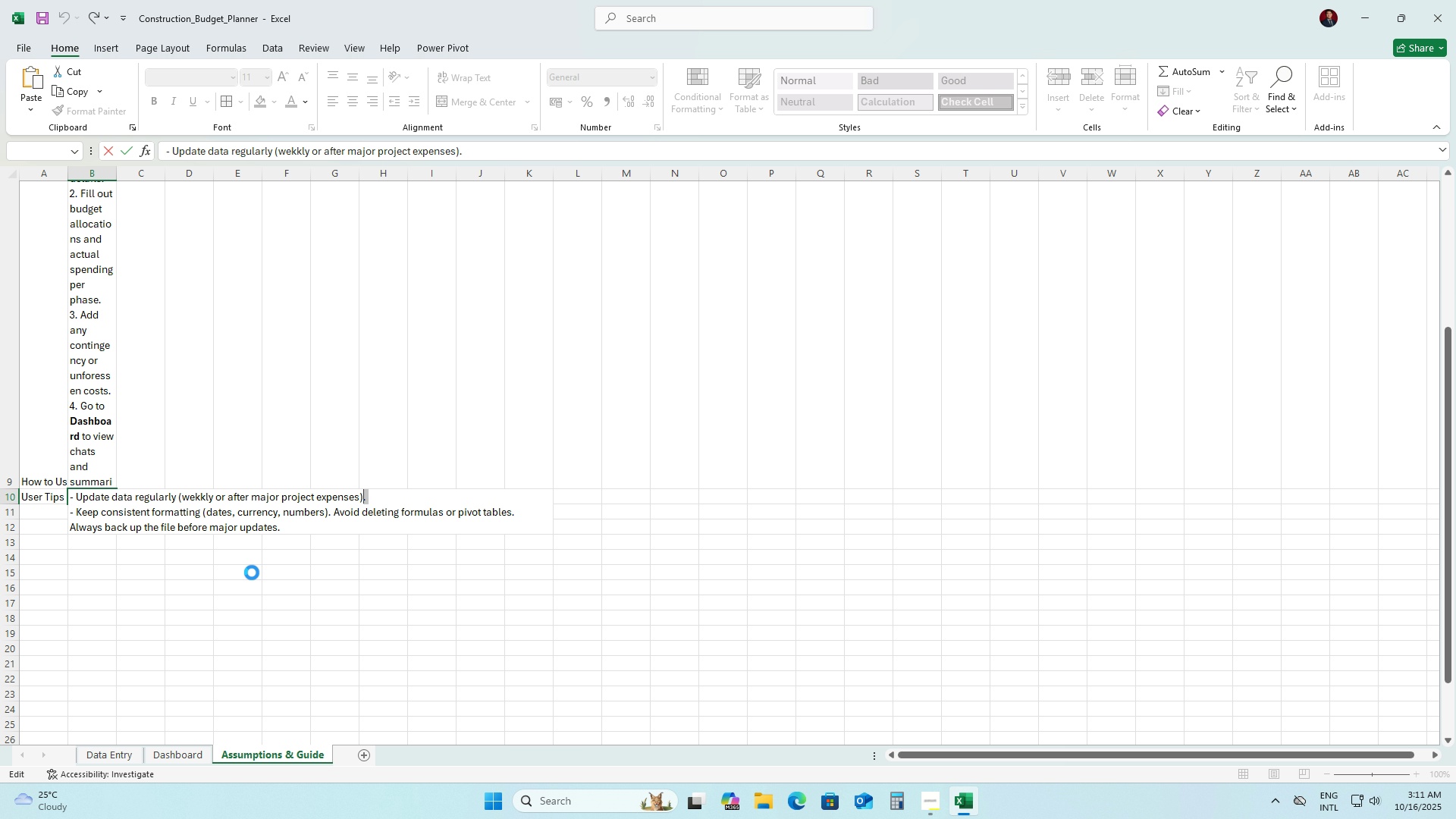 
key(Control+Z)
 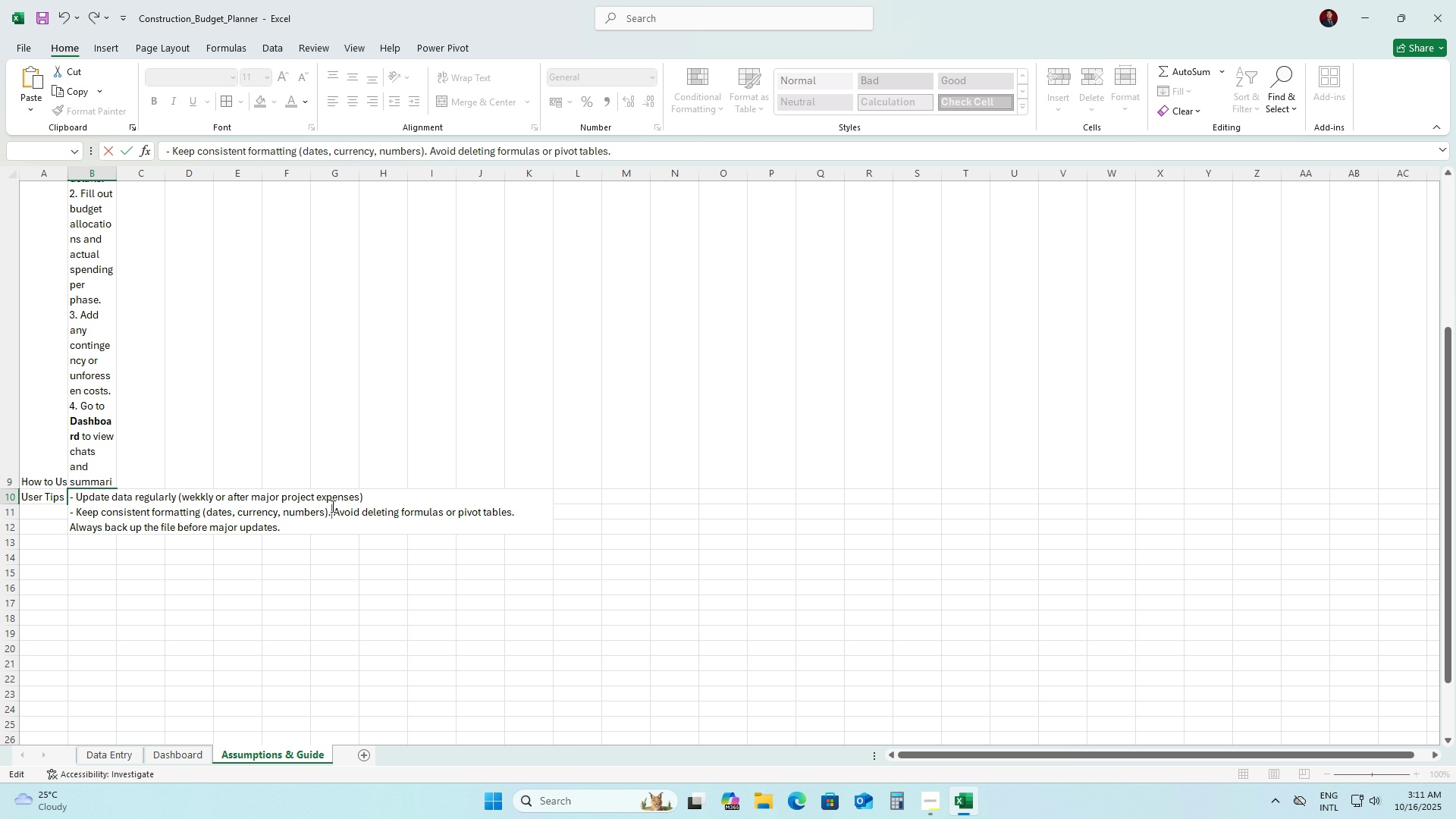 
left_click([331, 506])
 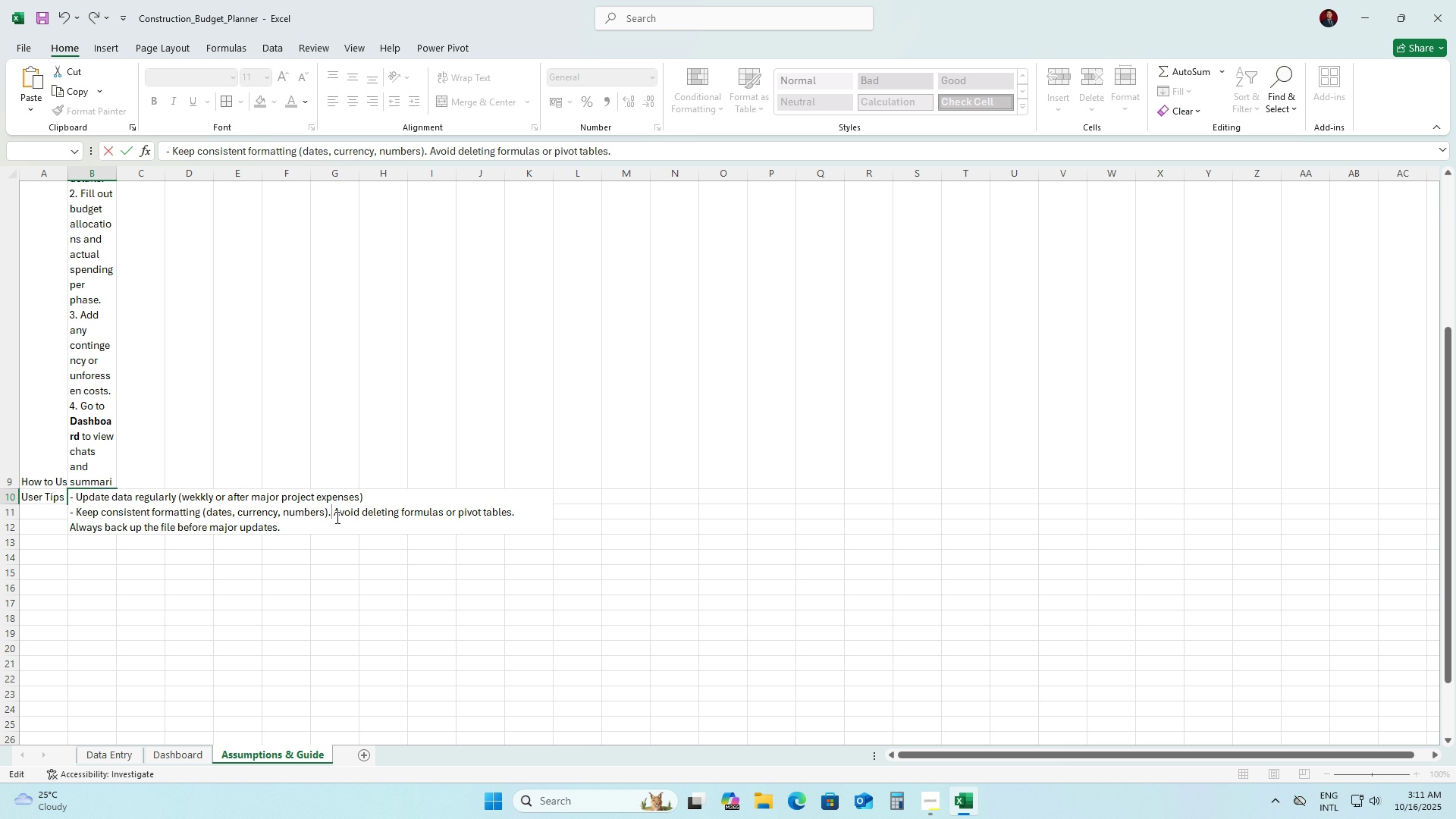 
key(Alt+Enter)
 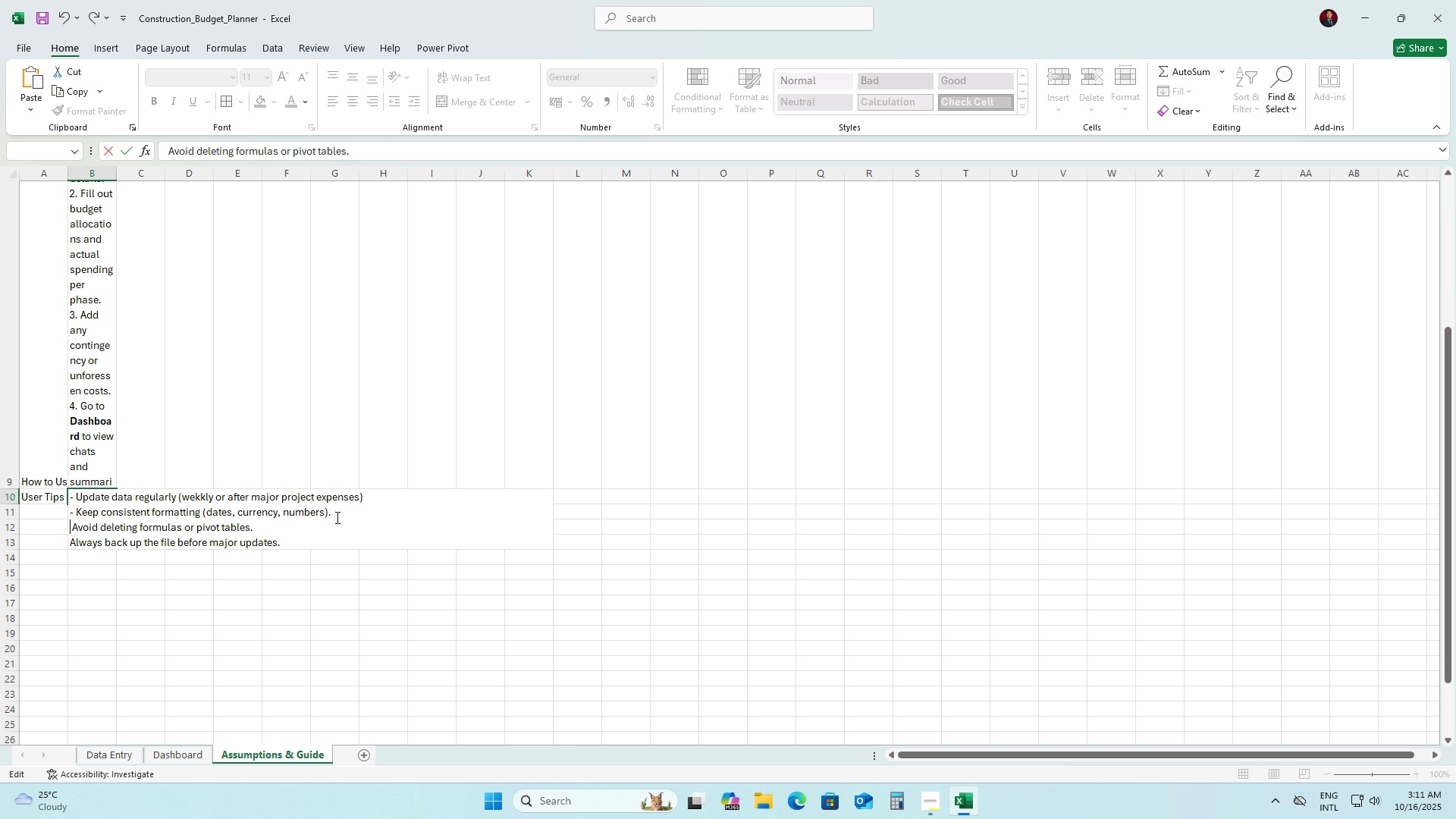 
key(ArrowUp)
 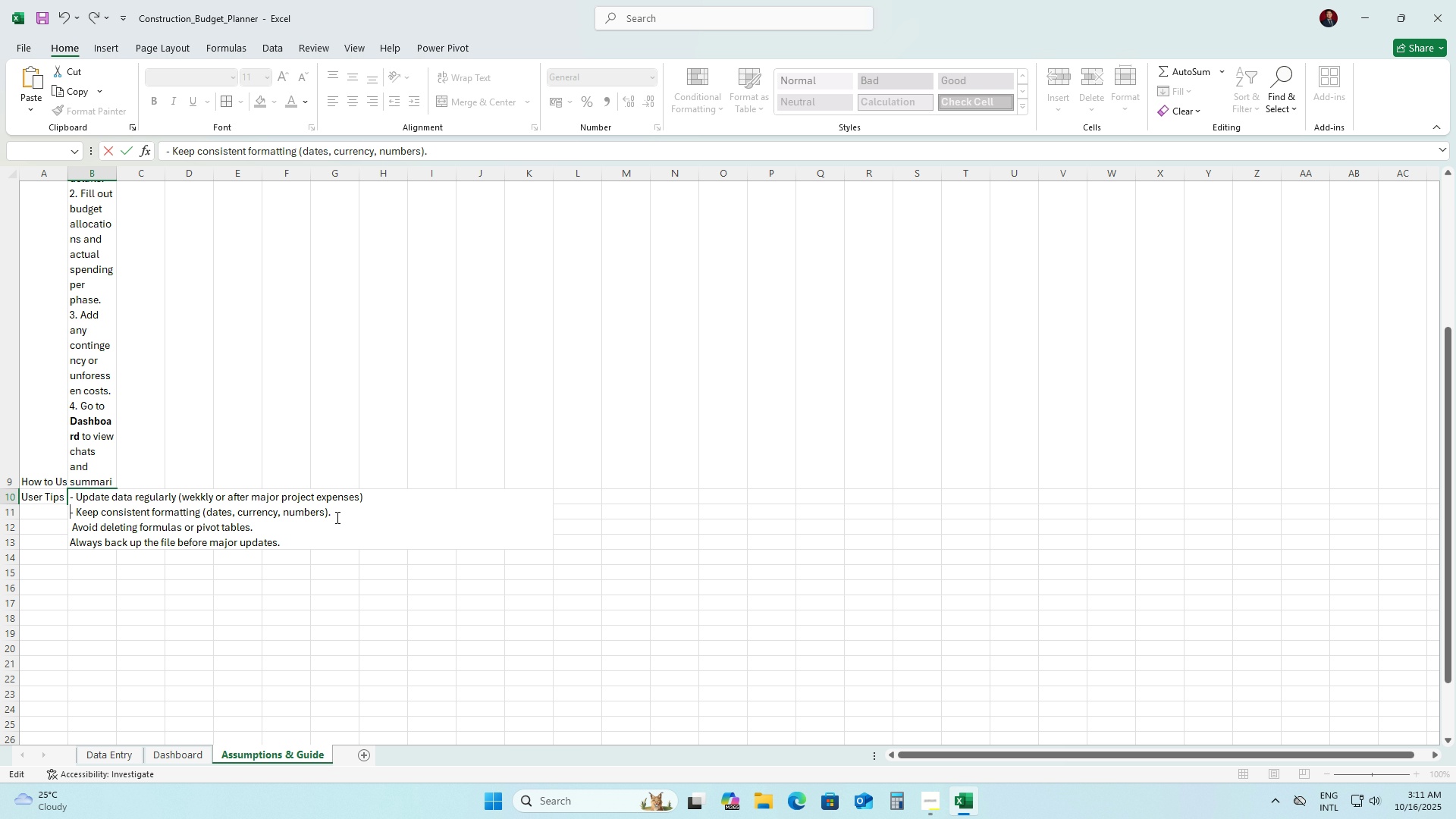 
key(ArrowRight)
 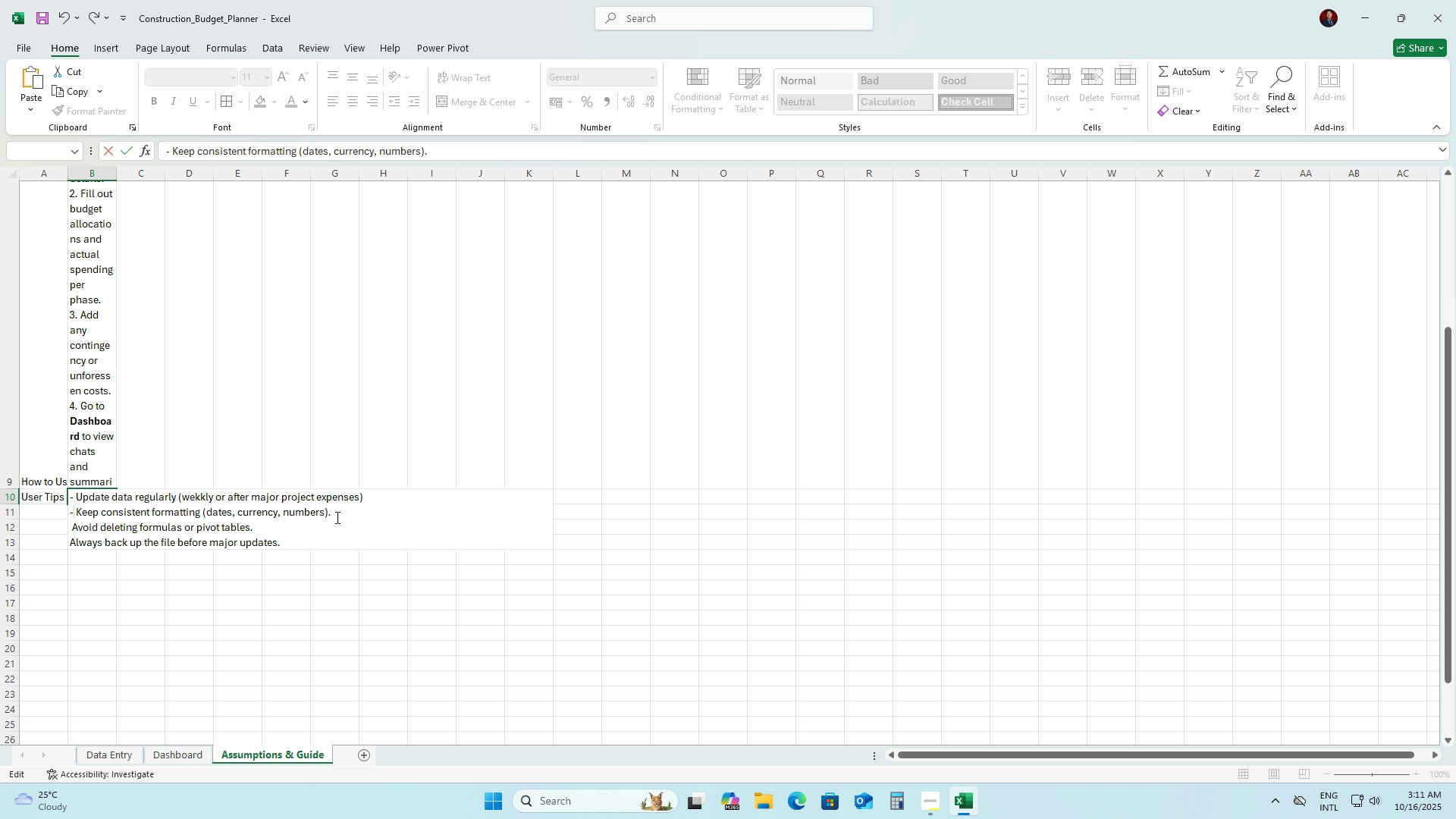 
key(Backspace)
 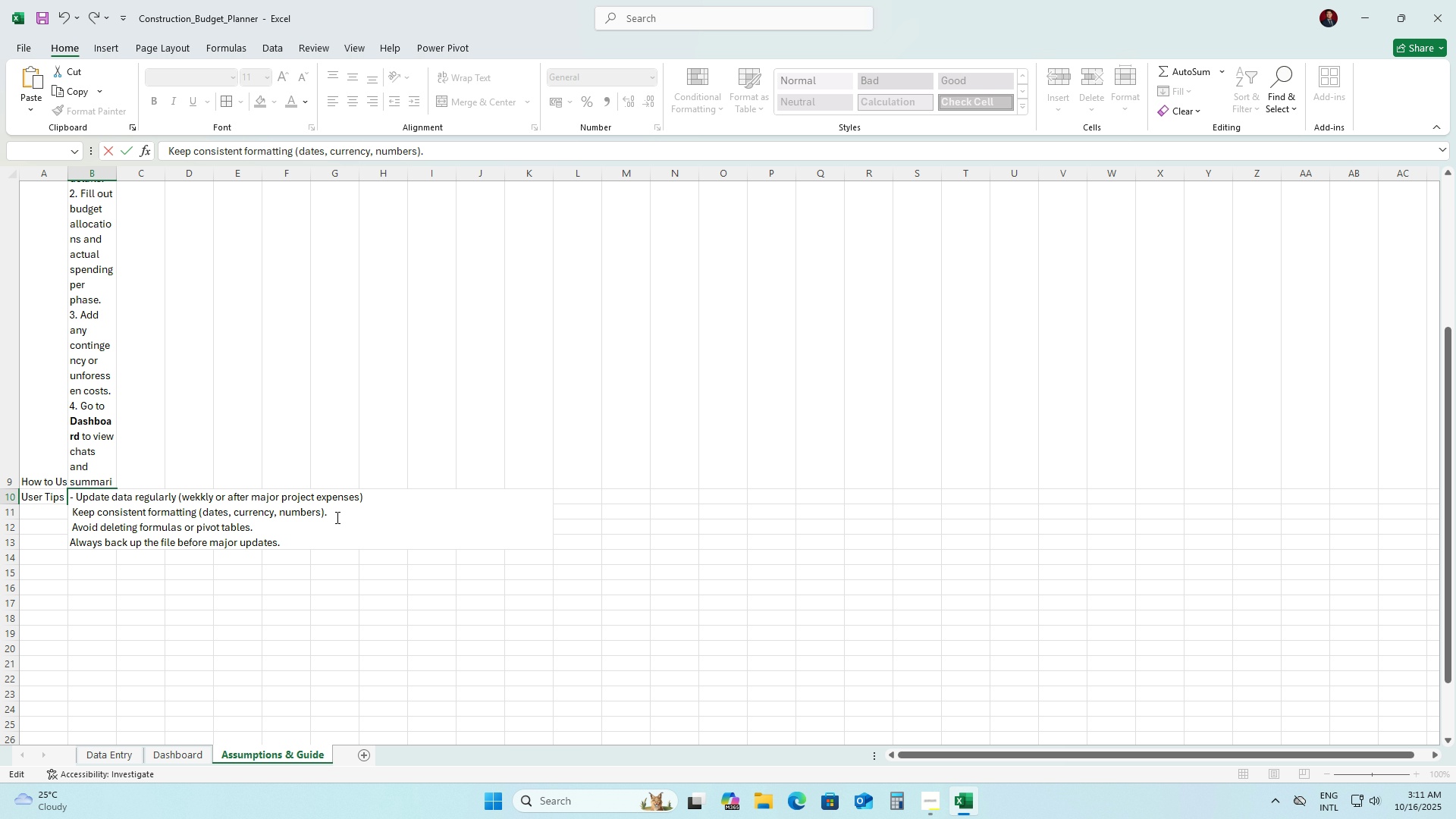 
key(ArrowRight)
 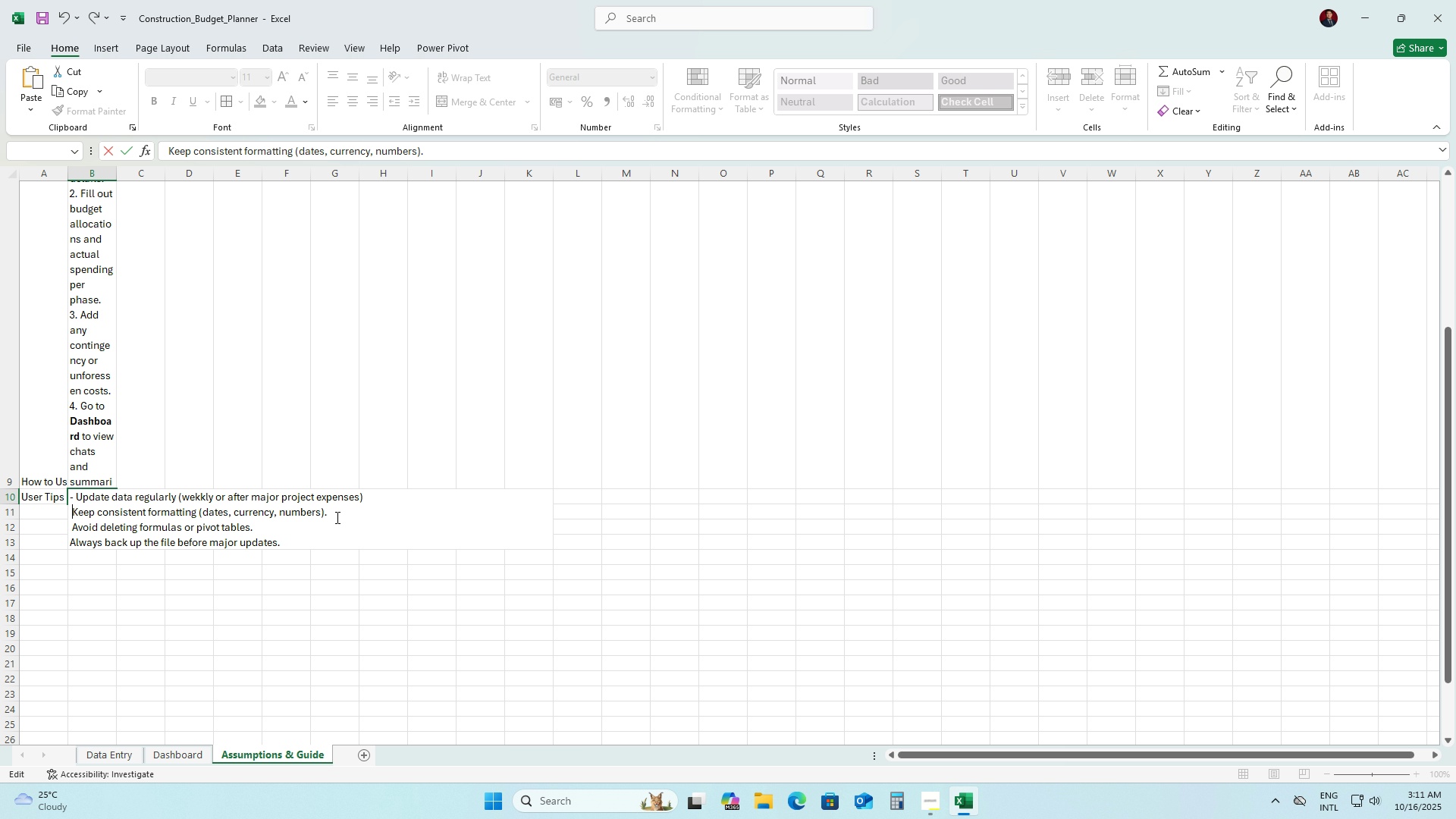 
key(ArrowUp)
 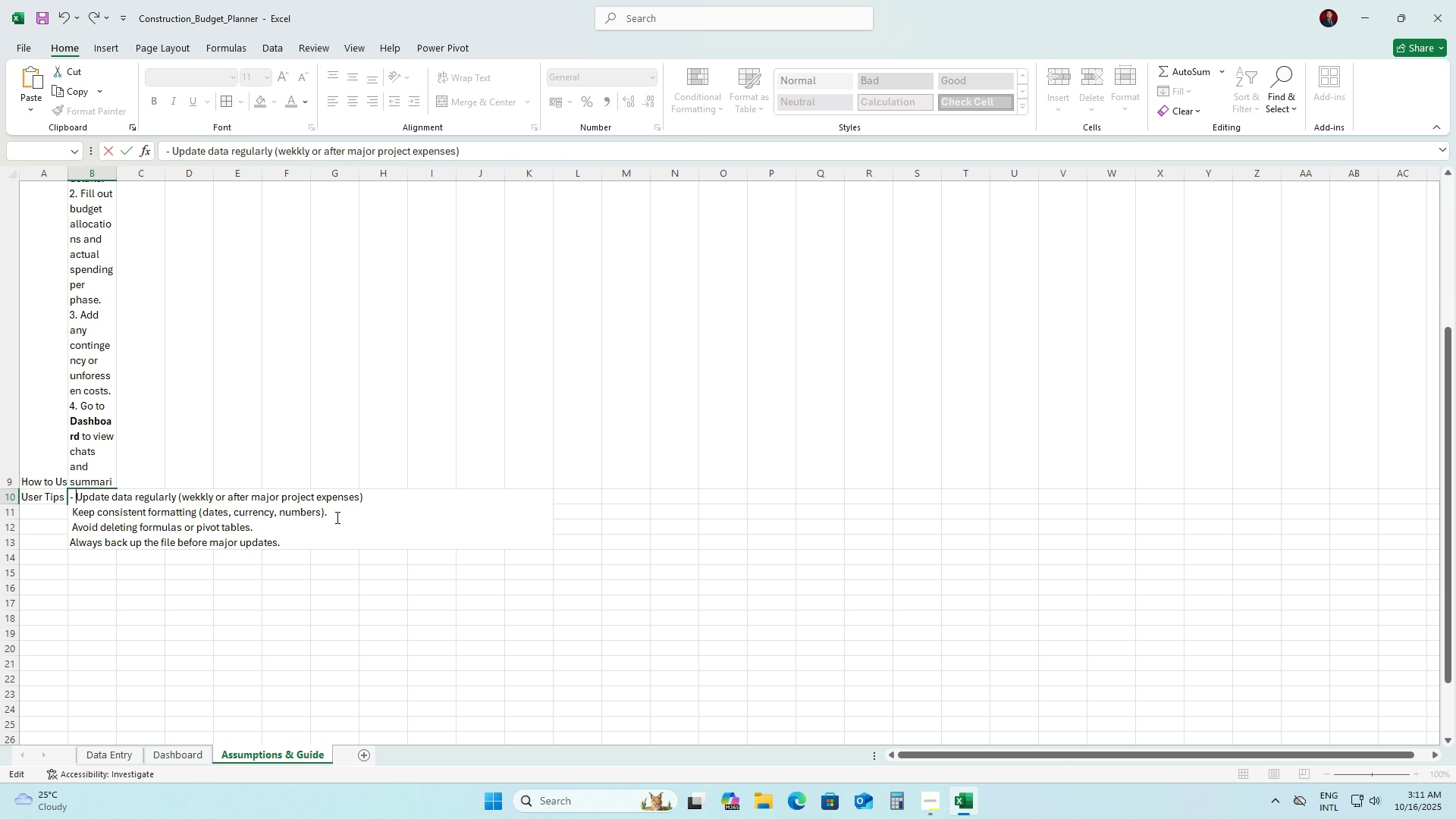 
key(ArrowRight)
 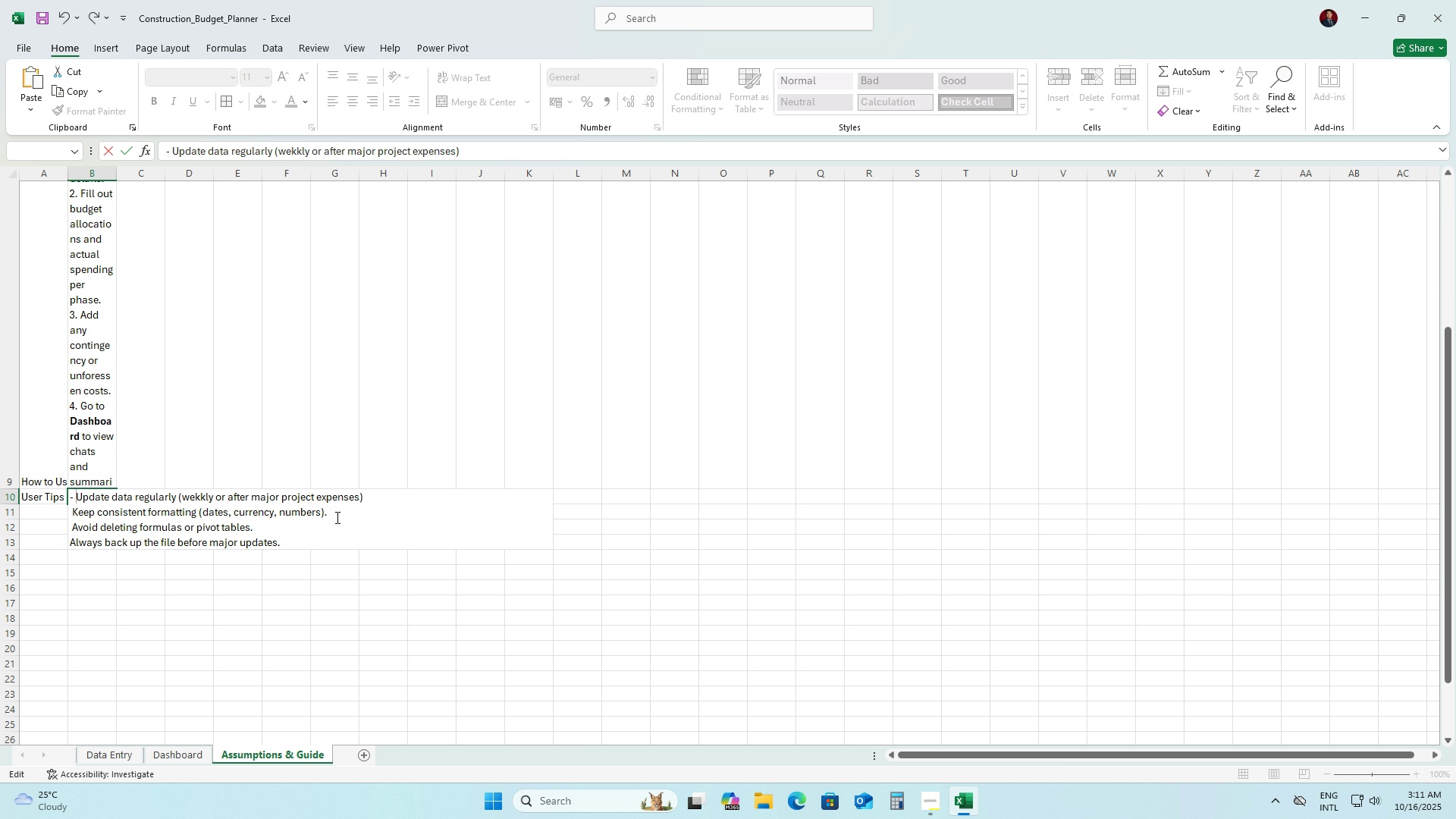 
key(Backspace)
 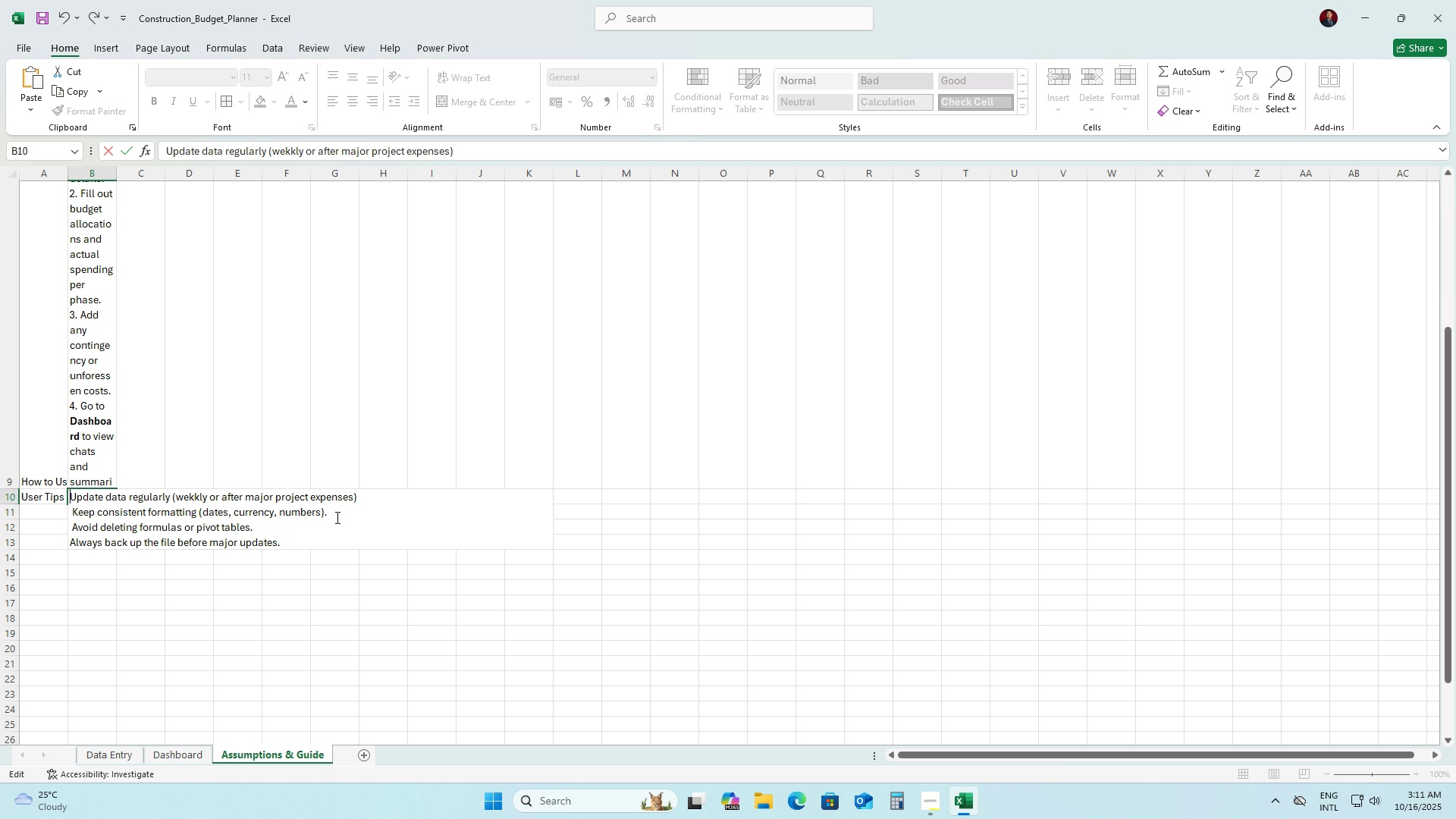 
key(Backspace)
 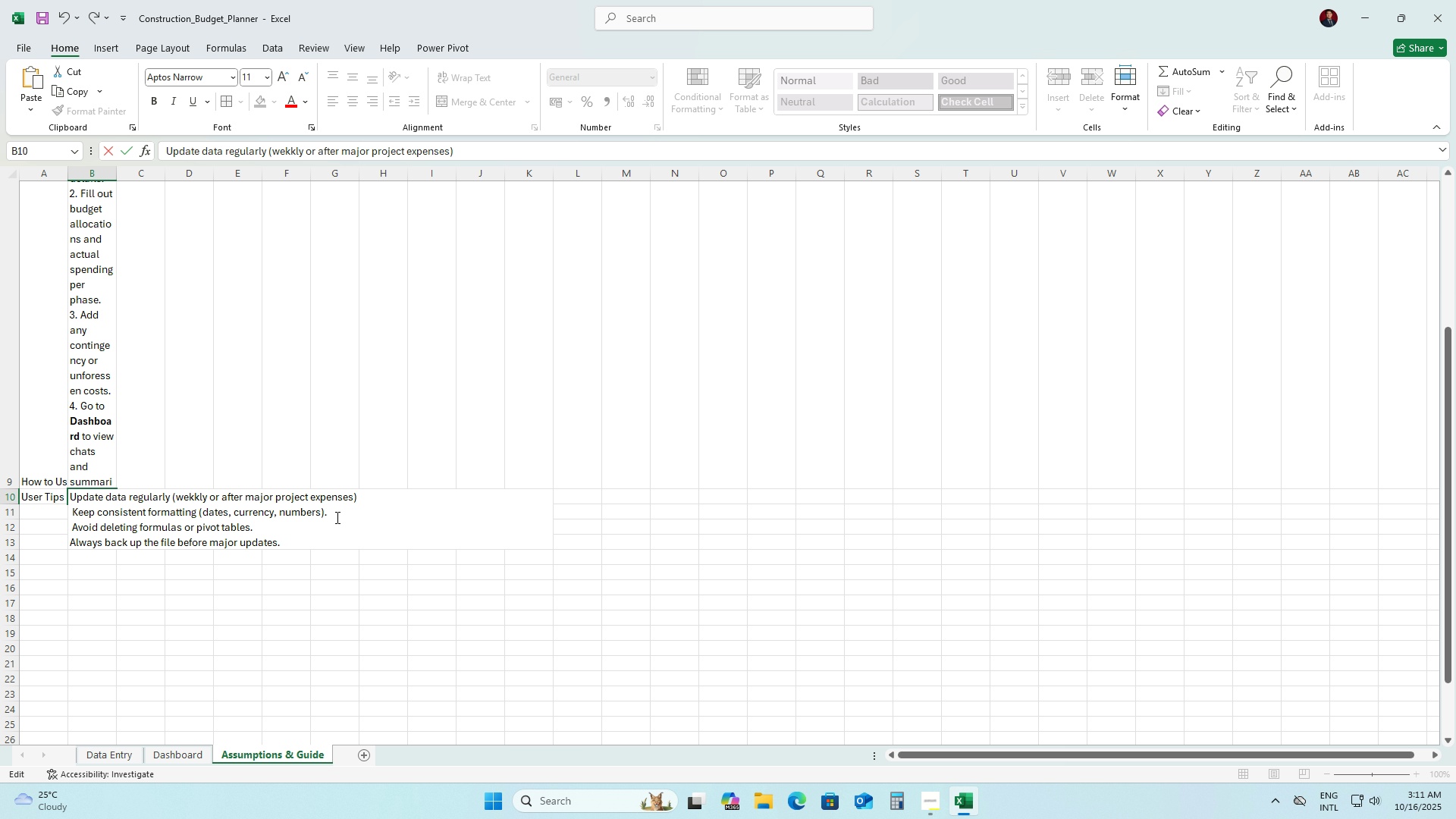 
key(1)
 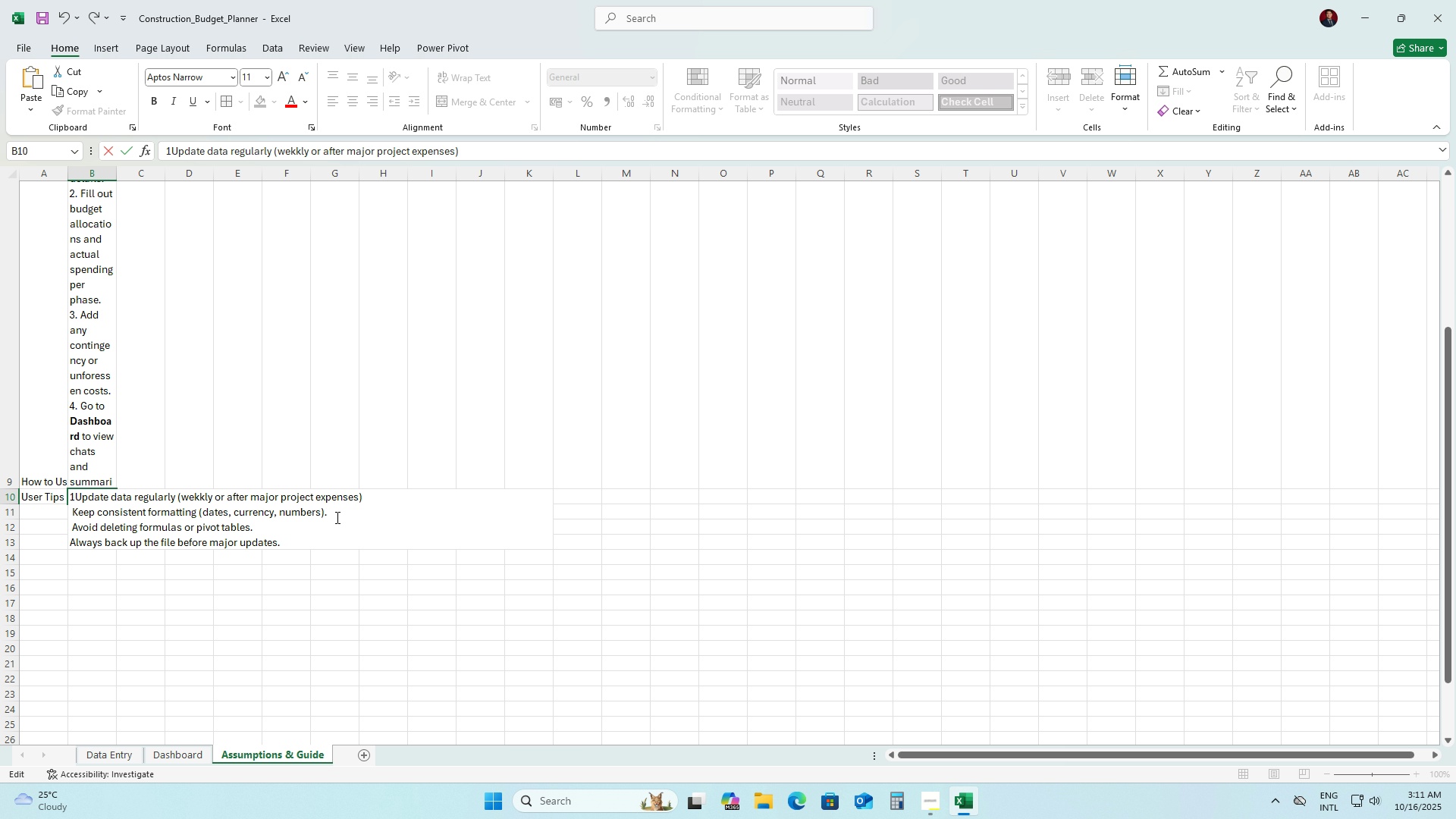 
key(Period)
 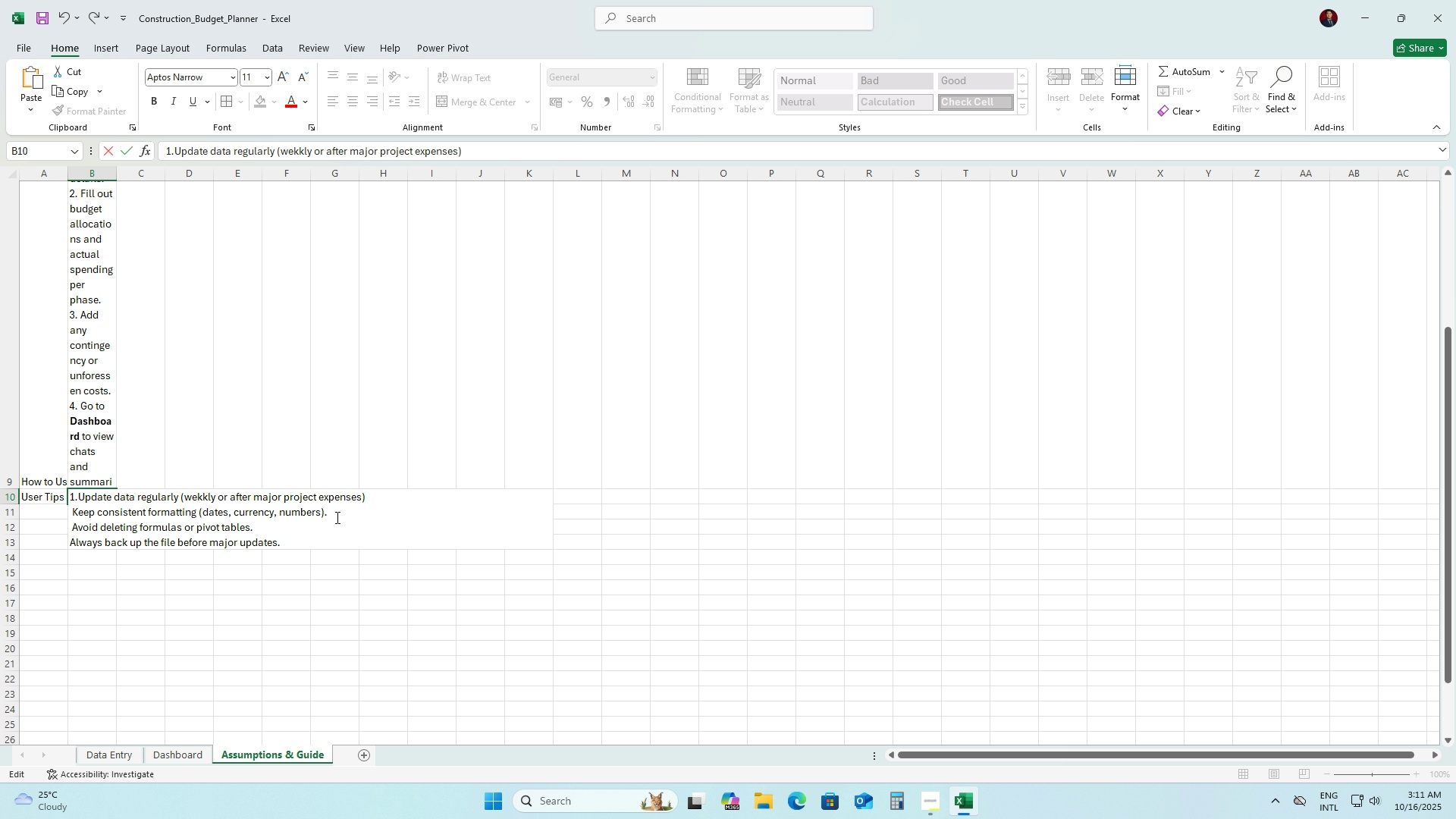 
key(Space)
 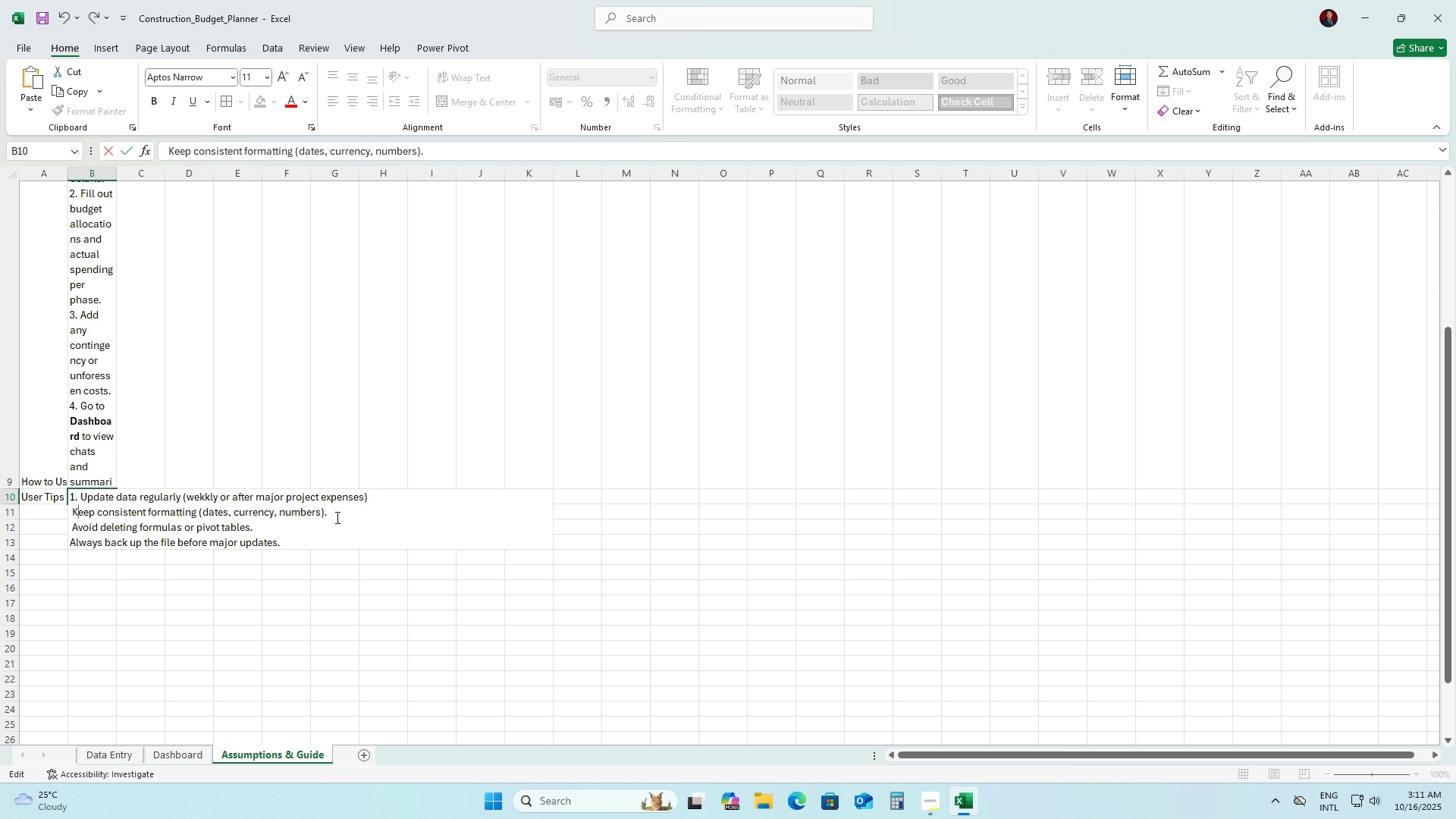 
key(ArrowDown)
 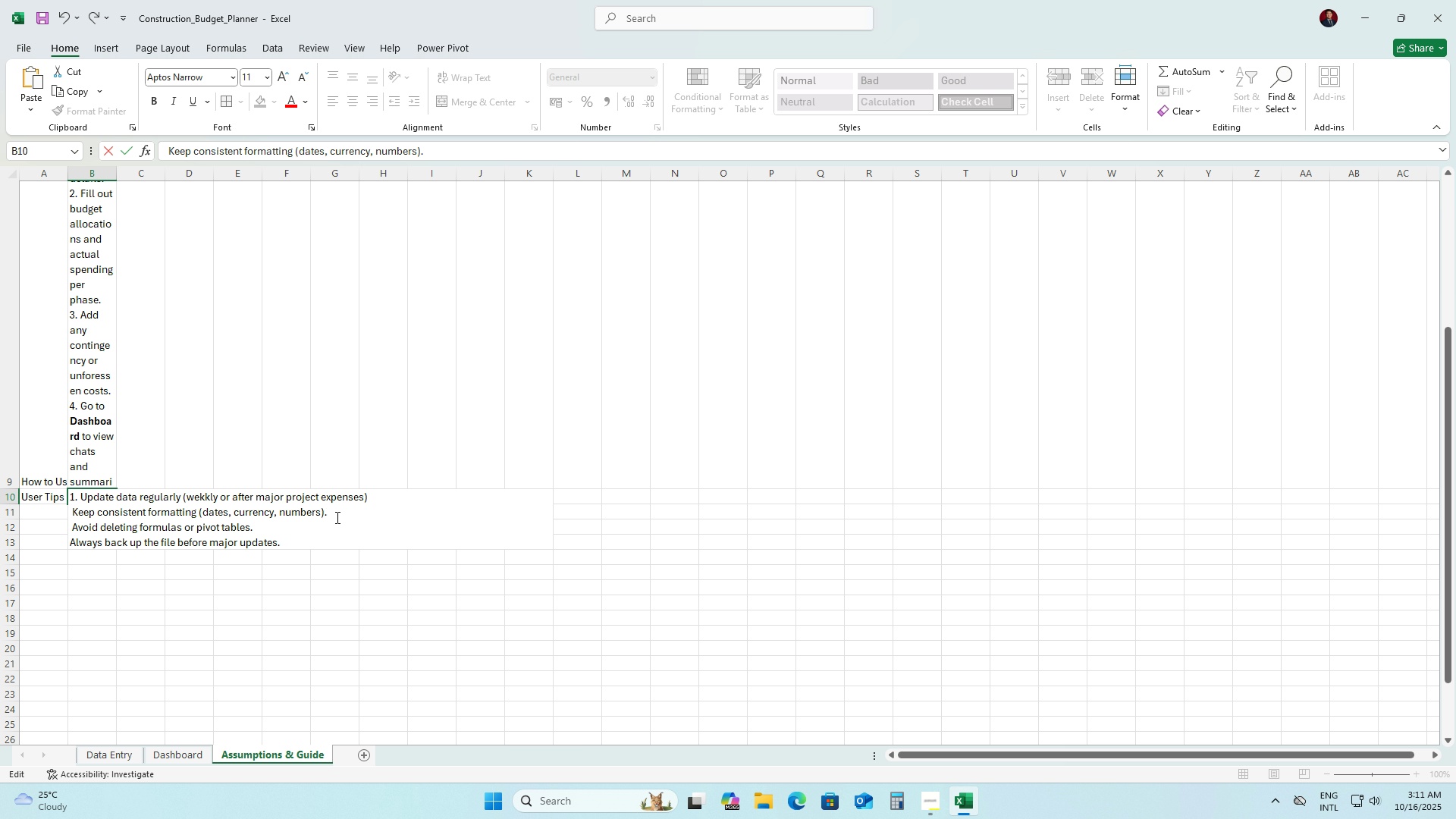 
key(ArrowLeft)
 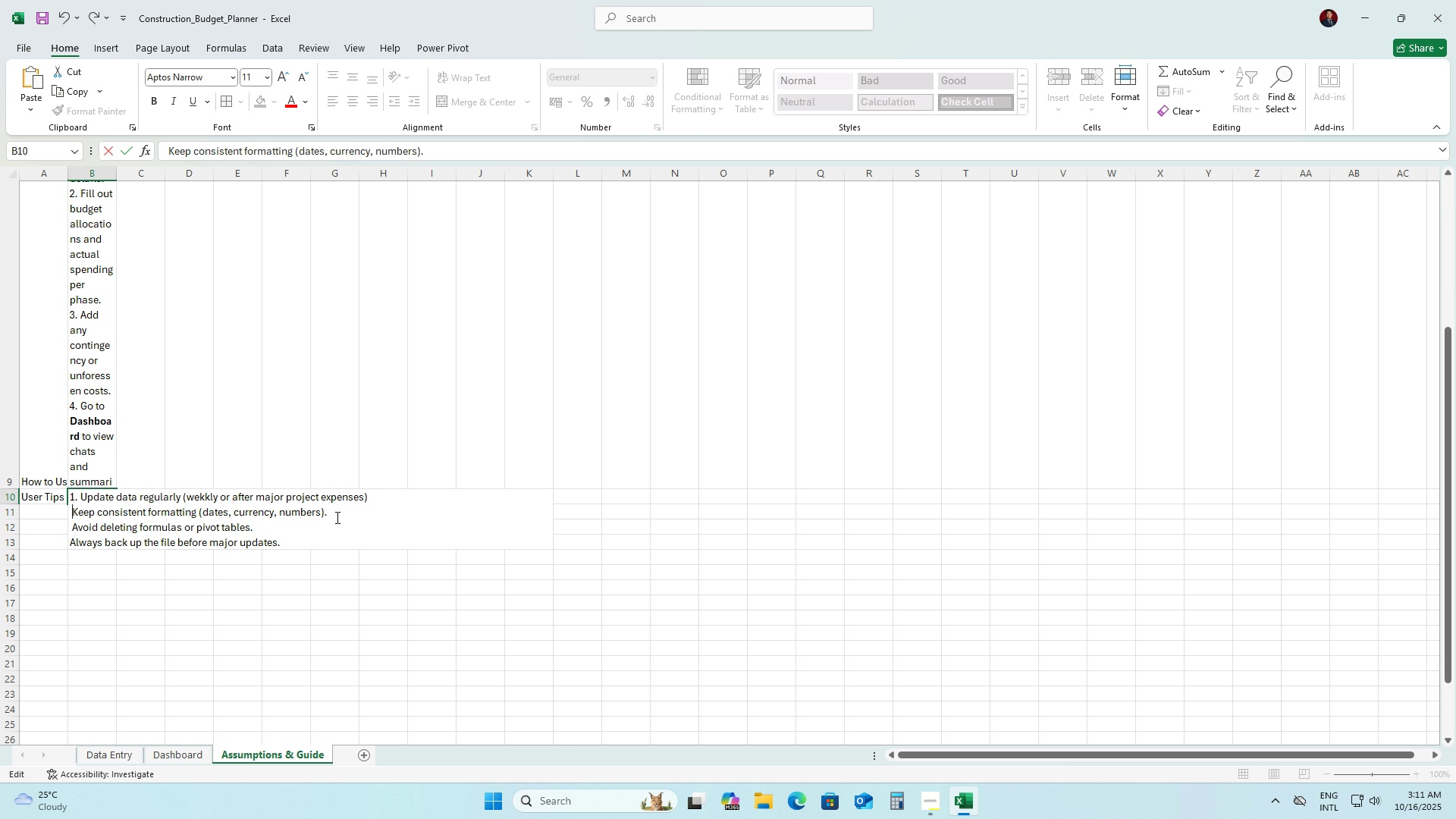 
key(ArrowLeft)
 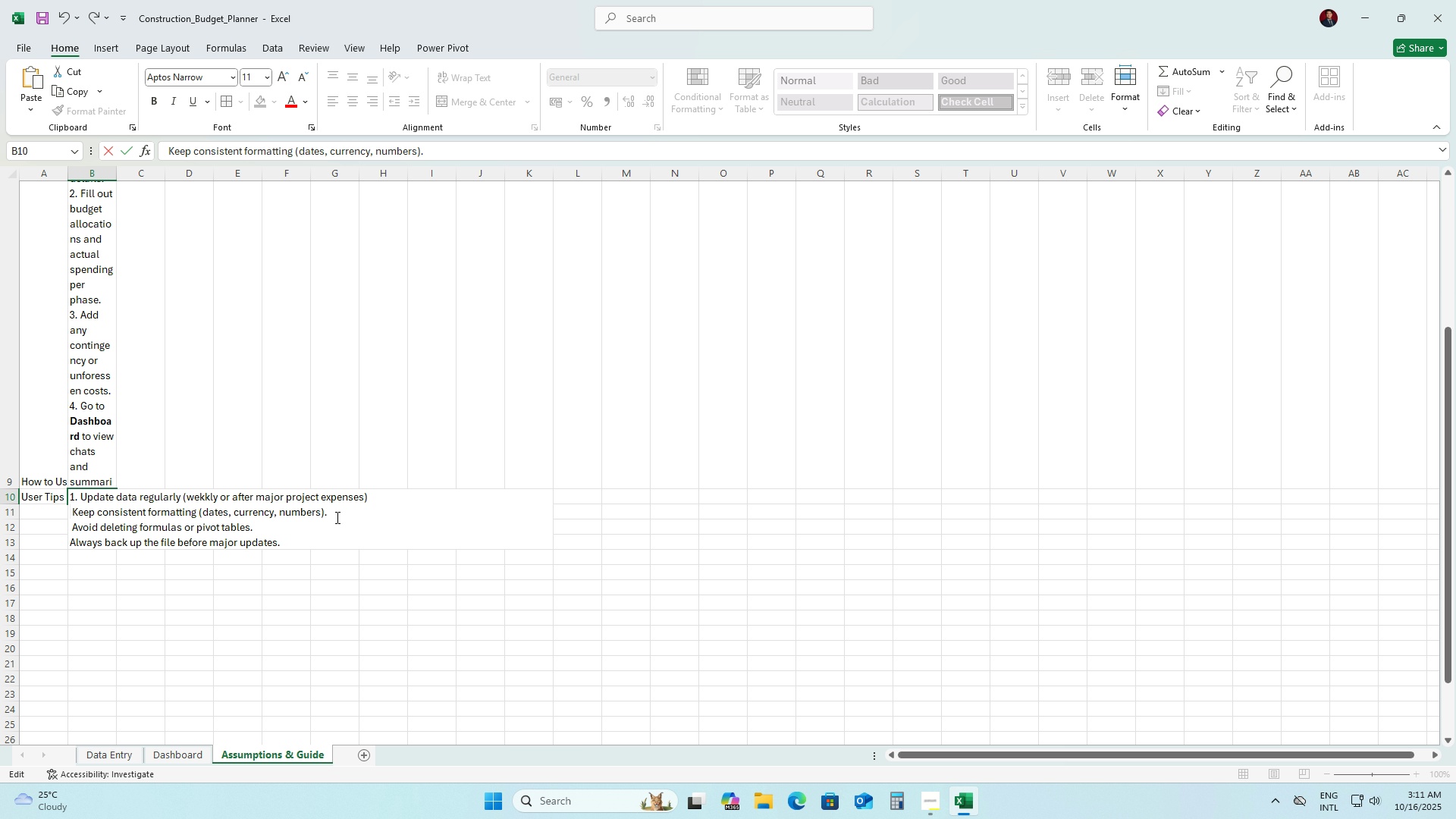 
key(2)
 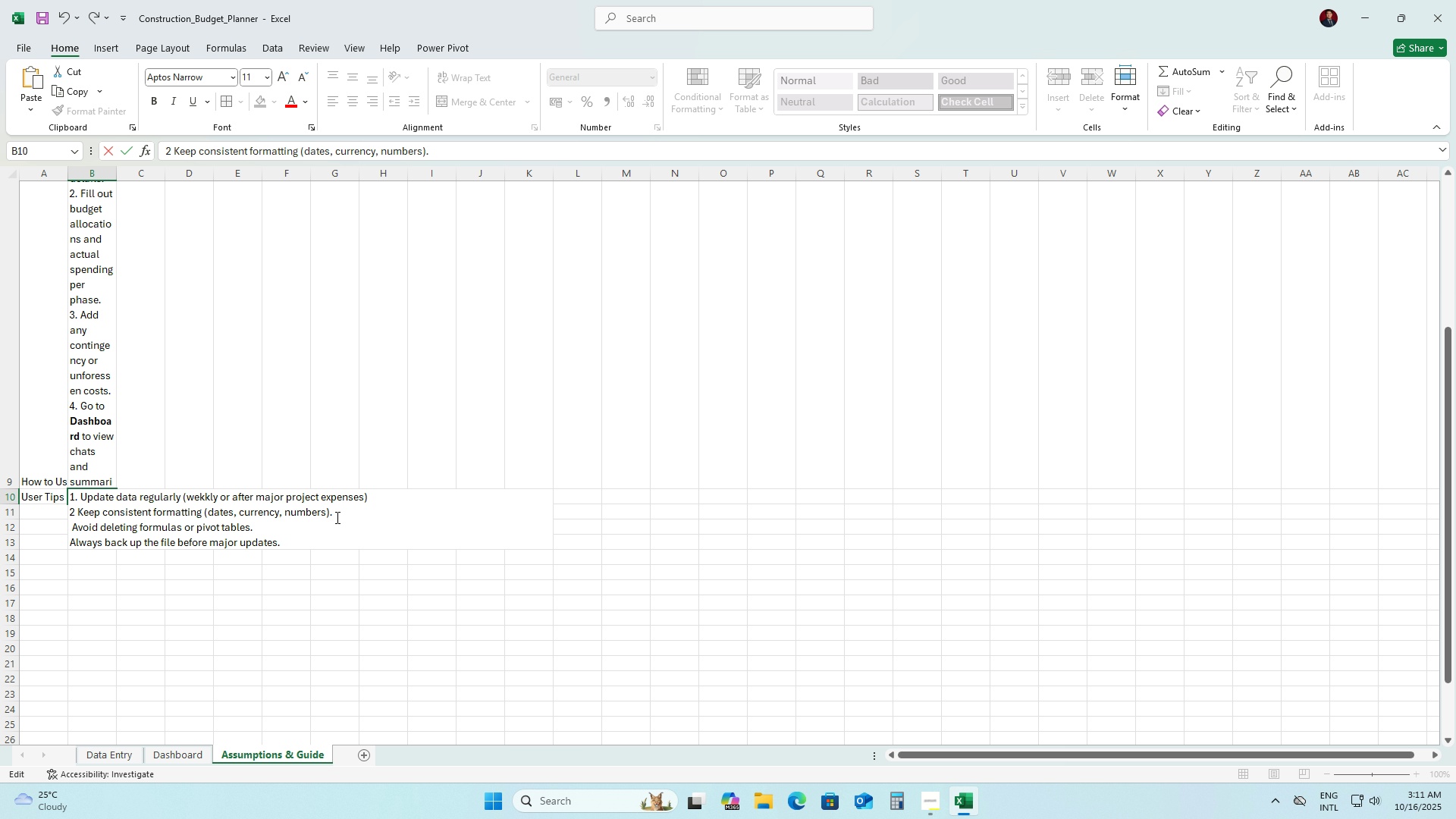 
key(Period)
 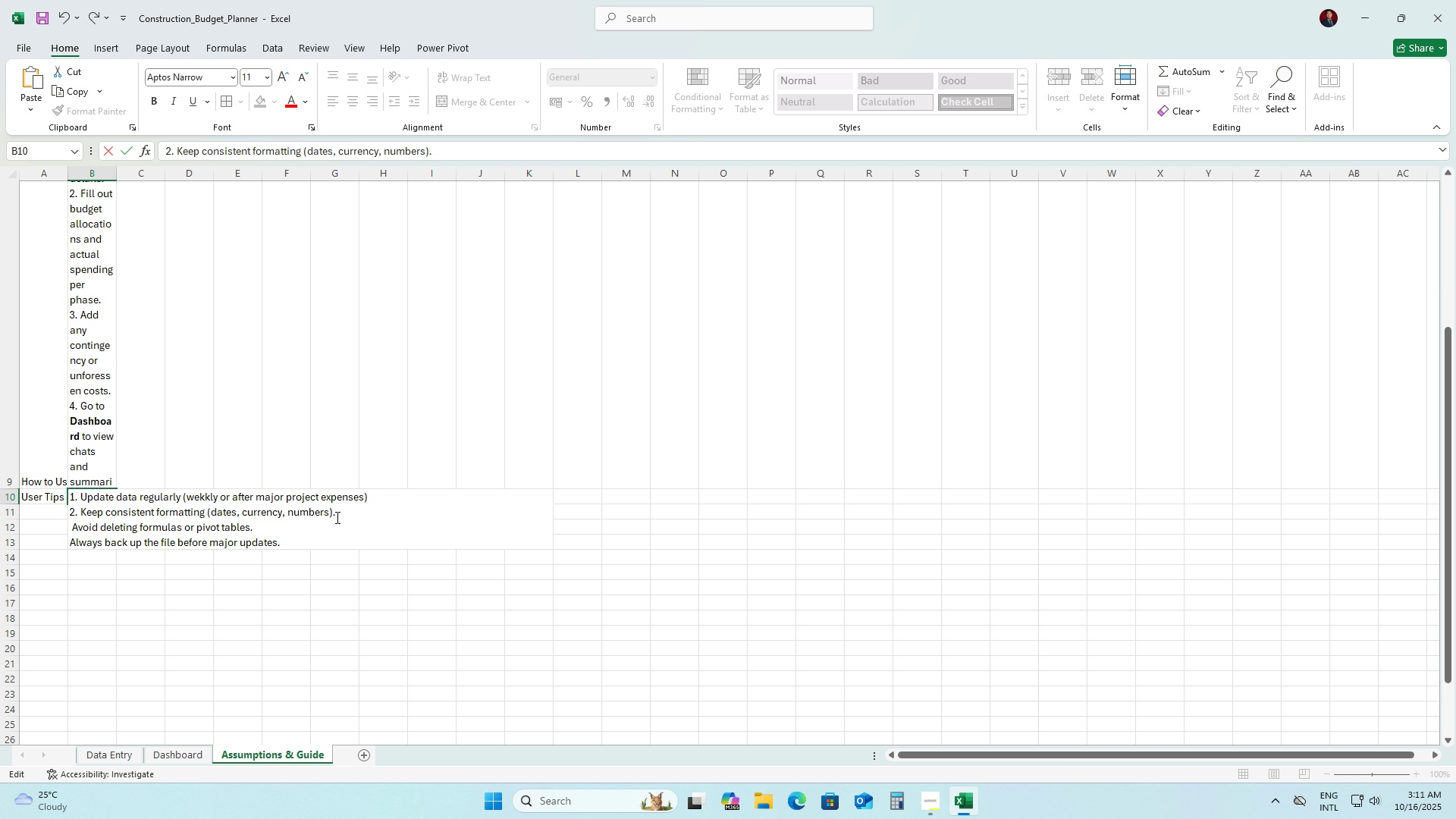 
key(ArrowRight)
 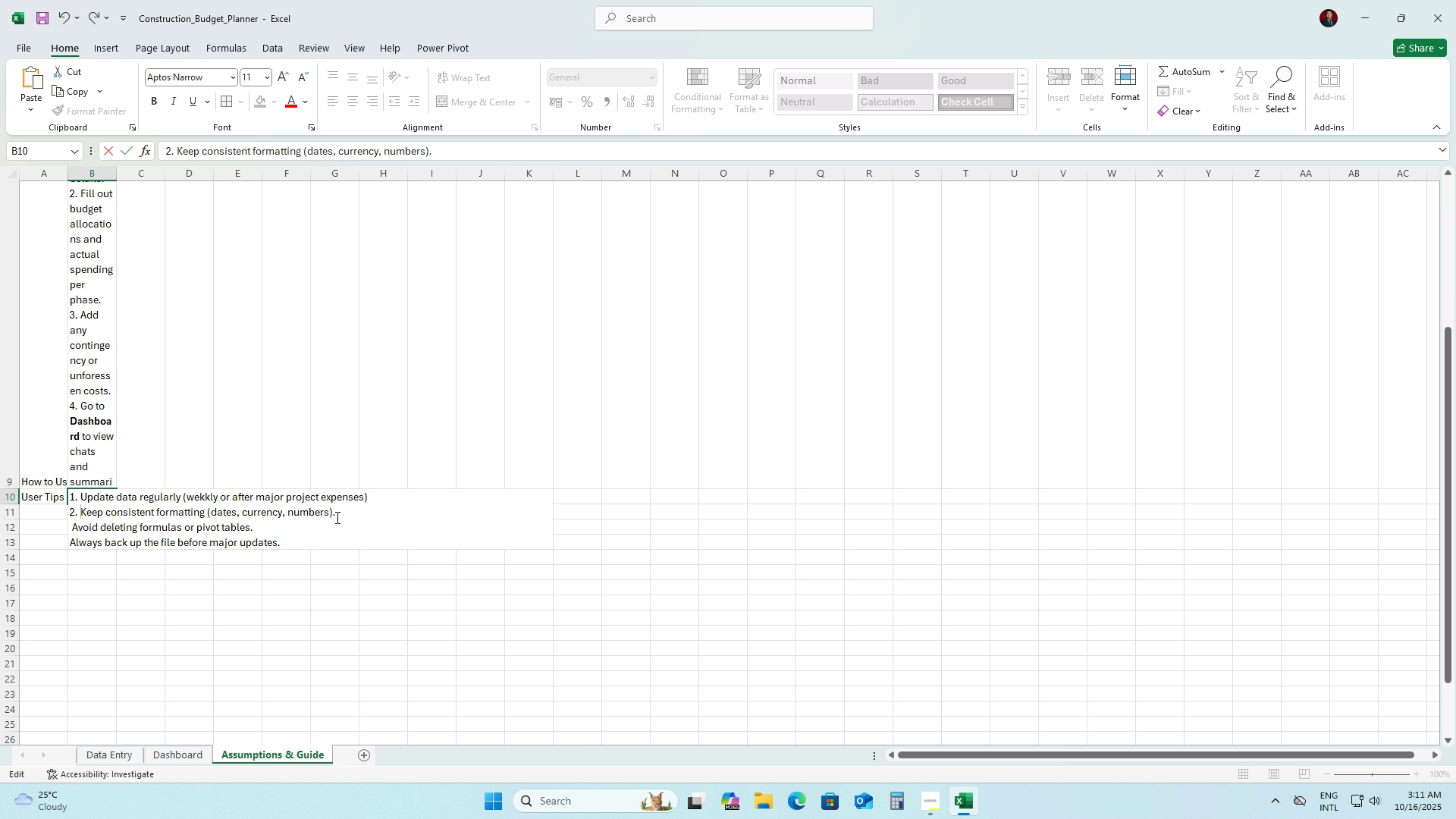 
key(ArrowDown)
 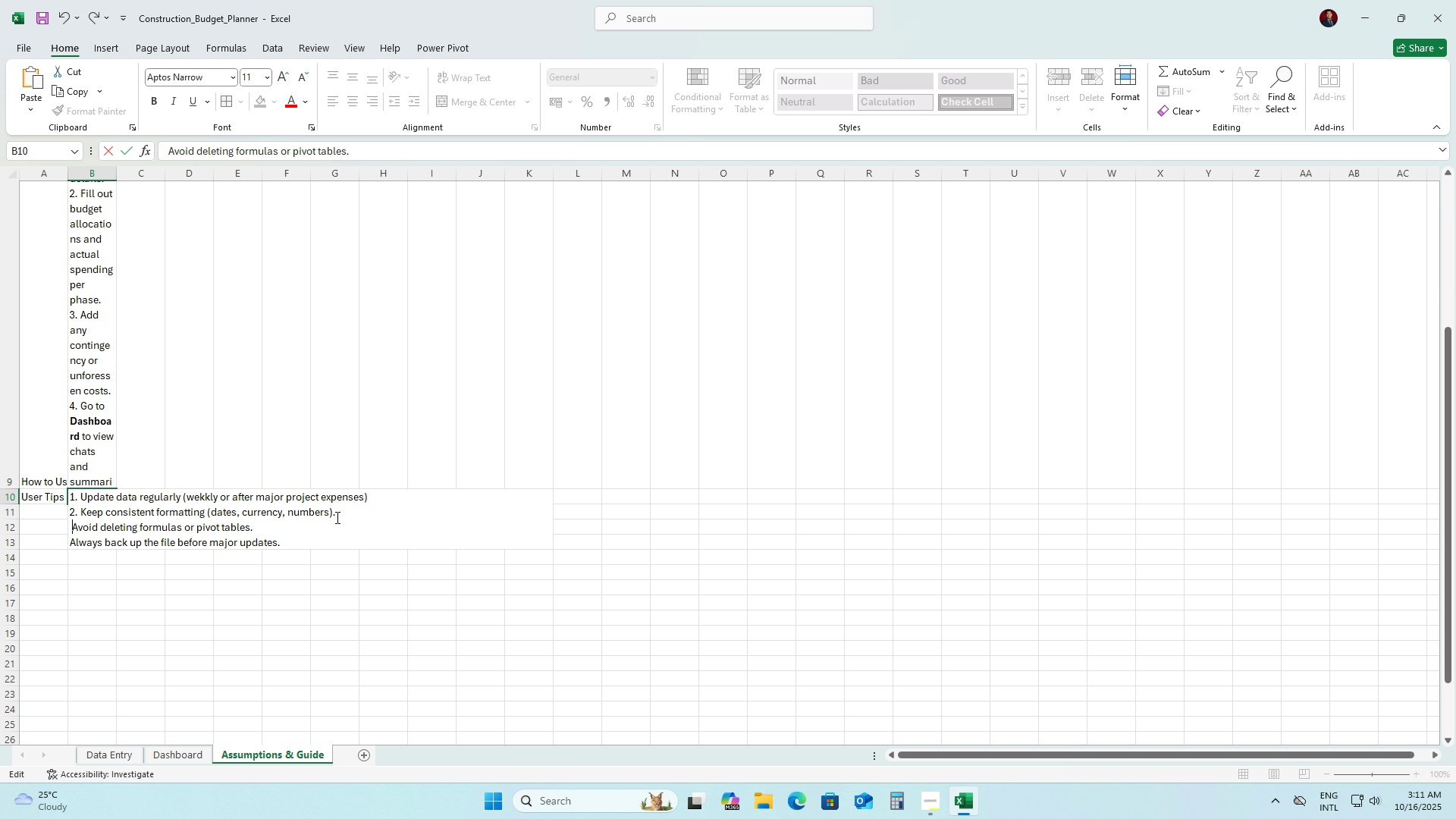 
key(ArrowLeft)
 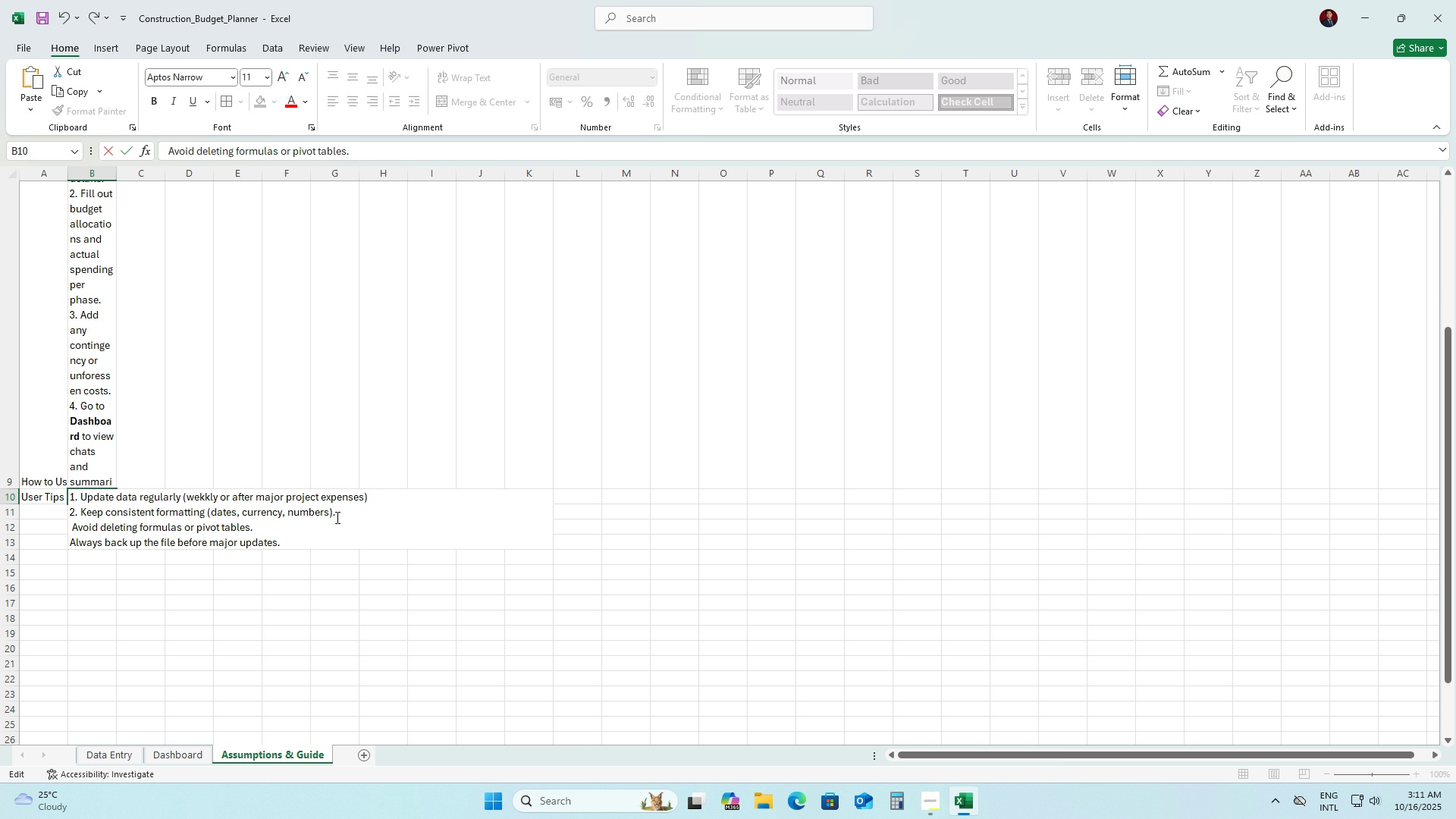 
key(ArrowLeft)
 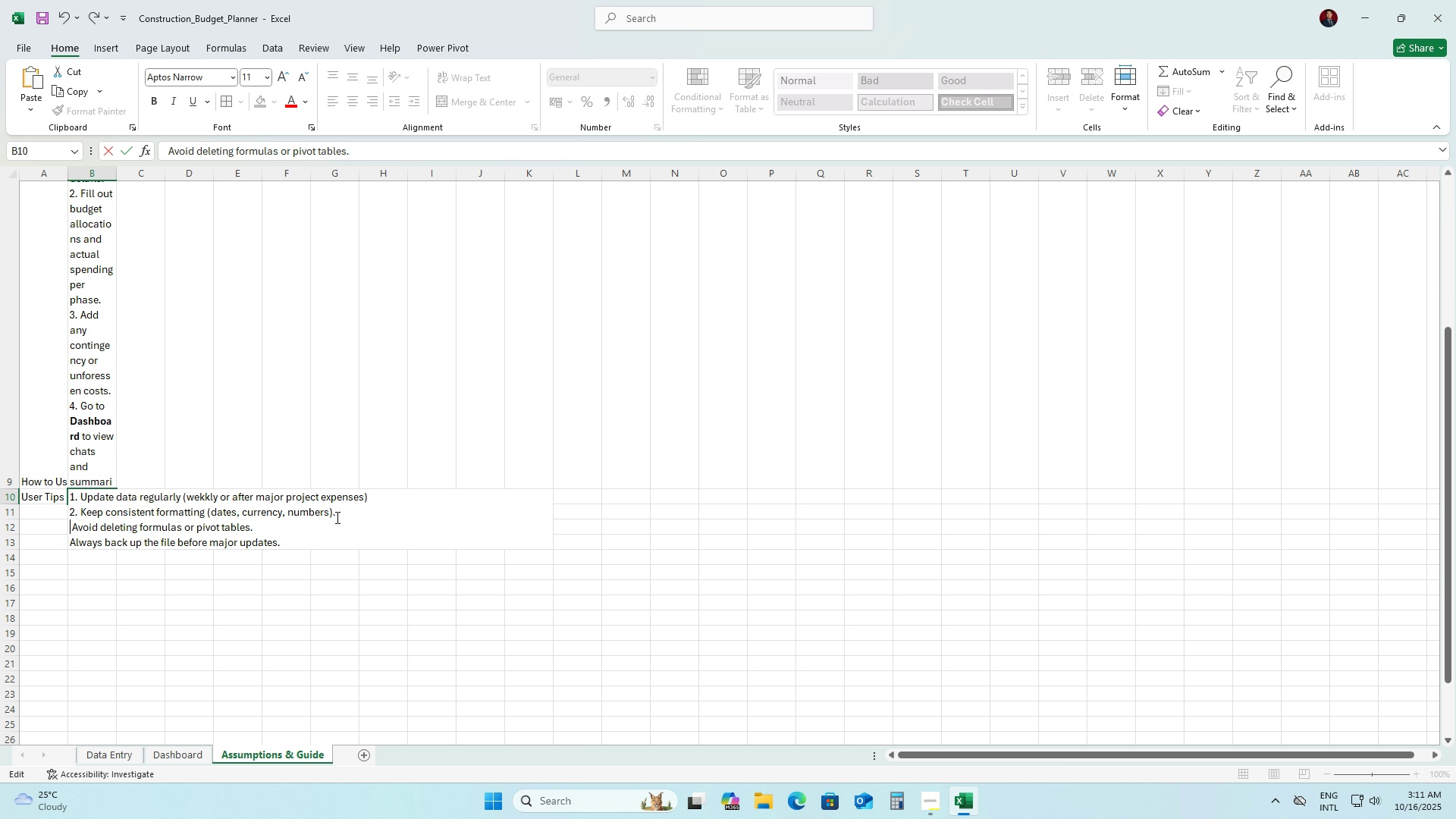 
key(3)
 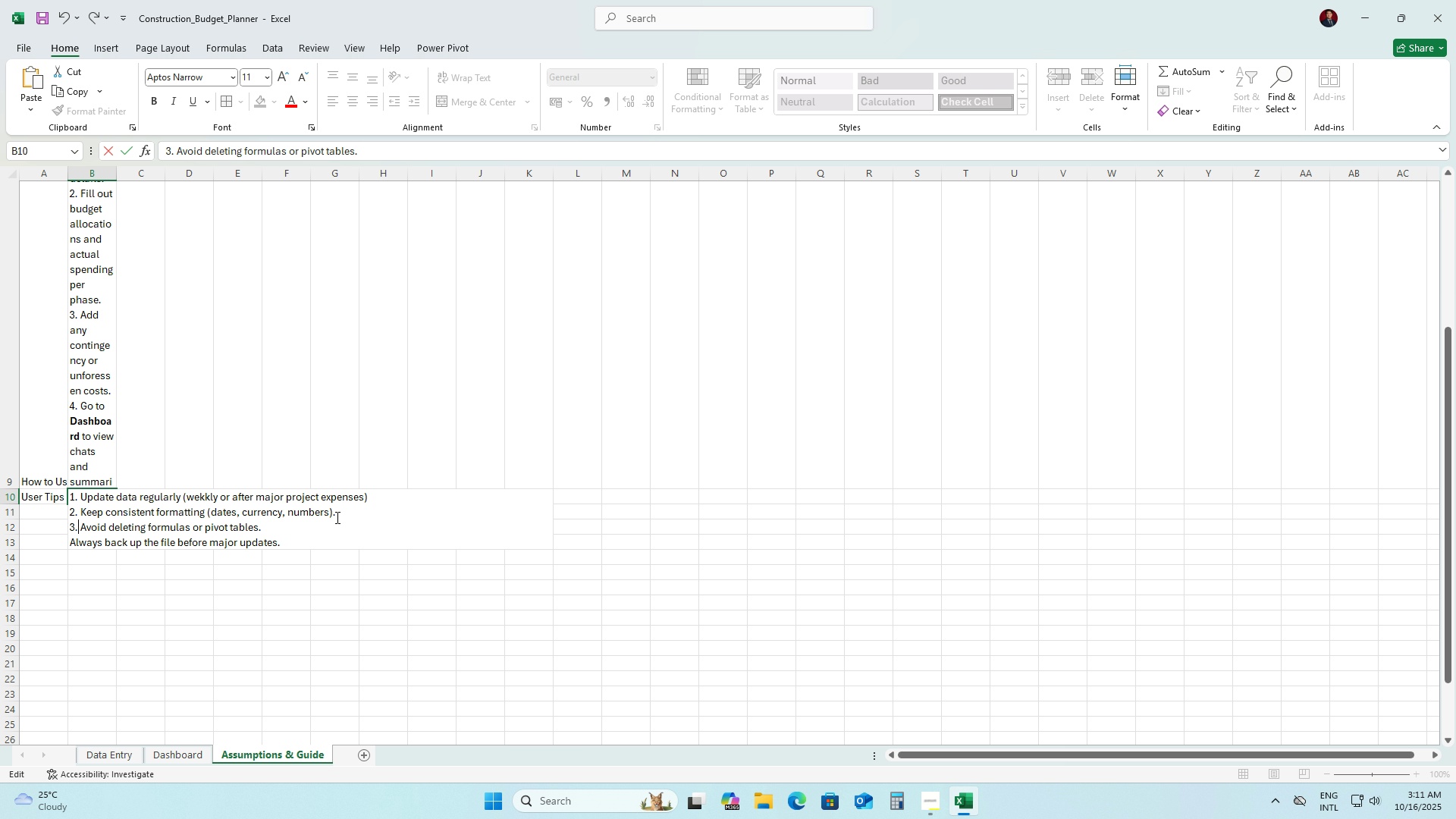 
key(Period)
 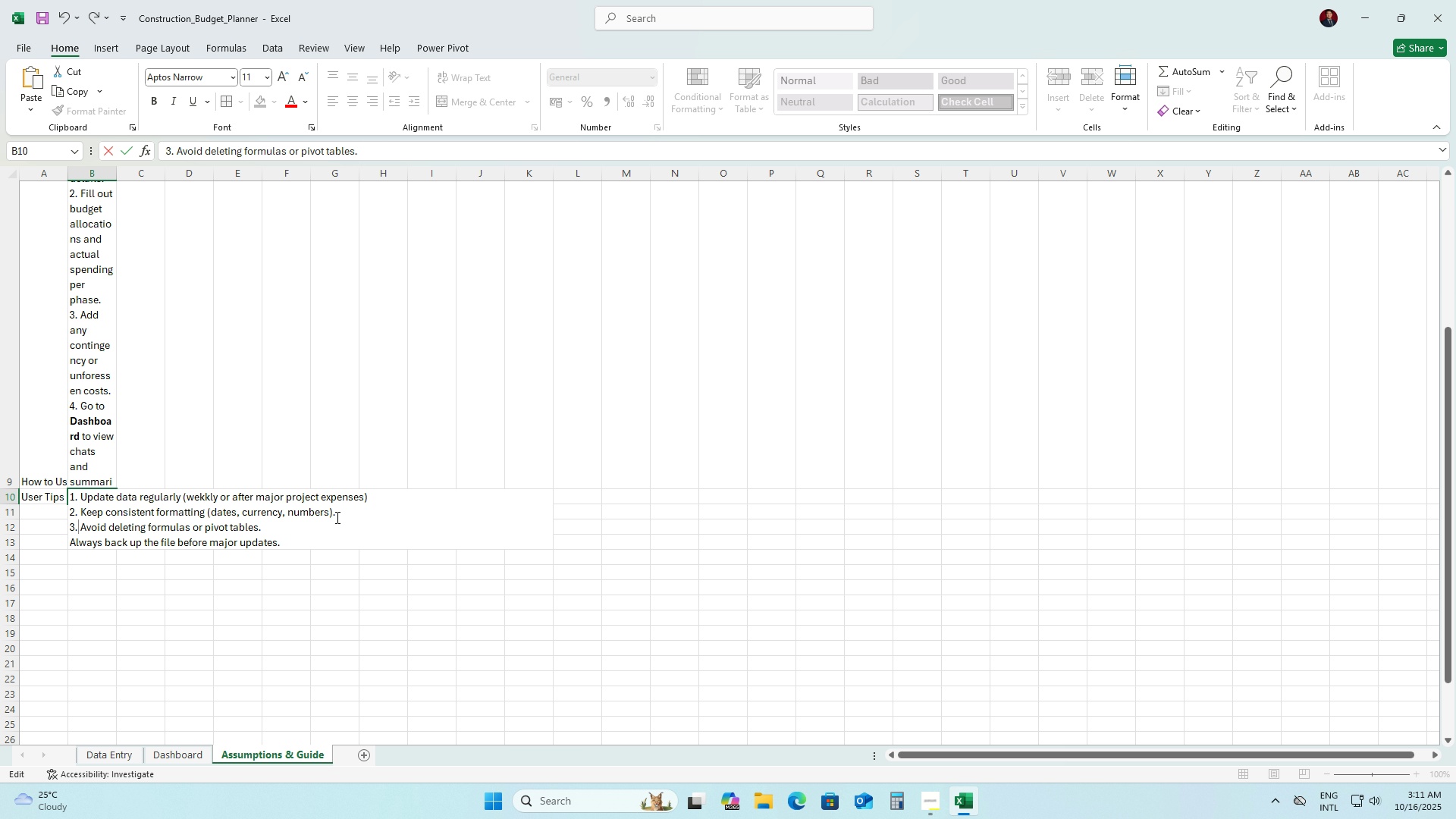 
key(ArrowDown)
 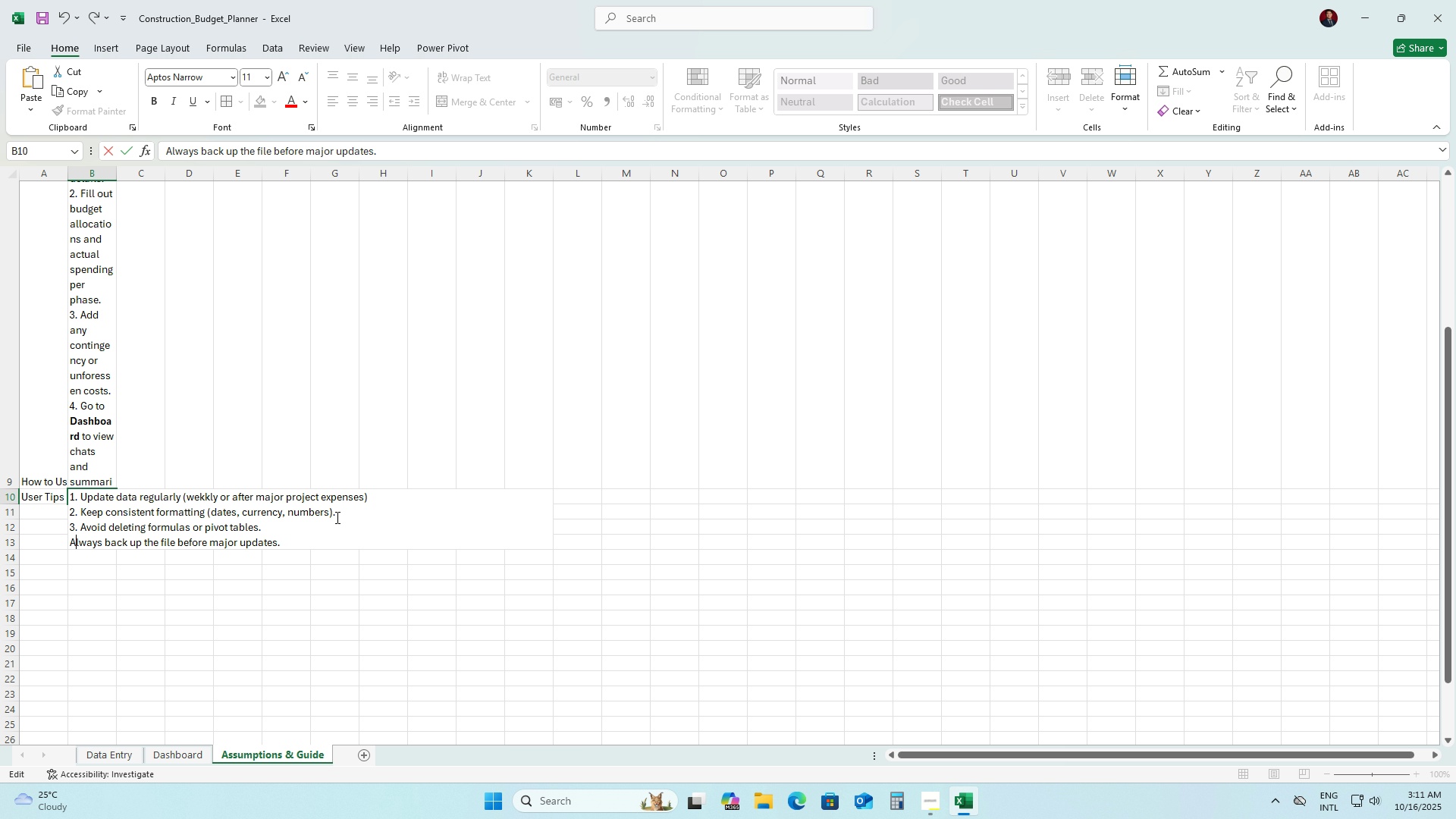 
key(ArrowLeft)
 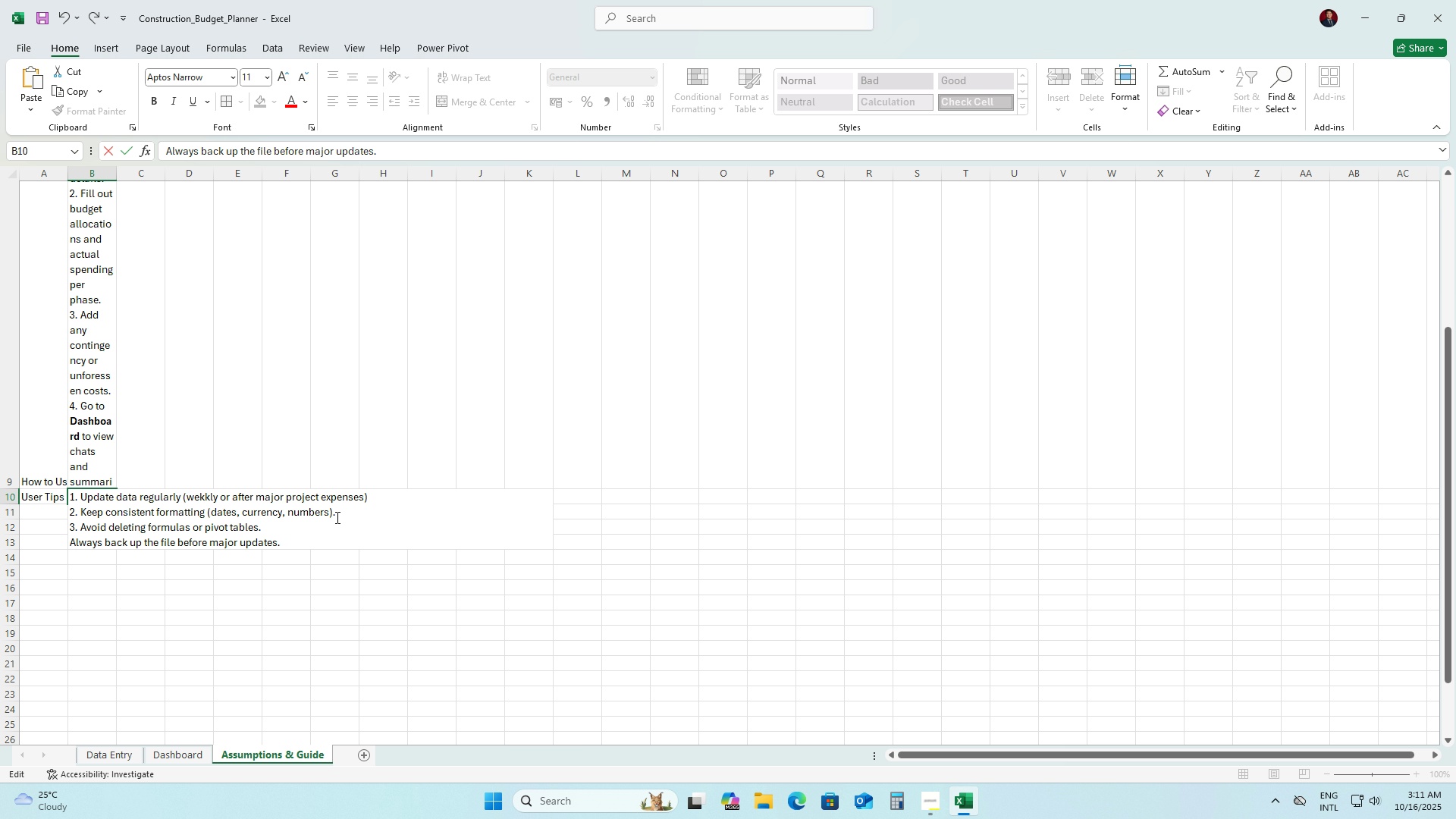 
key(ArrowLeft)
 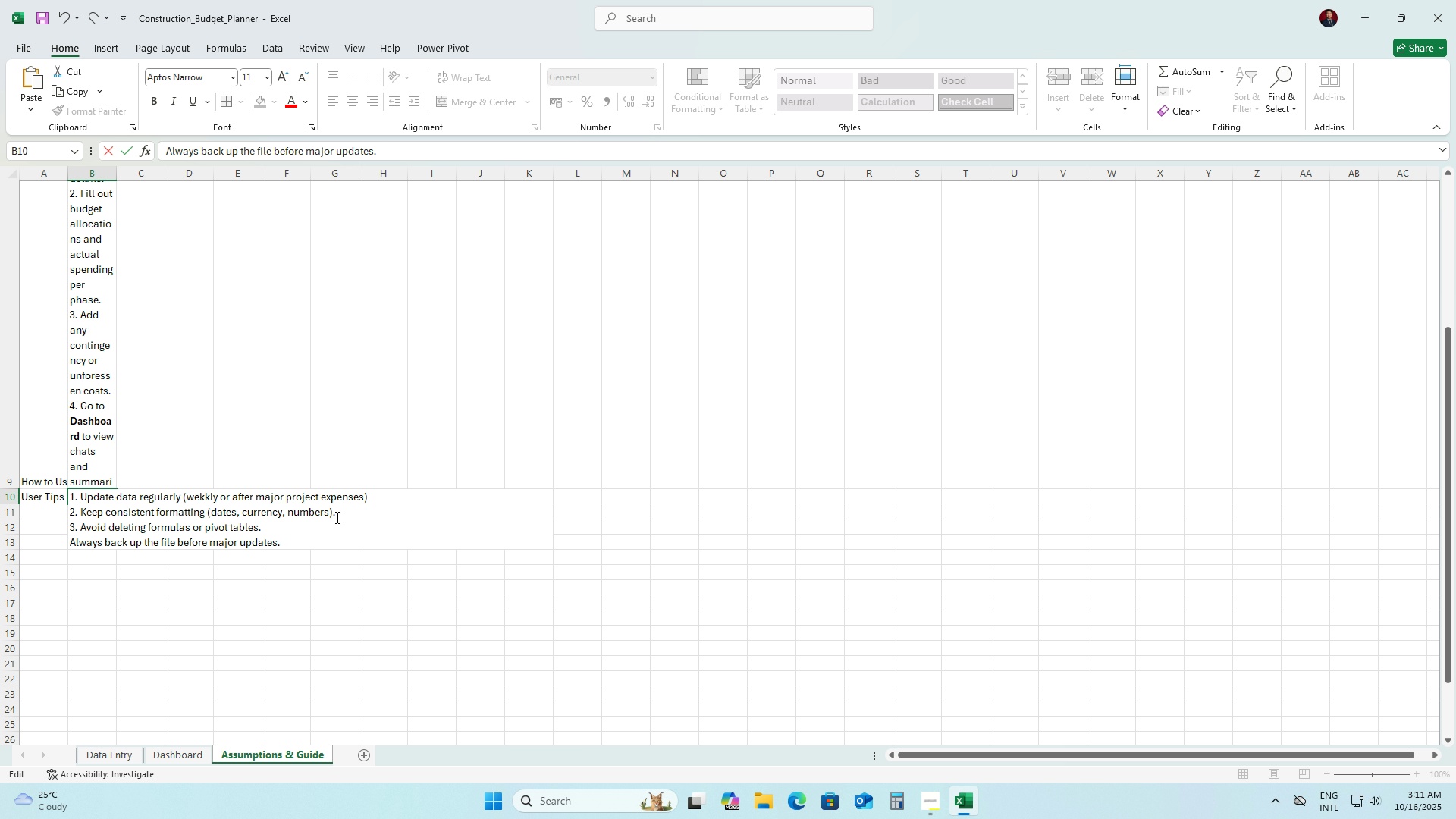 
key(4)
 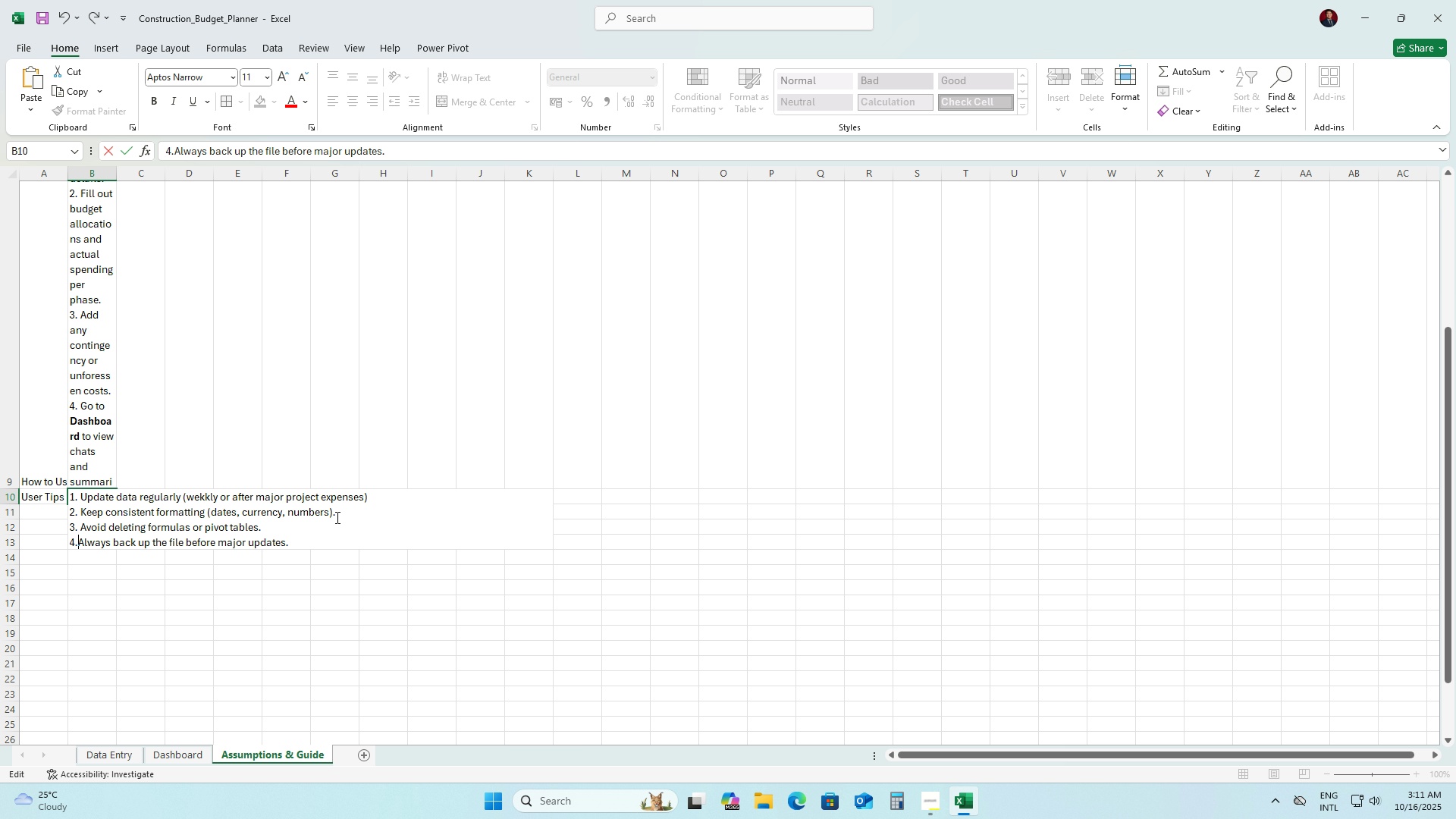 
key(Period)
 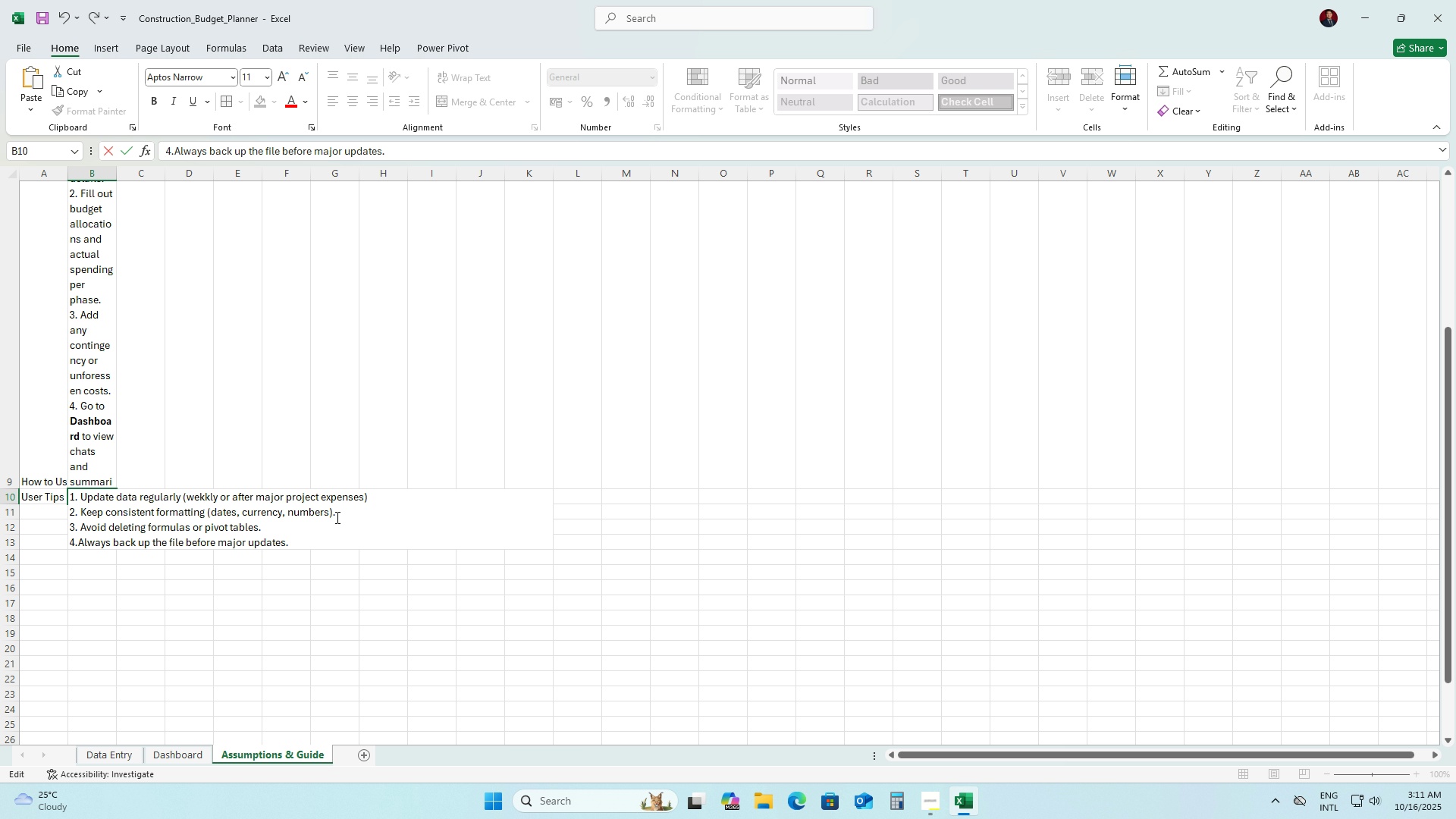 
key(Space)
 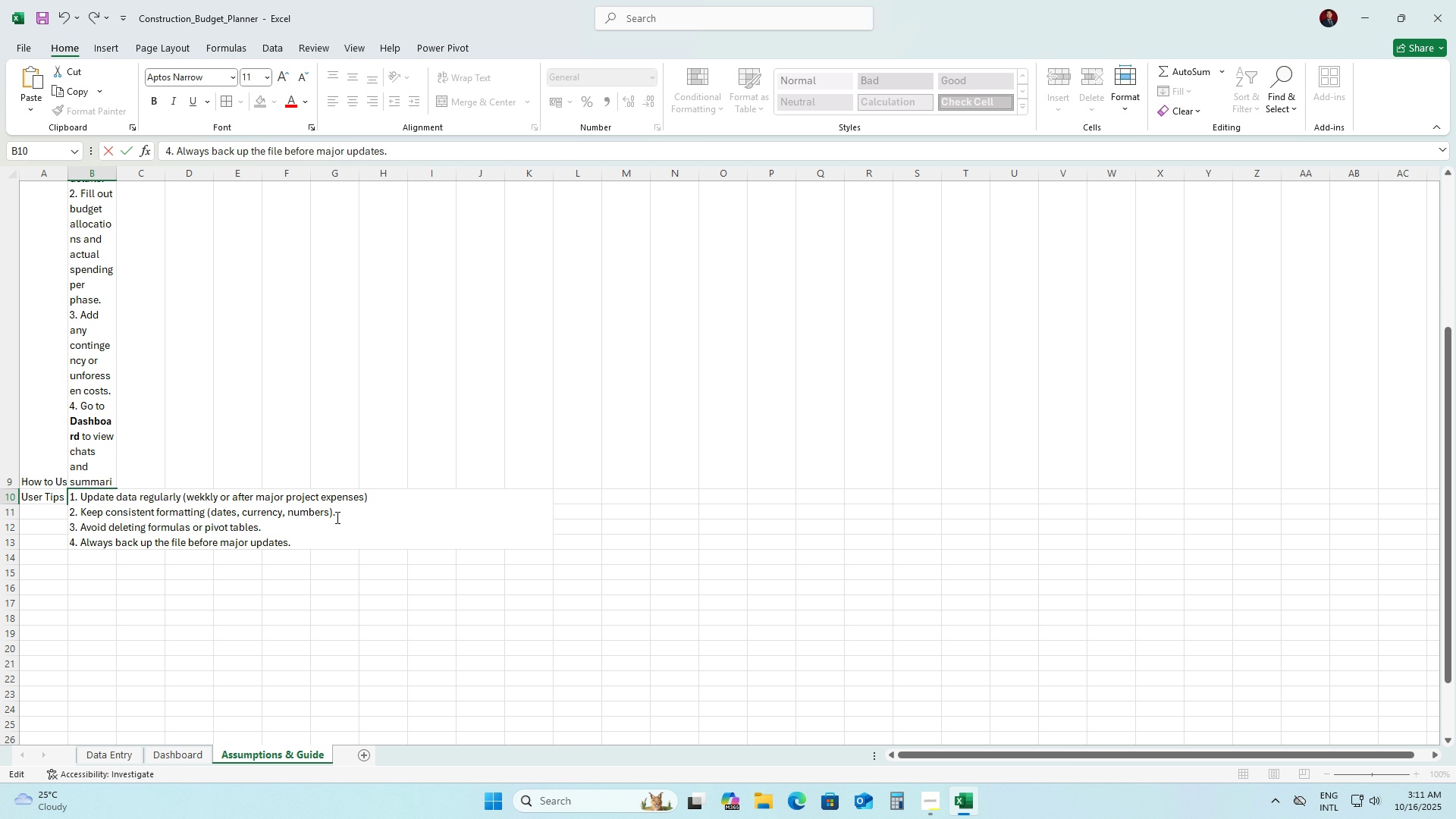 
key(Enter)
 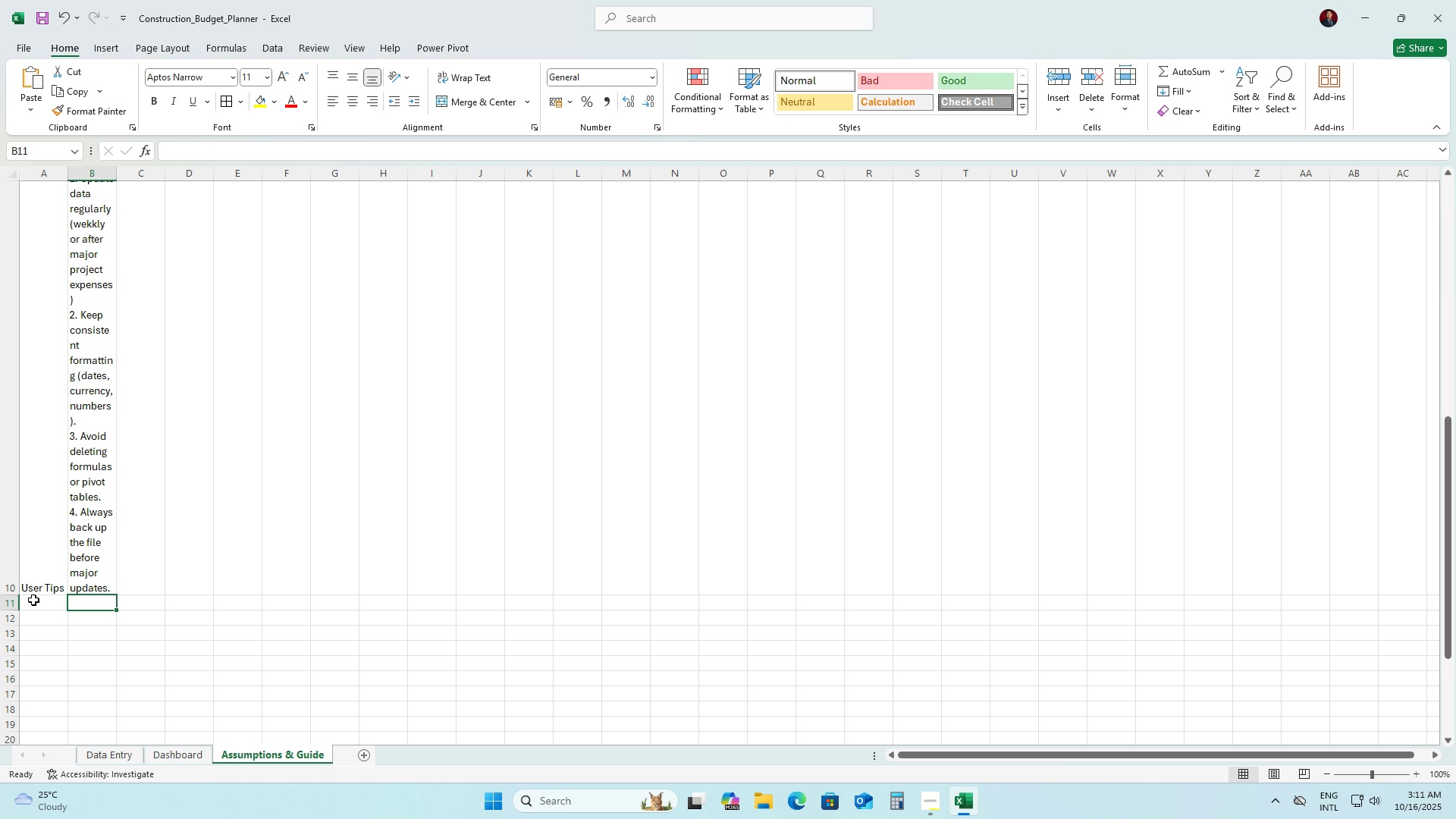 
double_click([38, 601])
 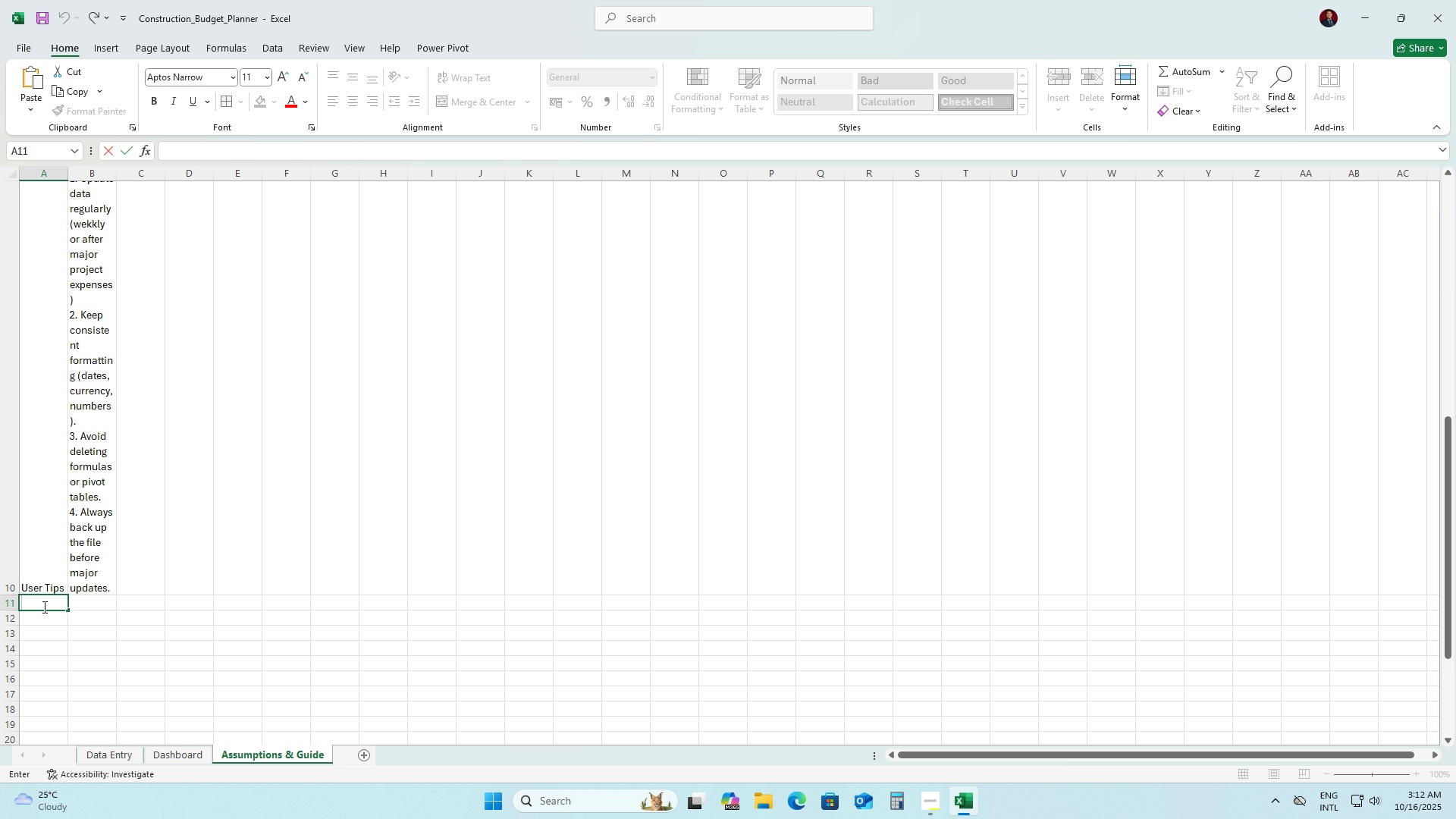 
wait(32.74)
 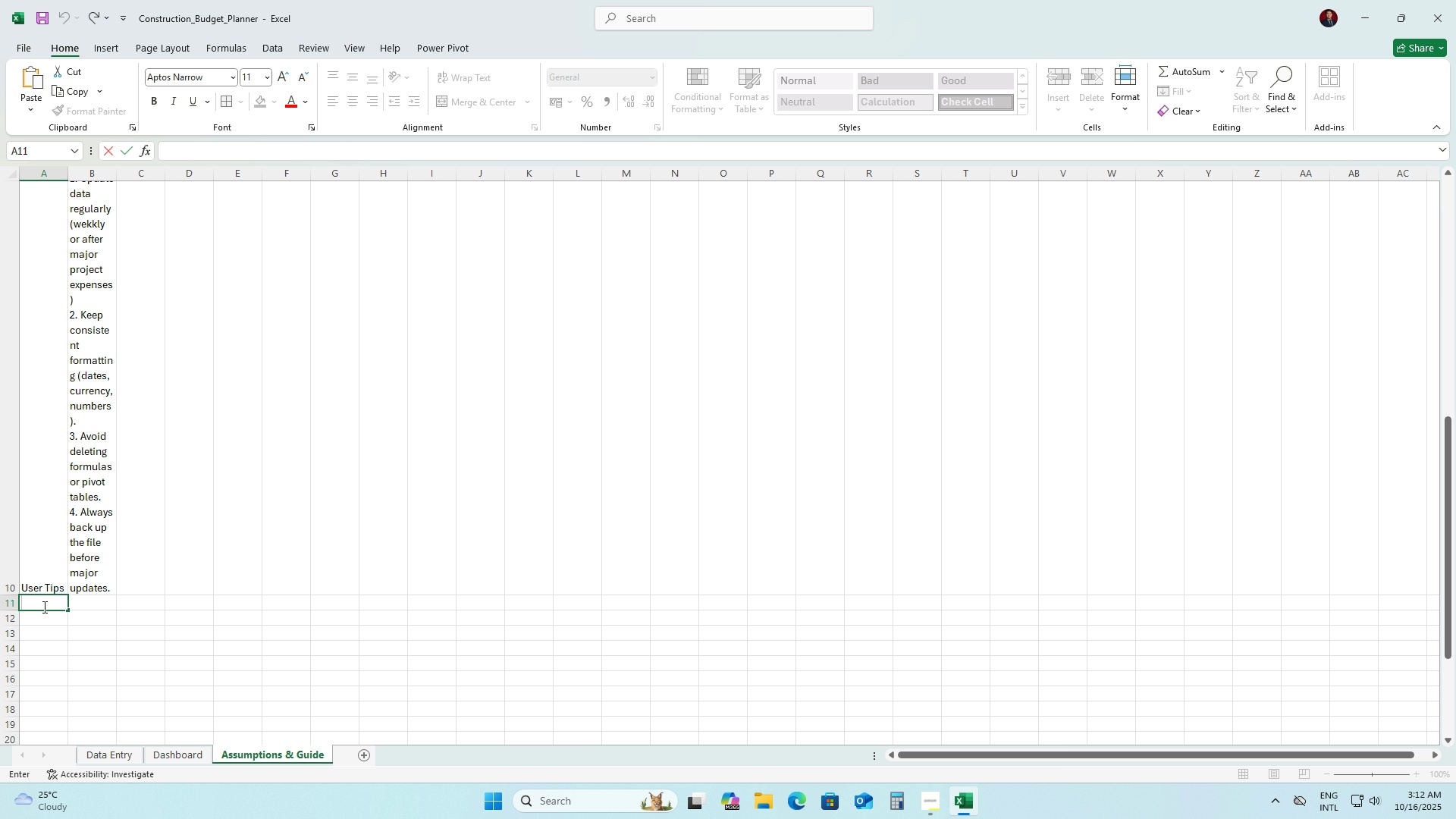 
type(Limitations)
 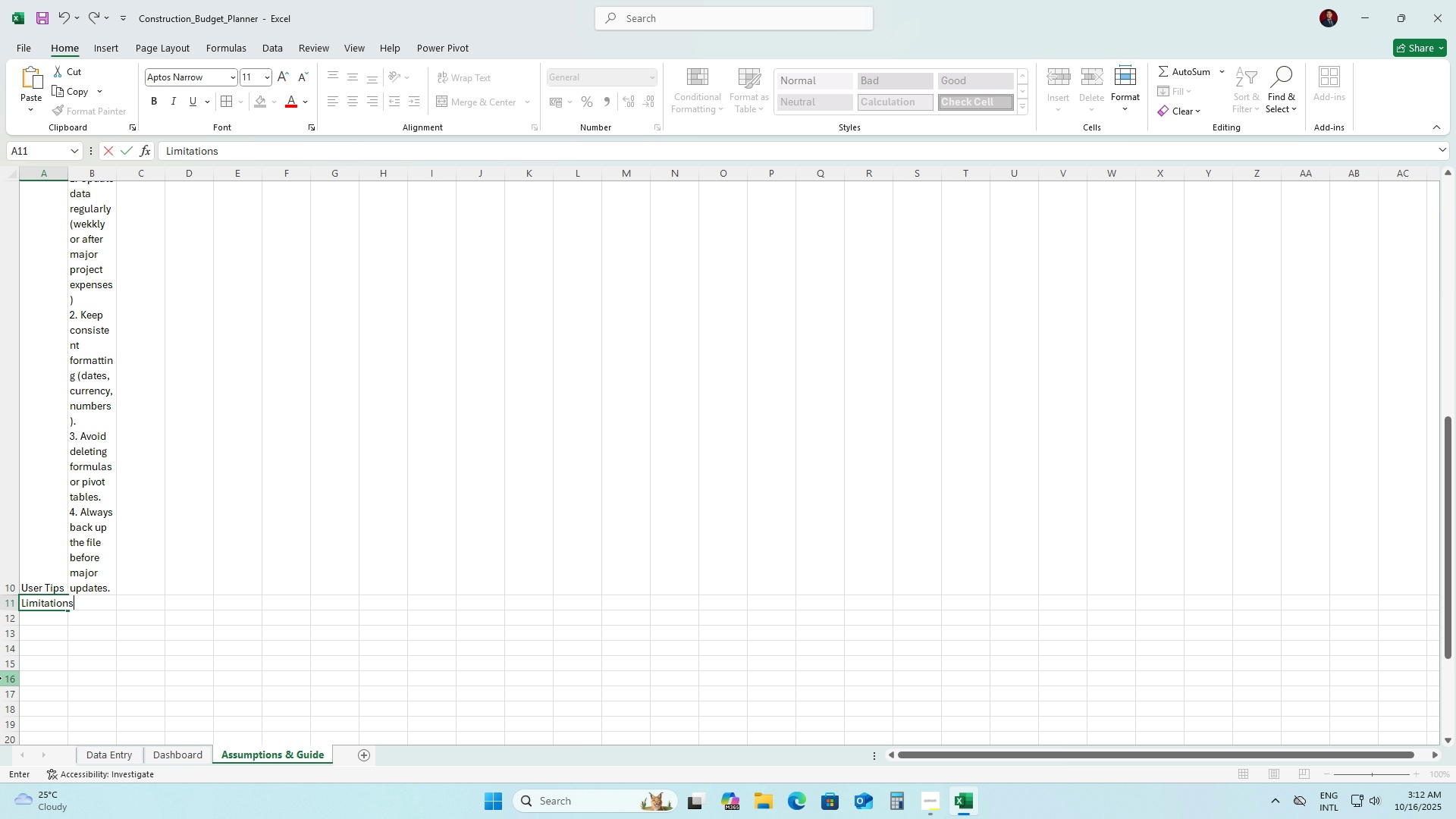 
key(Enter)
 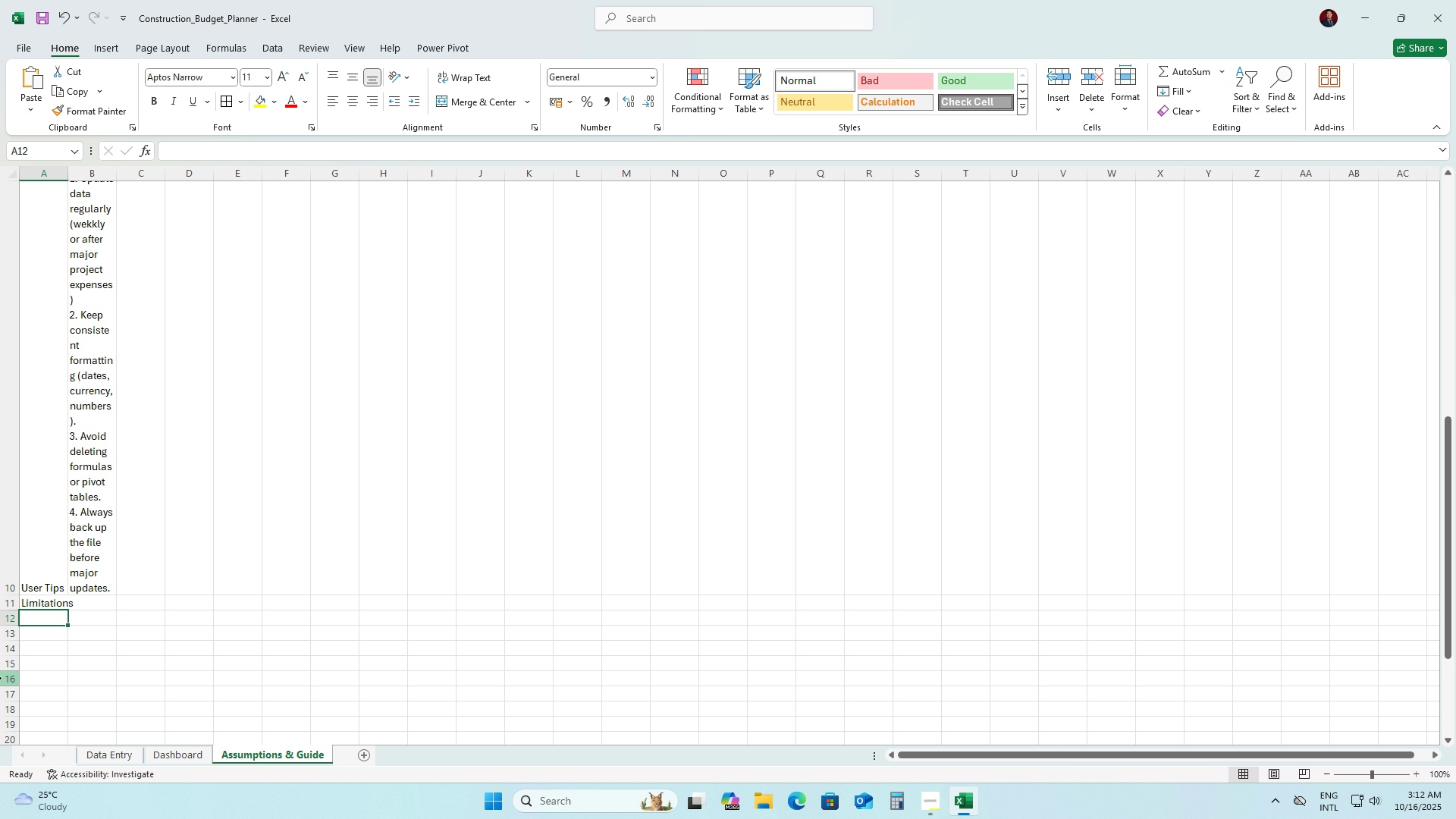 
key(ArrowRight)
 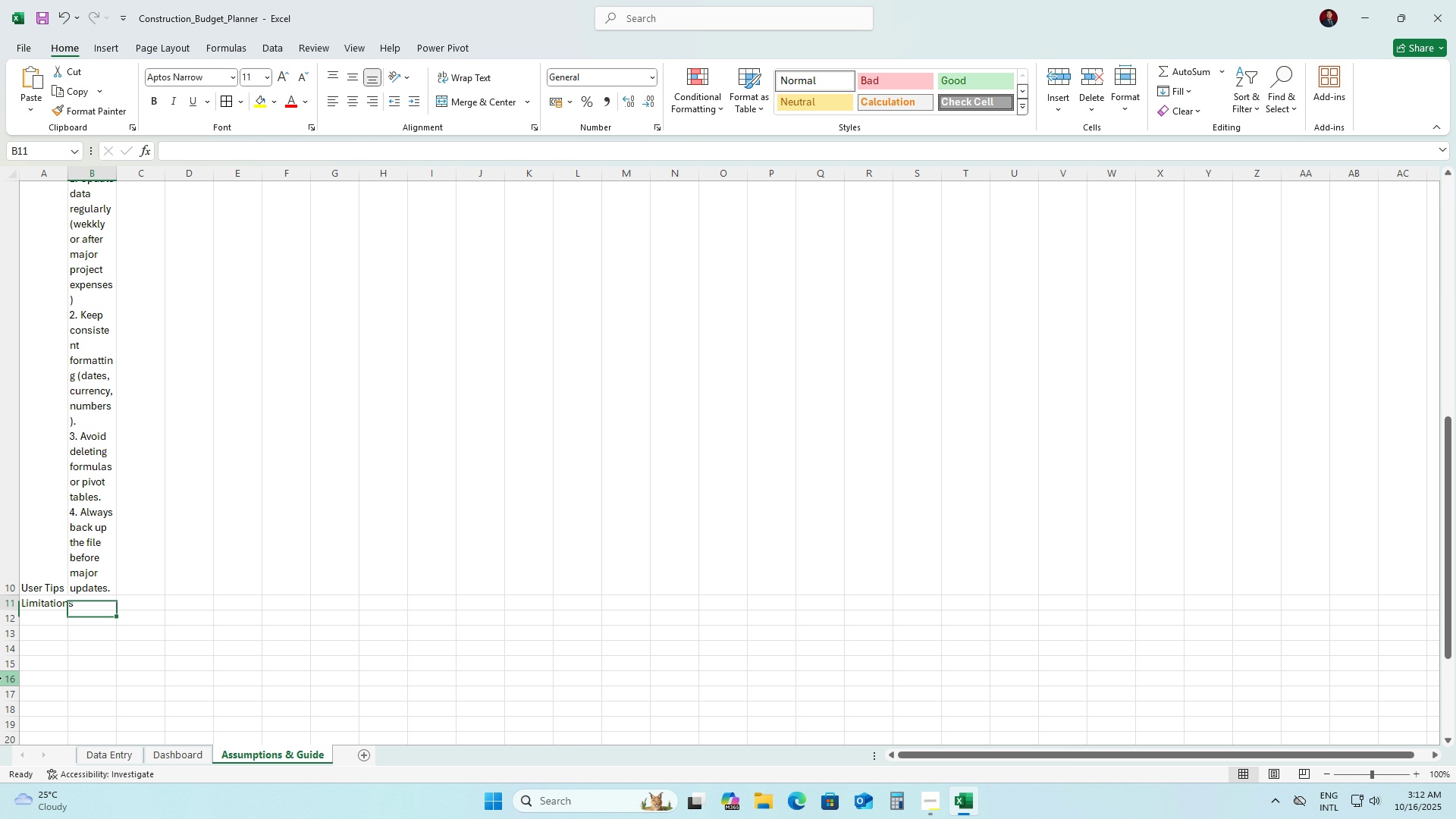 
key(ArrowUp)
 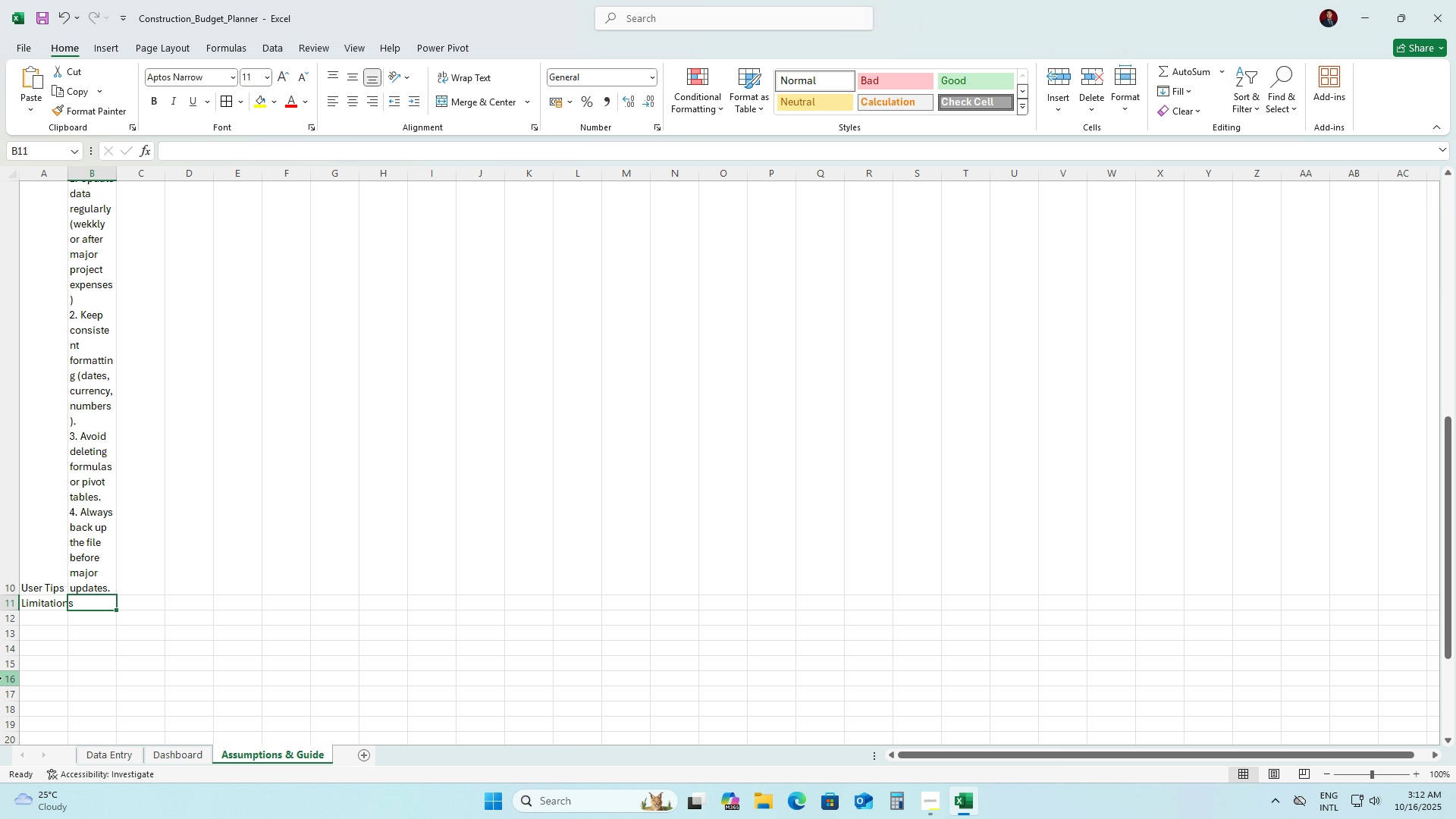 
type(This template provides simplified n)
key(Backspace)
type(financial monitoring. i)
key(Backspace)
type(It is not intended to replace full accounting systems but to assist project managers with budgeting visibility.)
 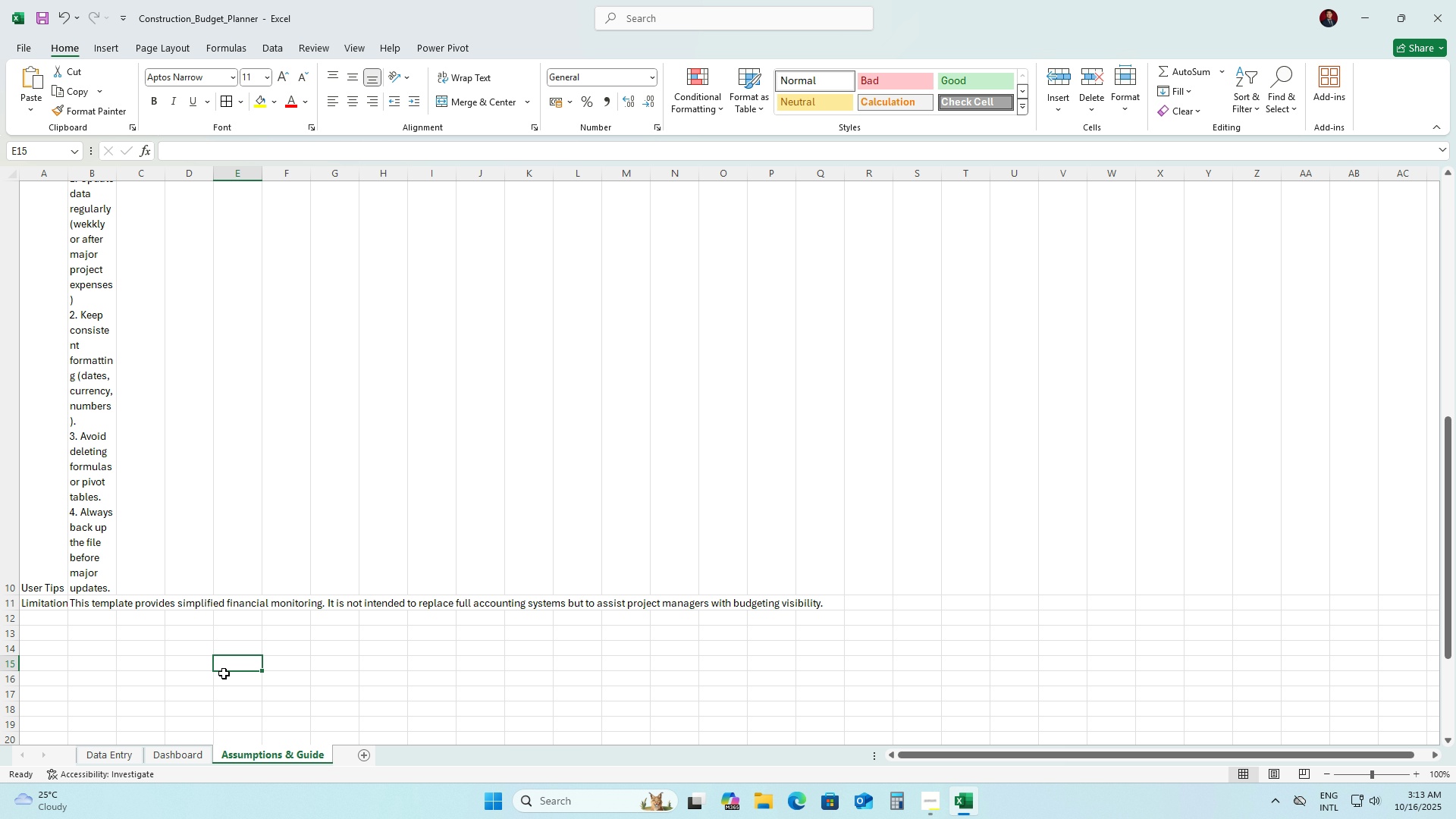 
wait(19.74)
 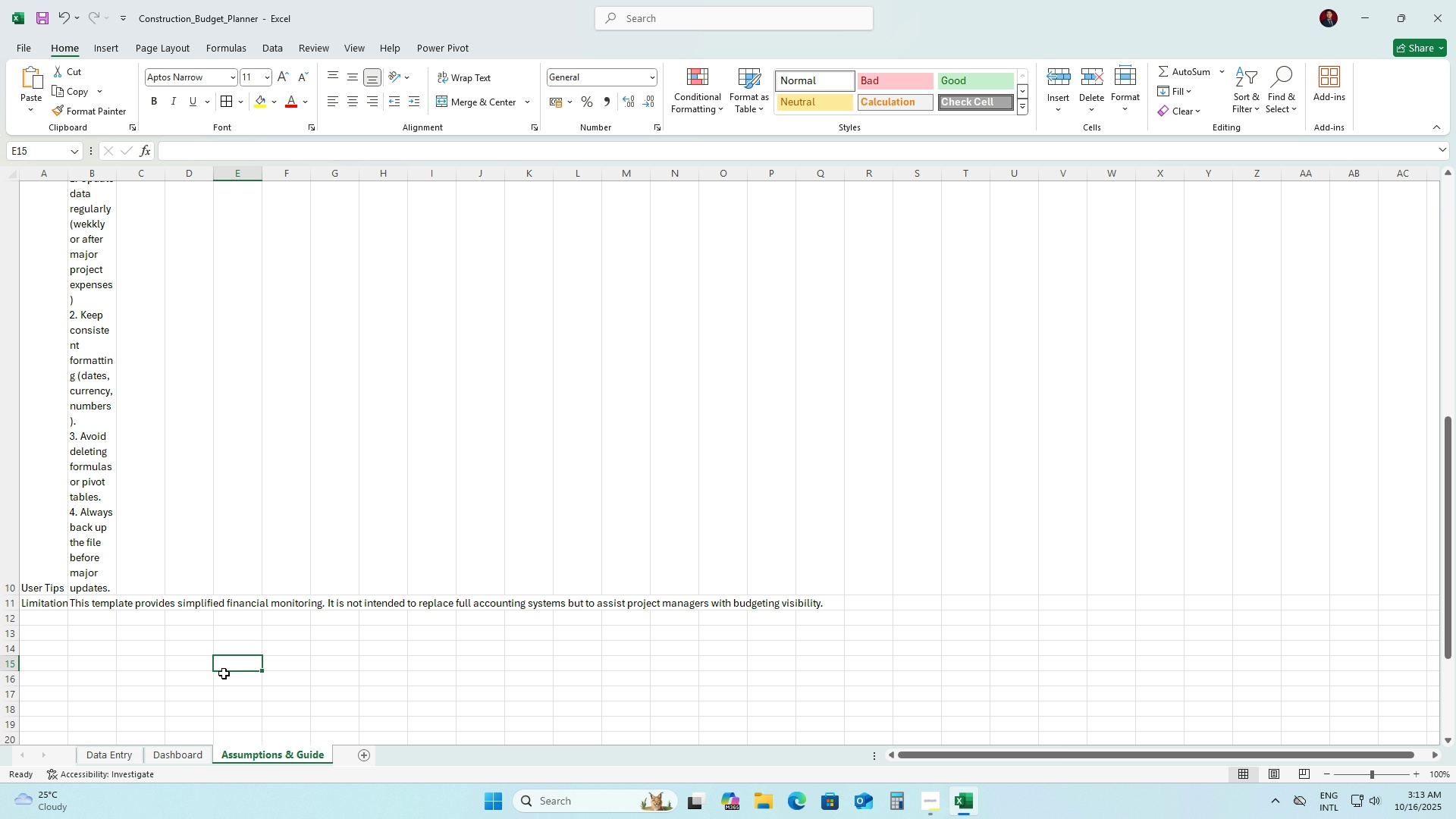 
scroll: coordinate [224, 673], scroll_direction: none, amount: 0.0
 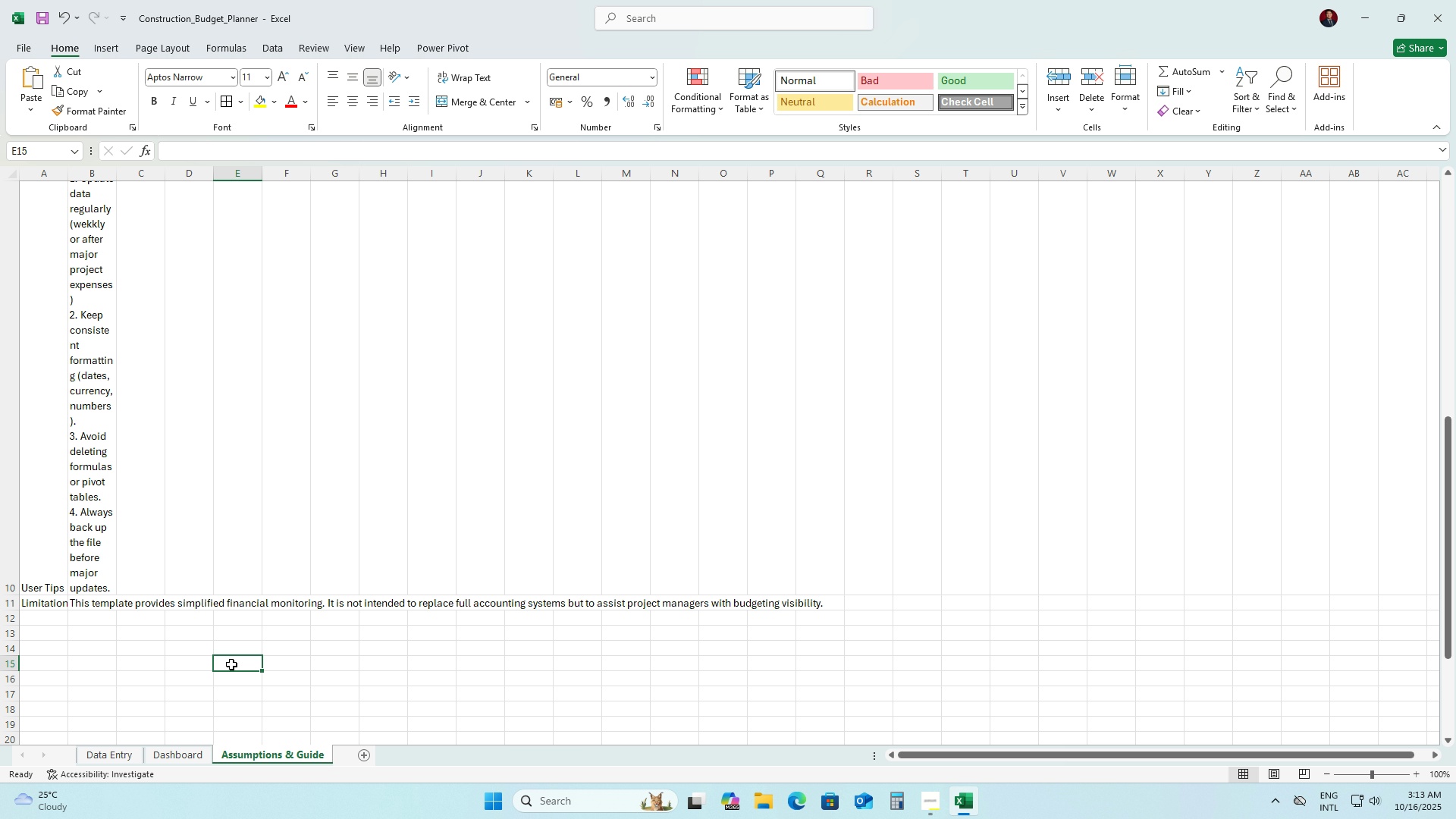 
scroll: coordinate [231, 664], scroll_direction: up, amount: 7.0
 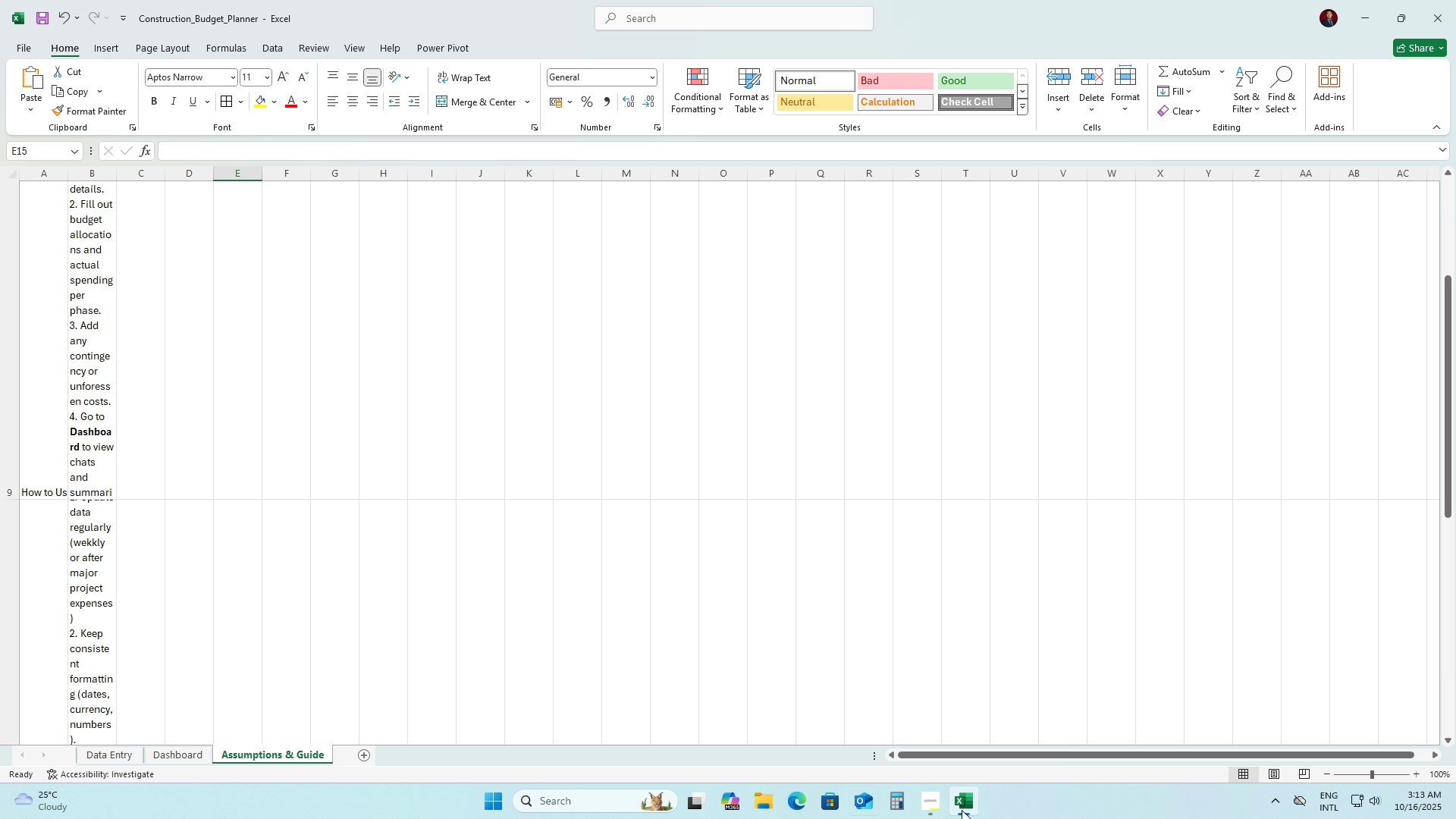 
left_click_drag(start_coordinate=[1445, 434], to_coordinate=[1455, 223])
 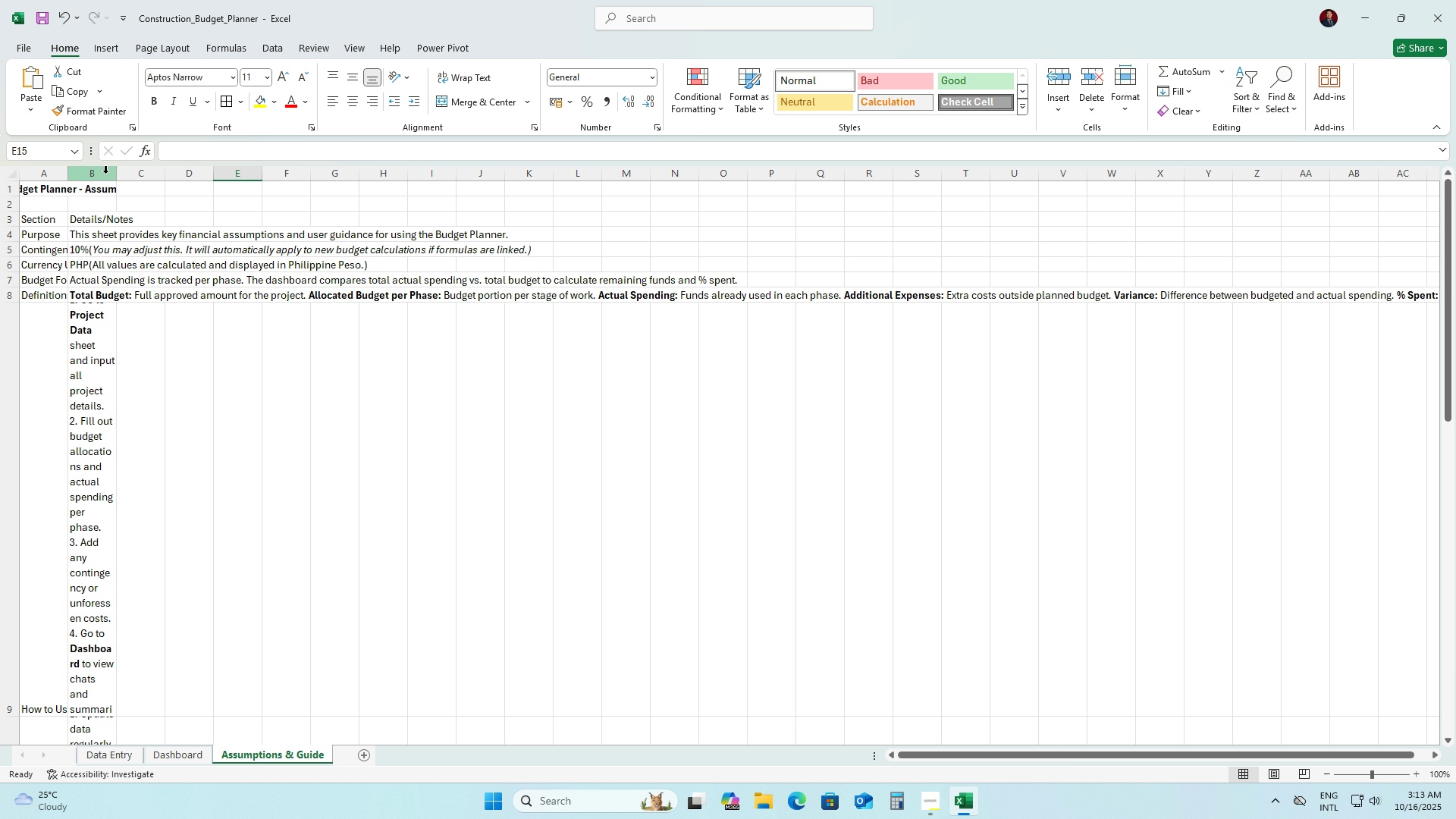 
left_click([53, 170])
 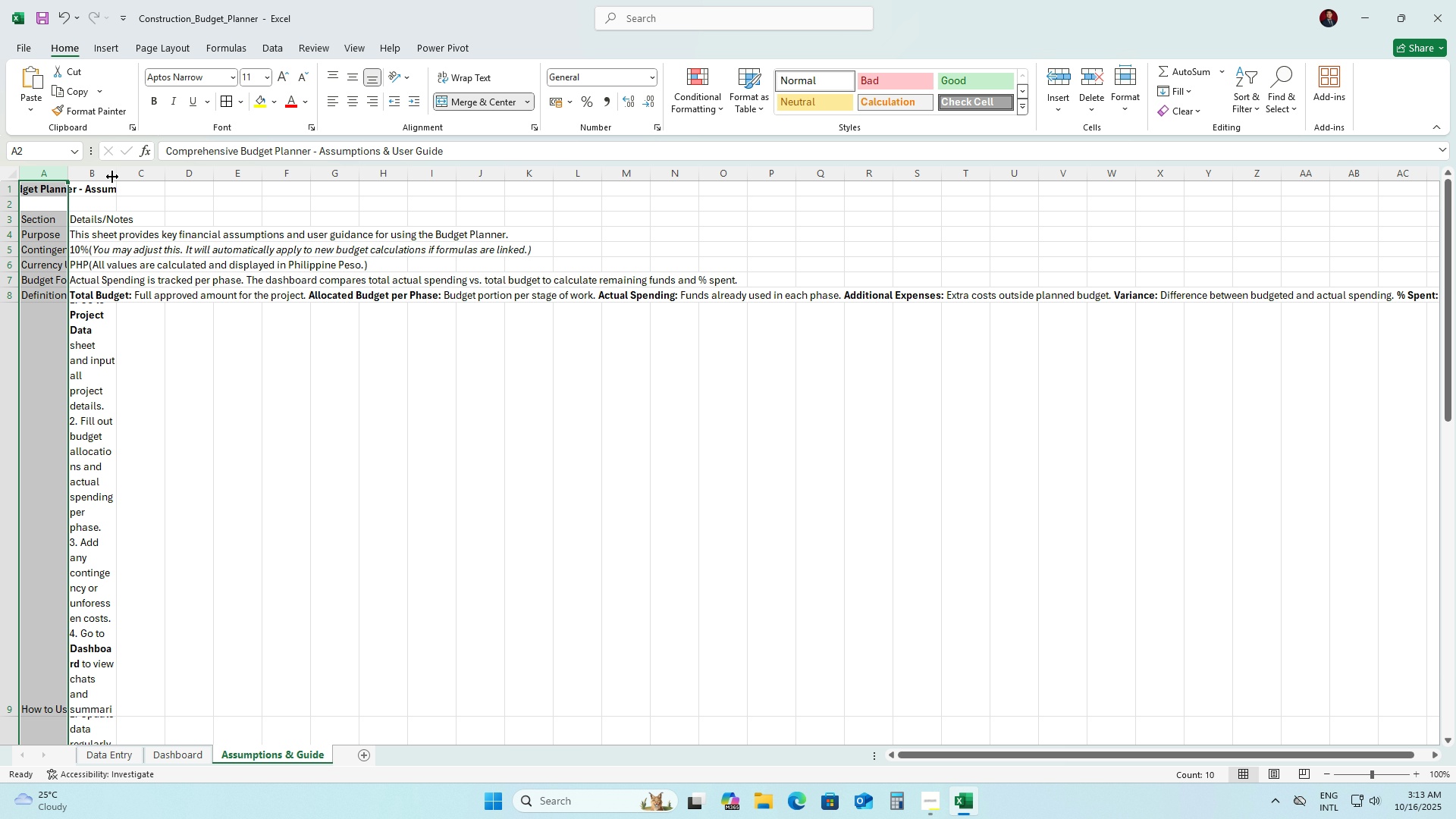 
hold_key(key=ShiftLeft, duration=0.36)
left_click([108, 174])
 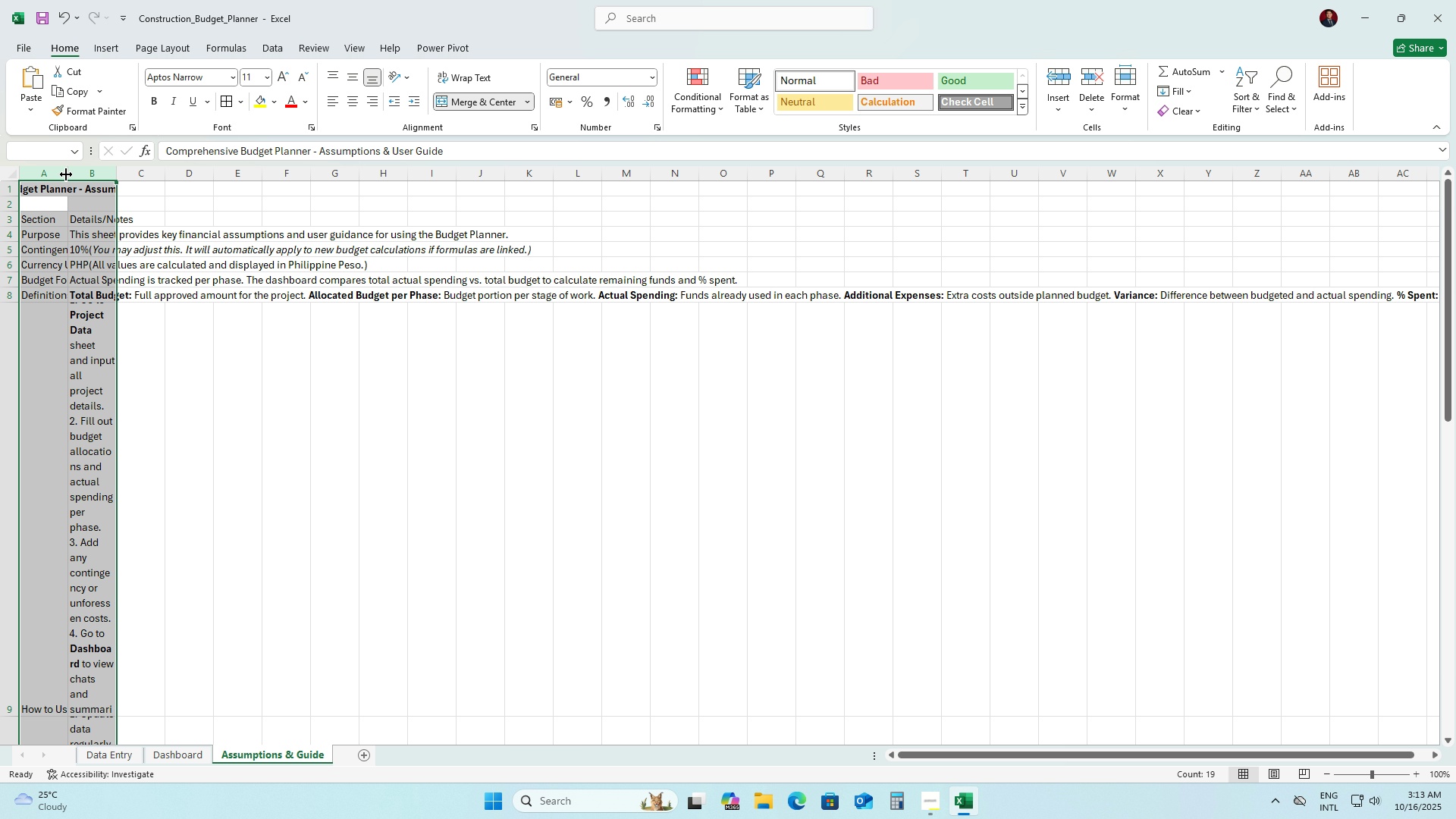 
left_click_drag(start_coordinate=[71, 174], to_coordinate=[144, 171])
 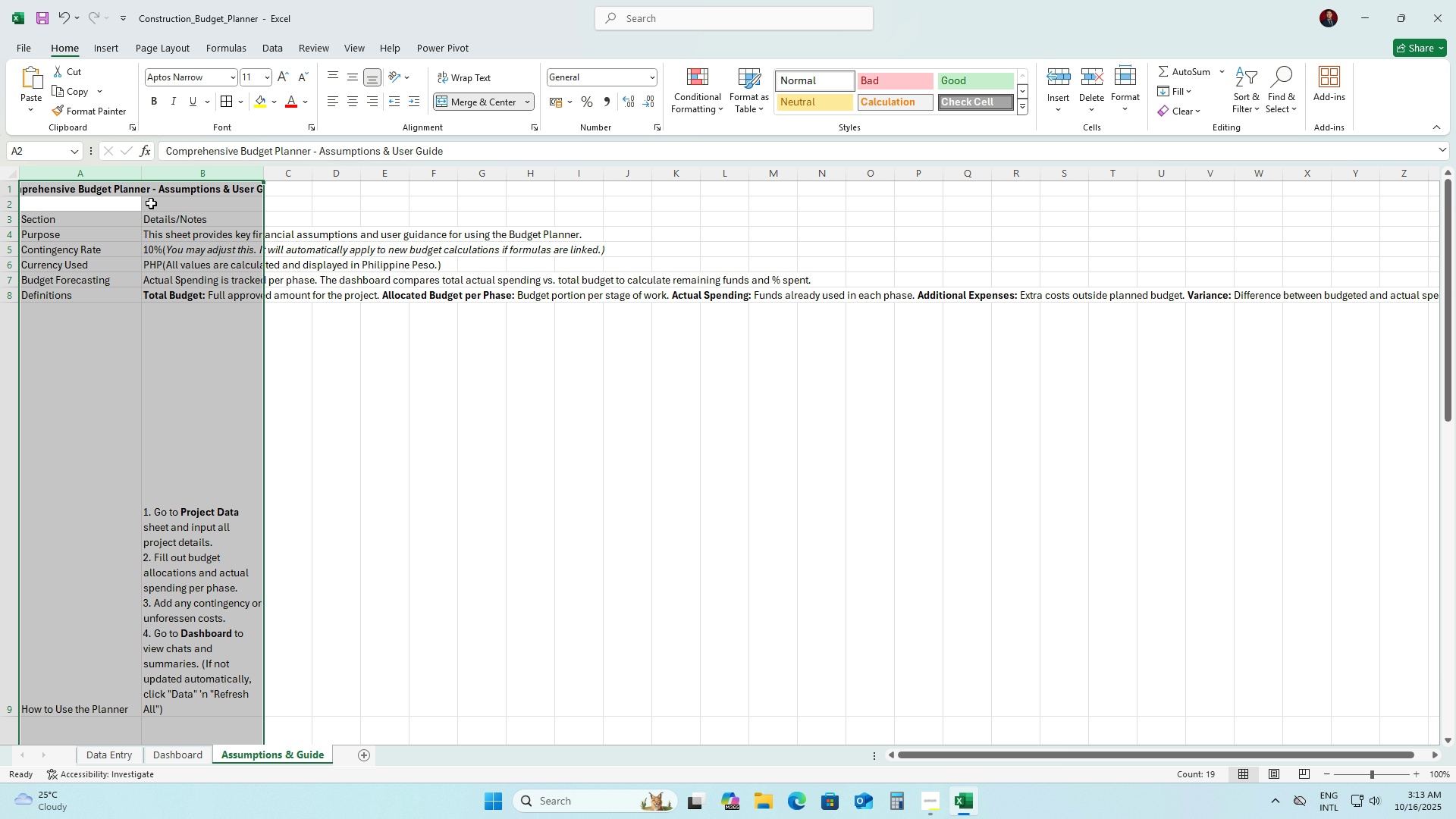 
scroll: coordinate [443, 573], scroll_direction: down, amount: 8.0
 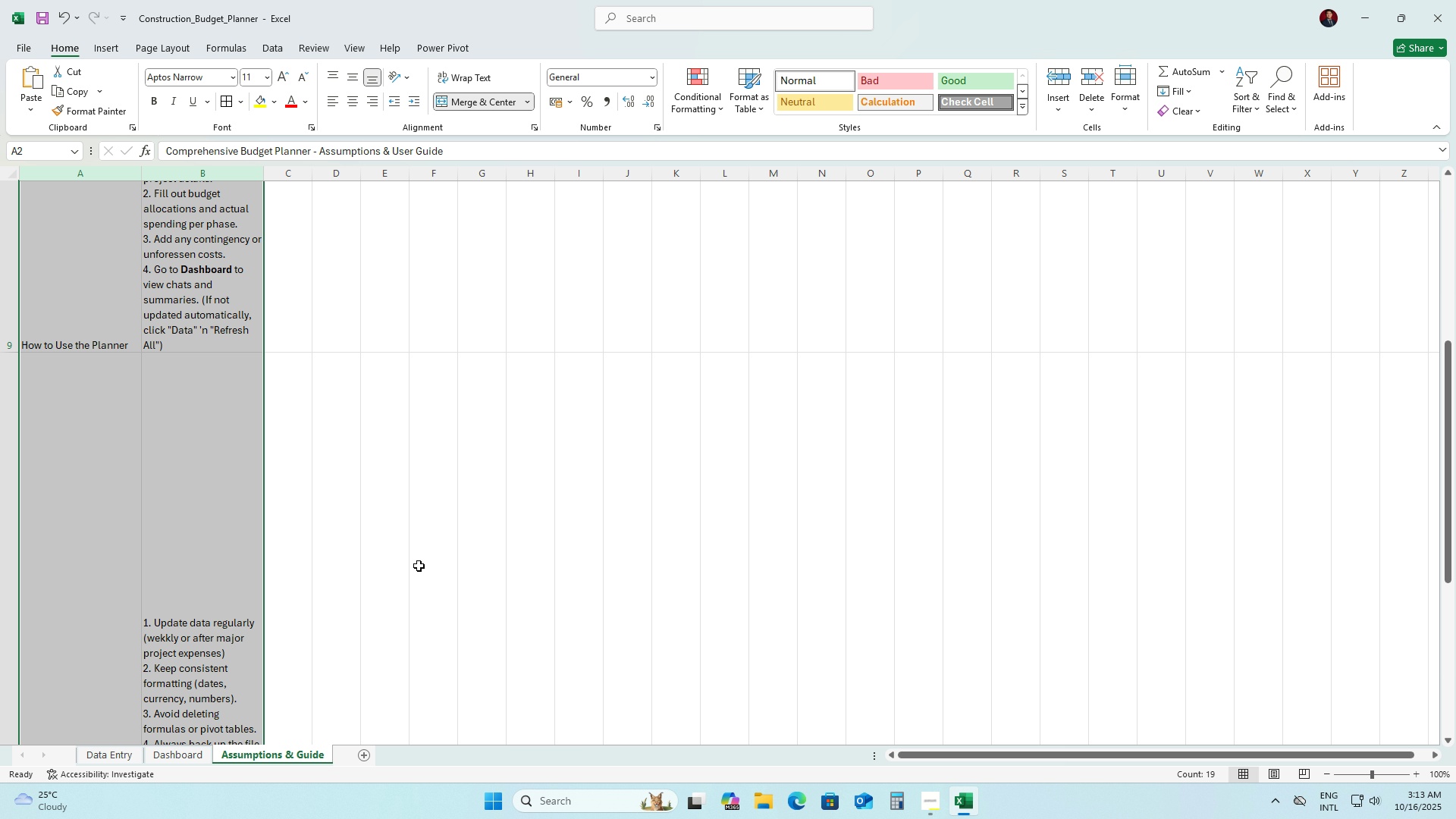 
scroll: coordinate [410, 595], scroll_direction: up, amount: 4.0
 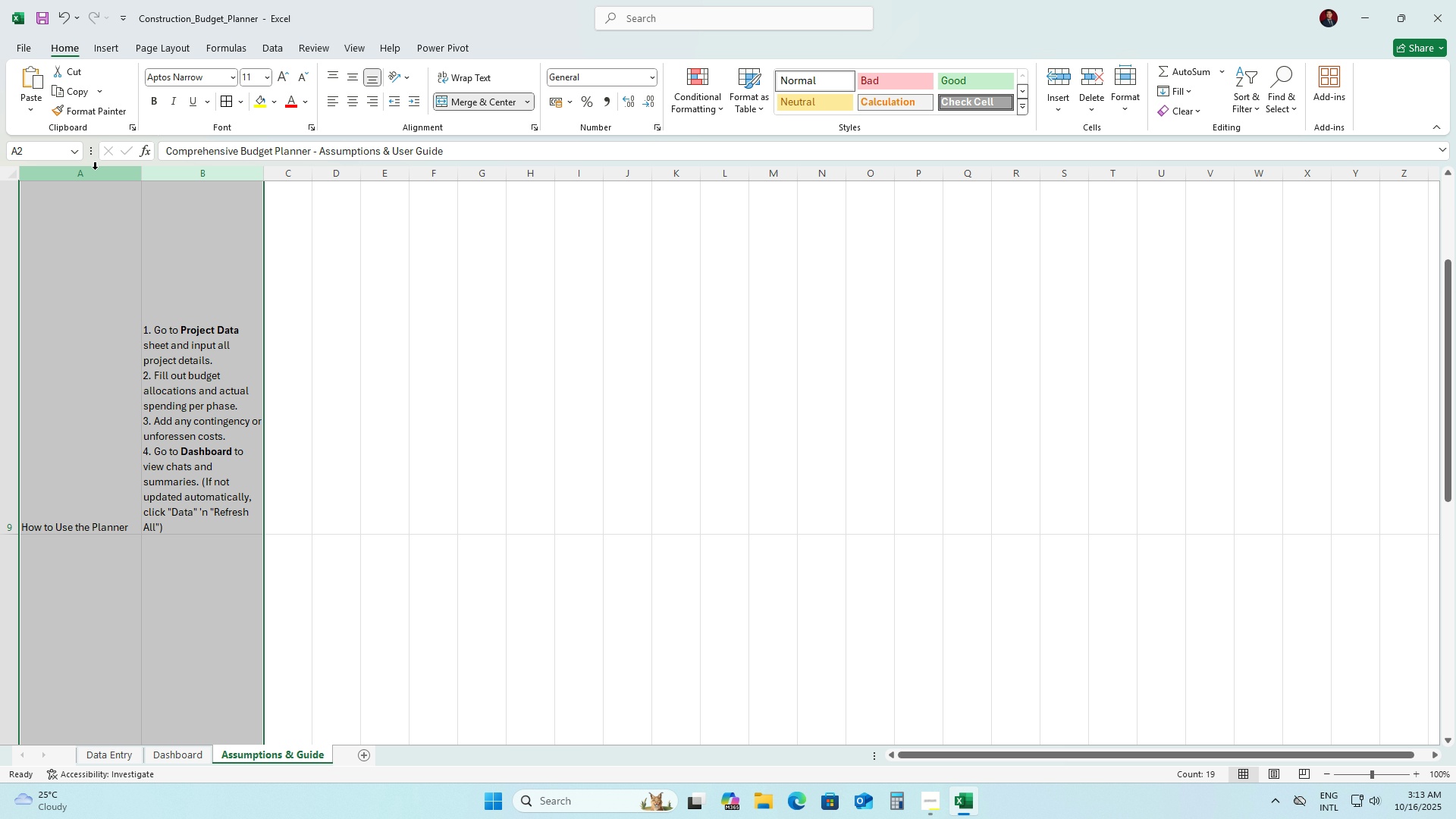 
left_click([86, 176])
 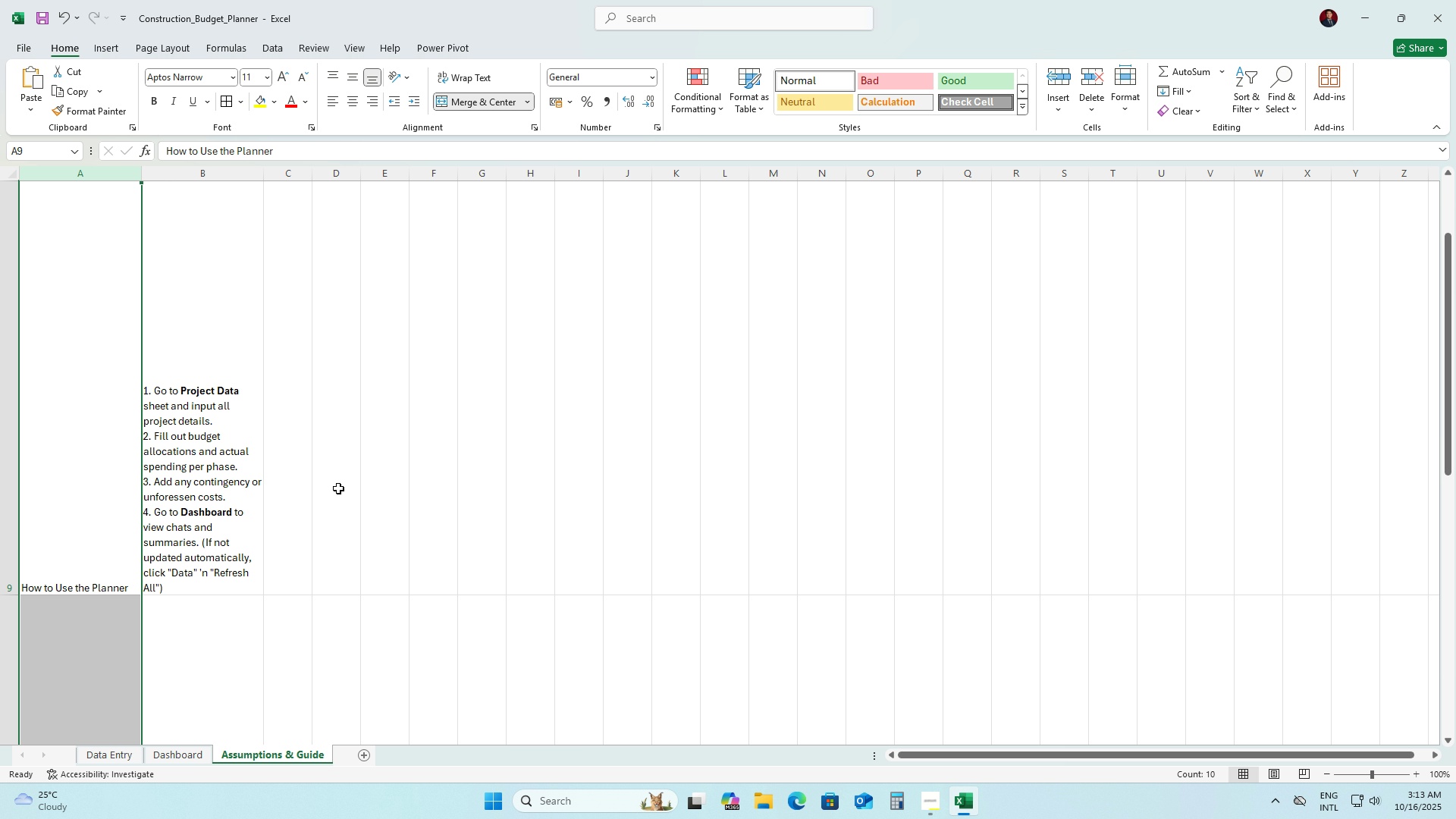 
scroll: coordinate [382, 510], scroll_direction: up, amount: 5.0
 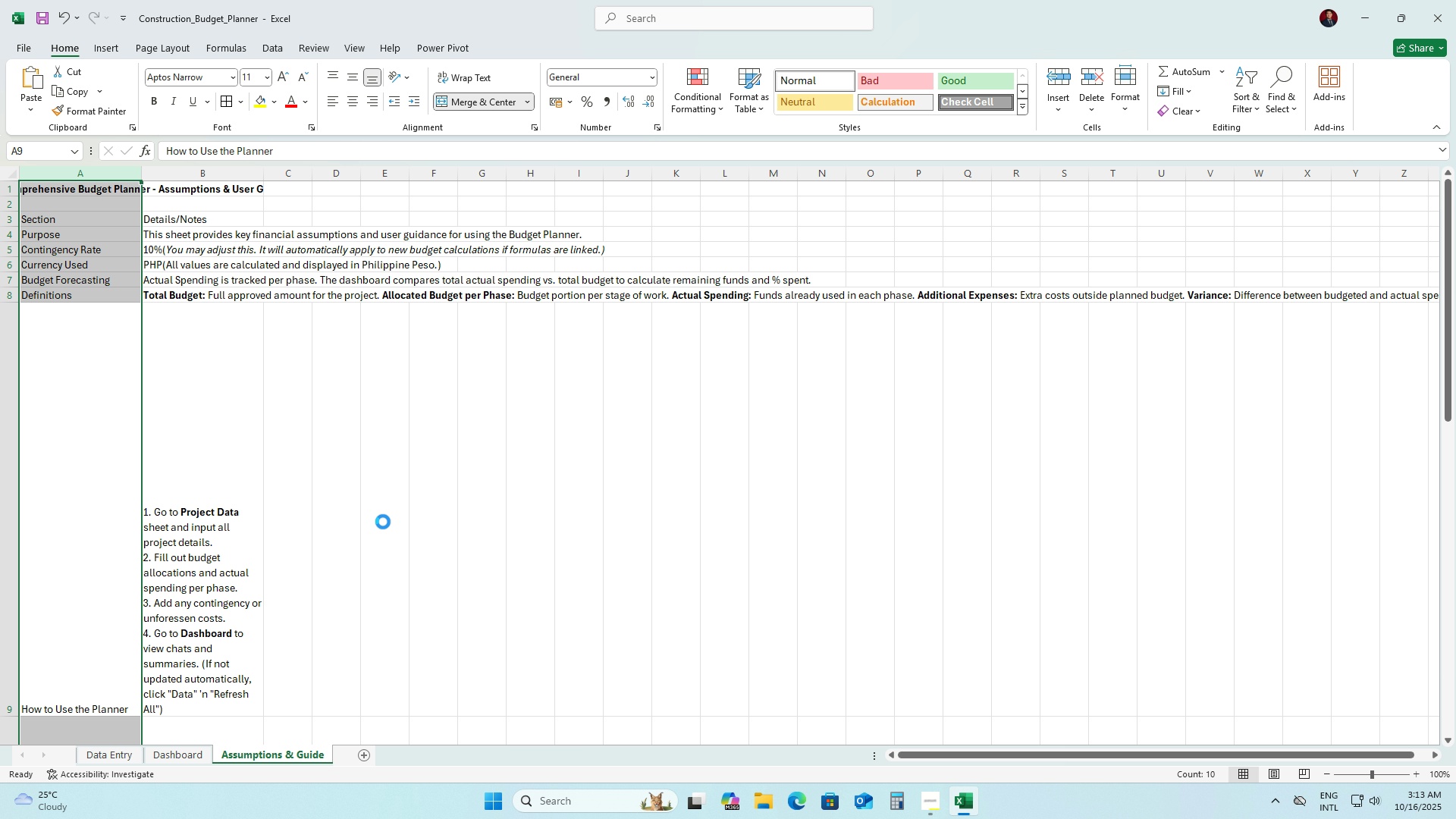 
key(Control+B)
 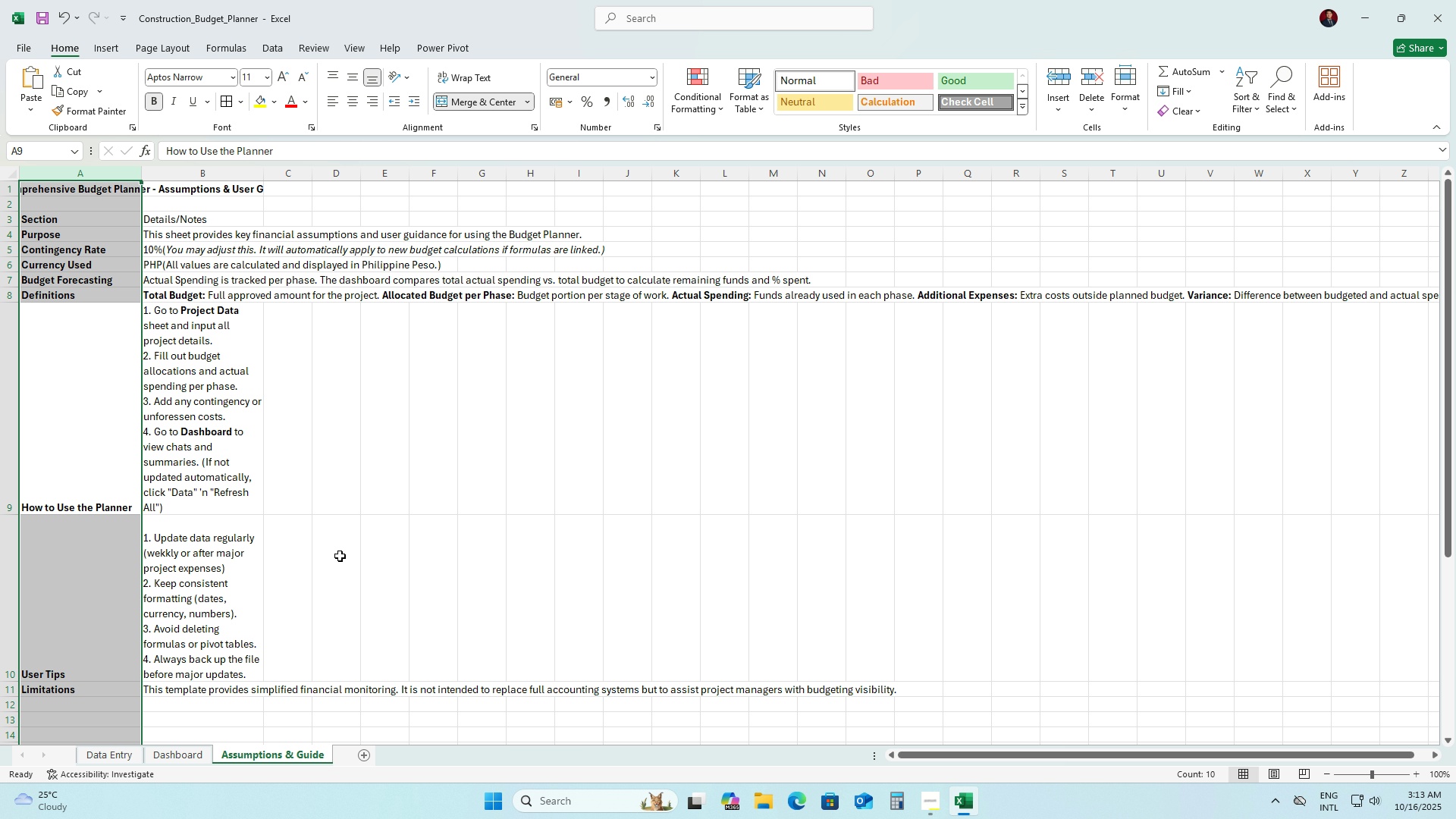 
scroll: coordinate [340, 570], scroll_direction: down, amount: 3.0
 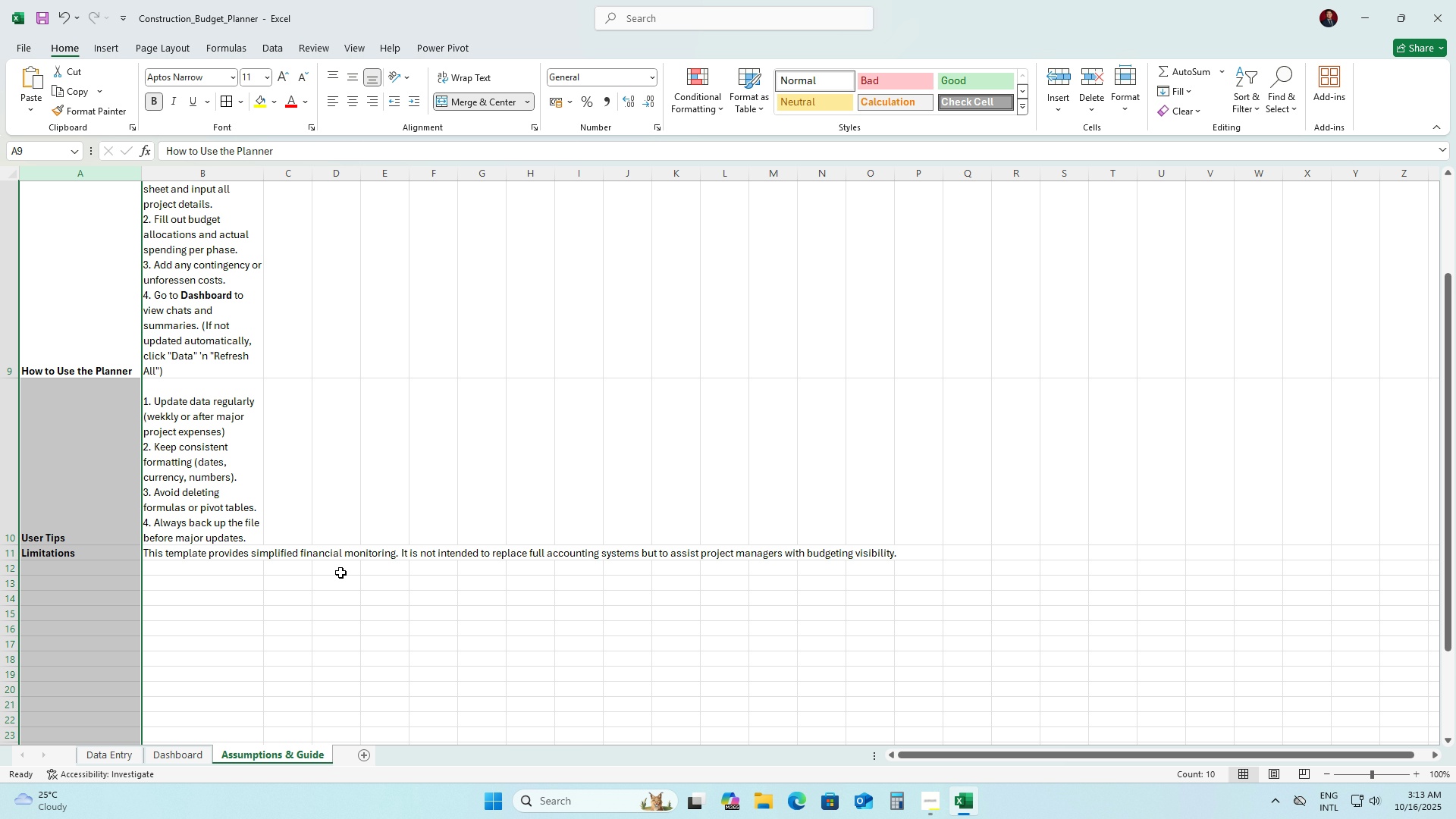 
scroll: coordinate [344, 578], scroll_direction: up, amount: 4.0
 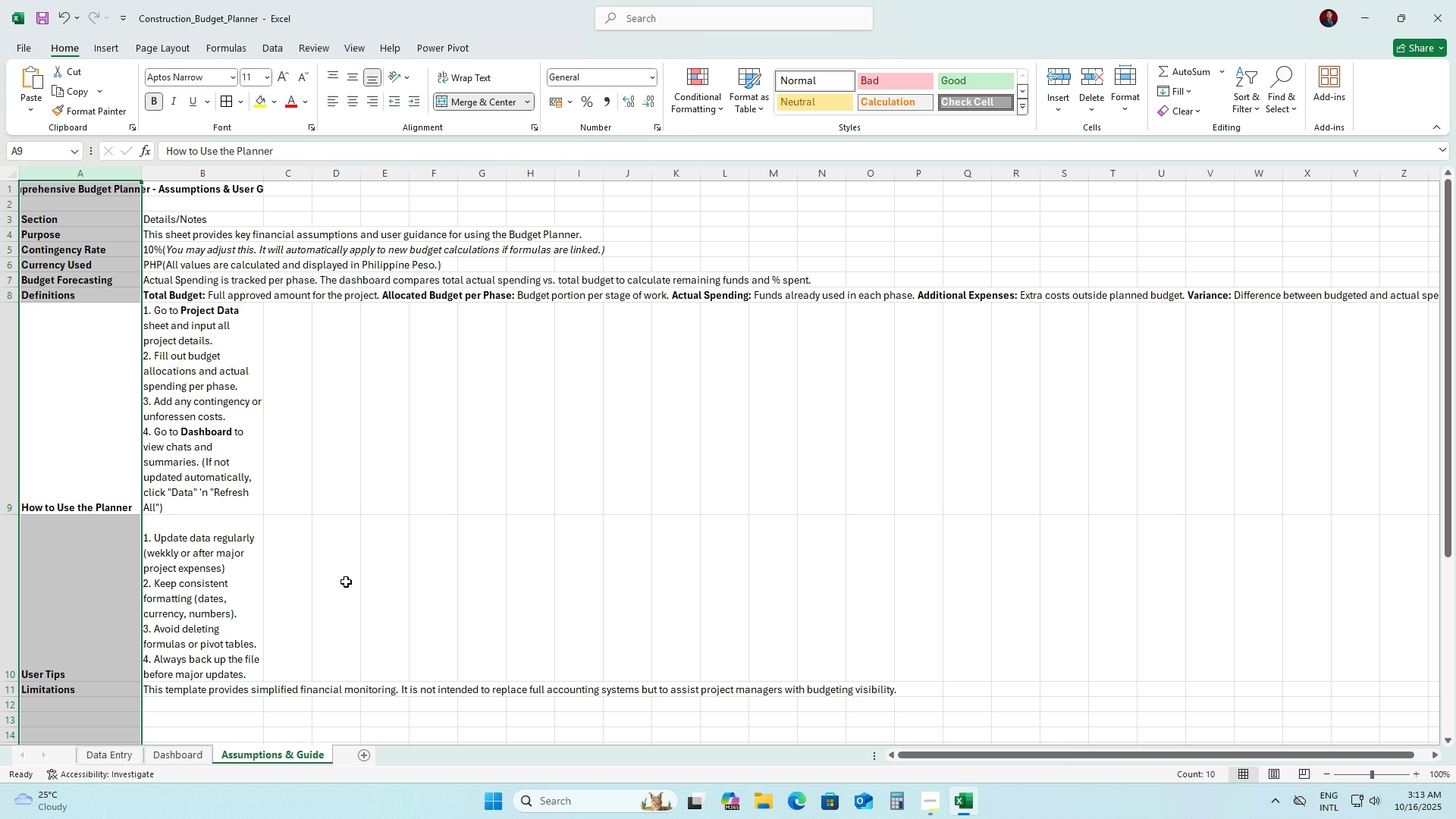 
scroll: coordinate [432, 616], scroll_direction: down, amount: 10.0
 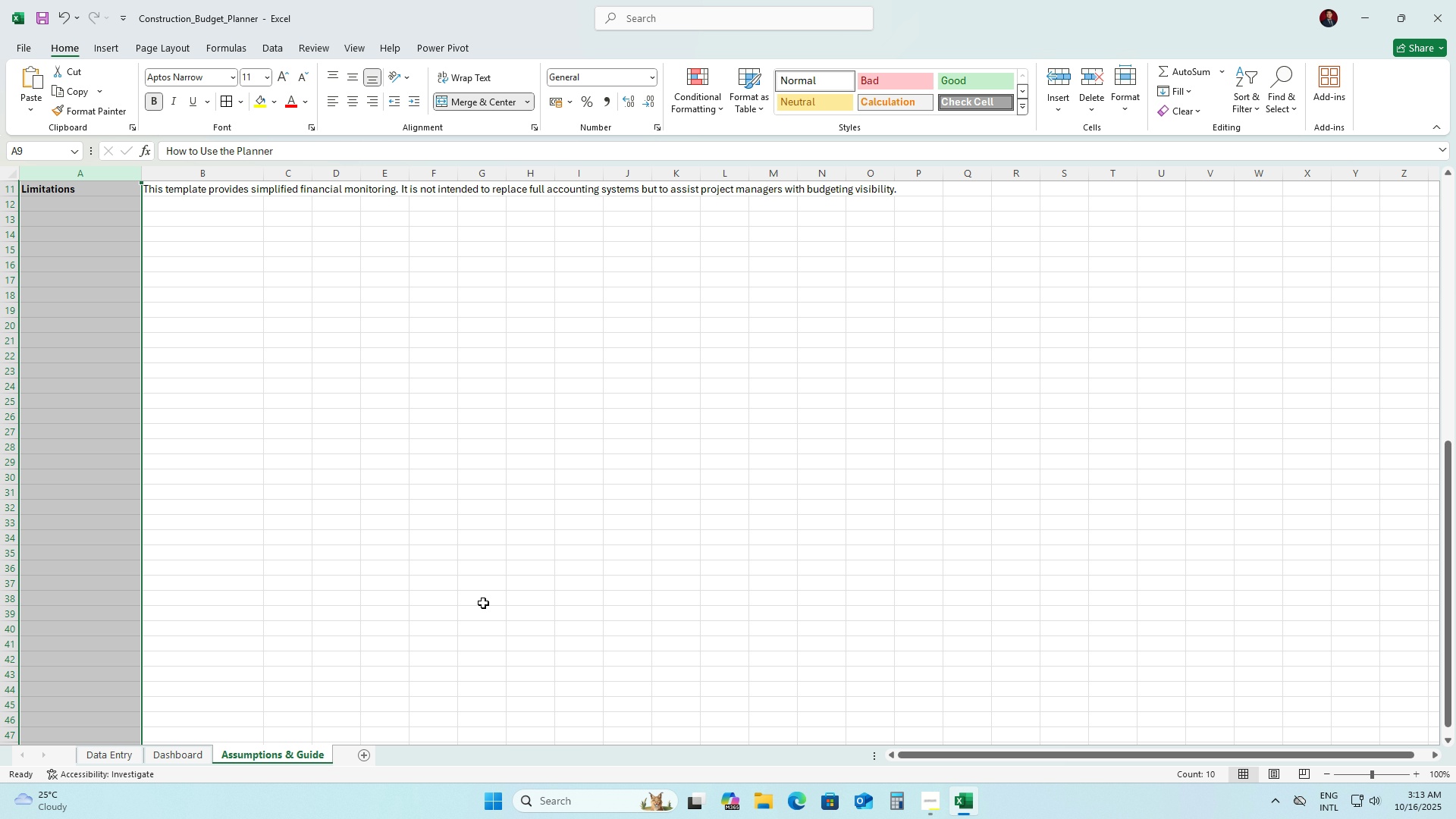 
scroll: coordinate [529, 598], scroll_direction: up, amount: 3.0
 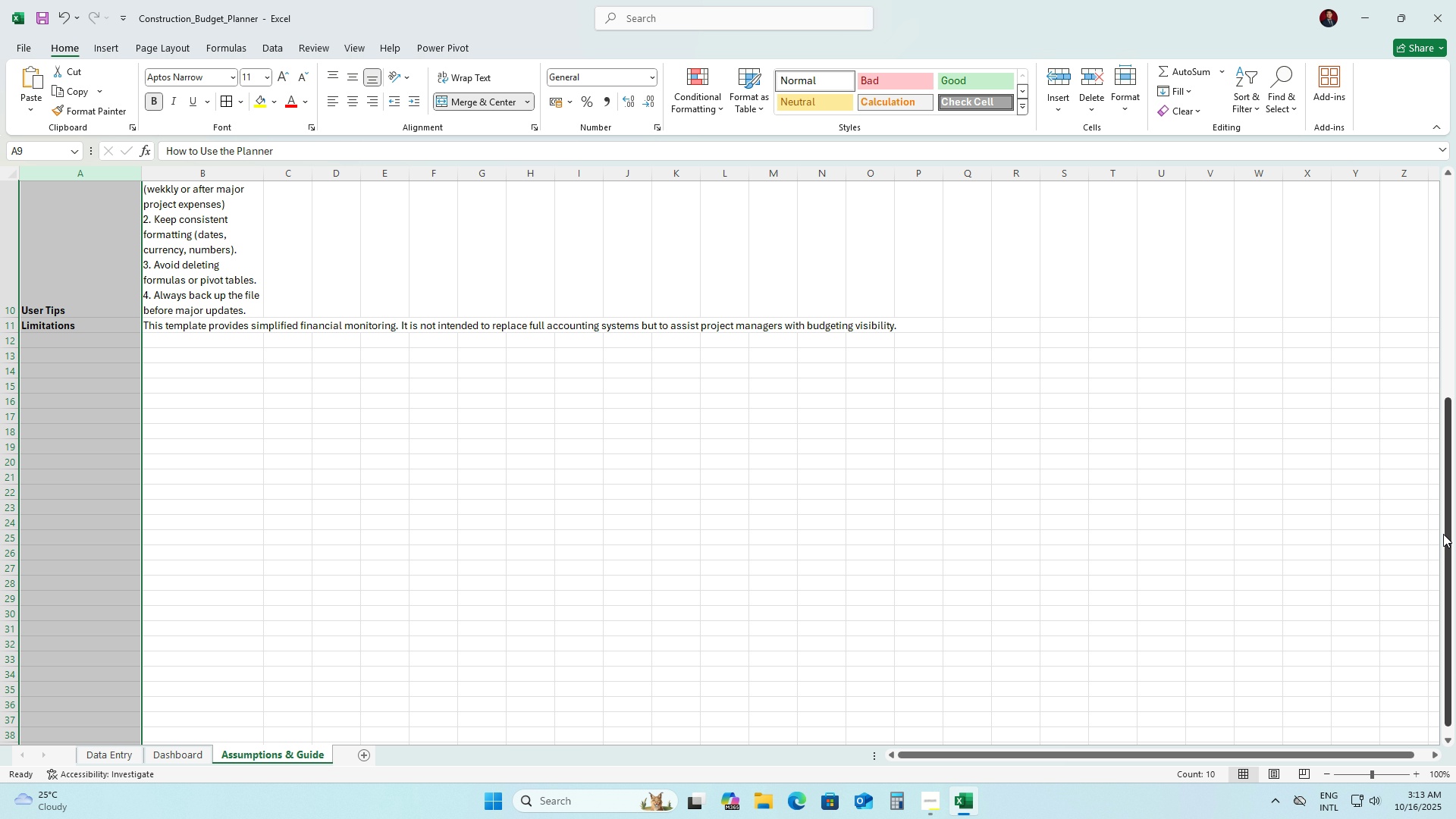 
left_click_drag(start_coordinate=[1449, 538], to_coordinate=[1445, 257])
 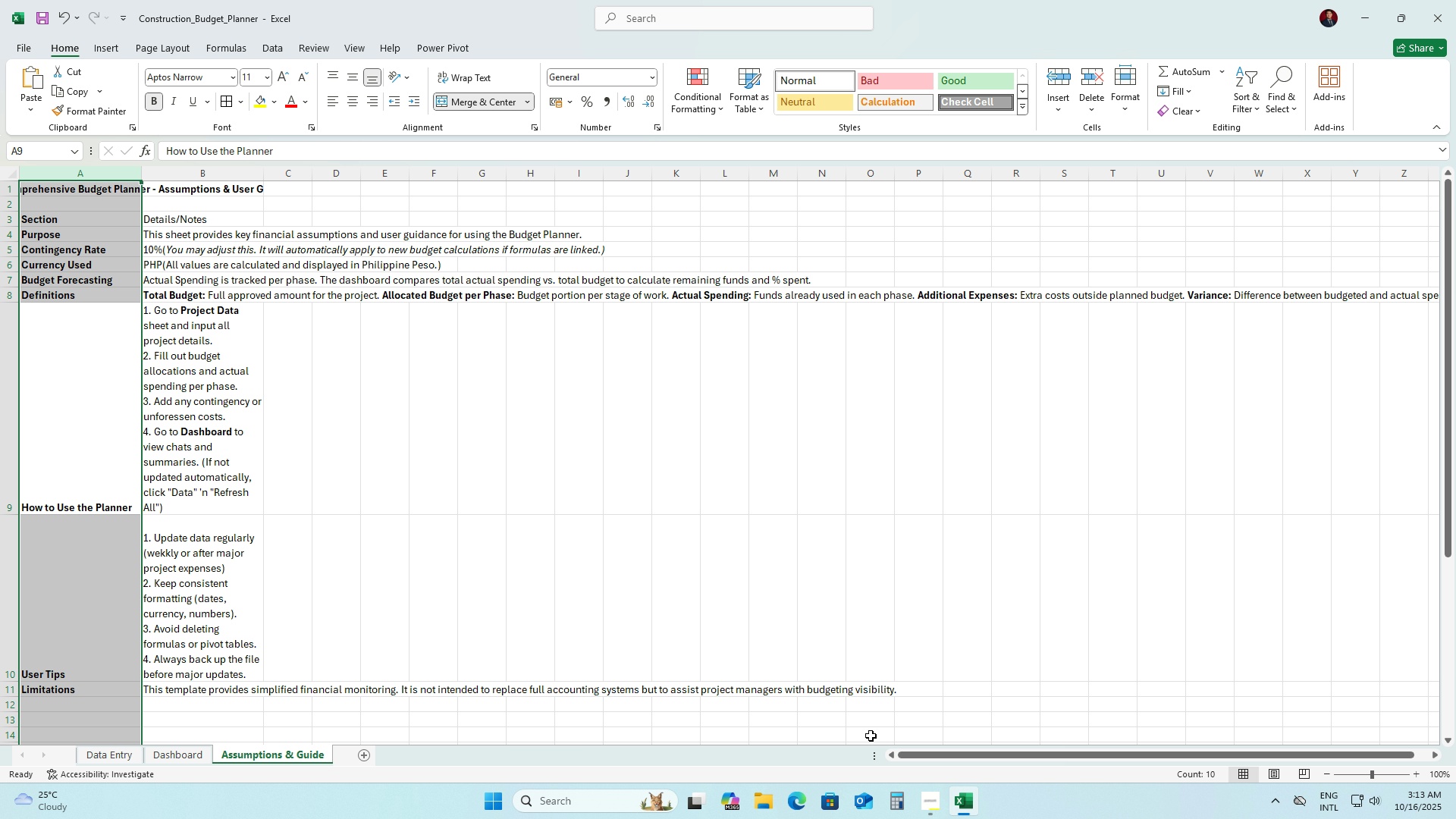 
left_click([867, 738])
 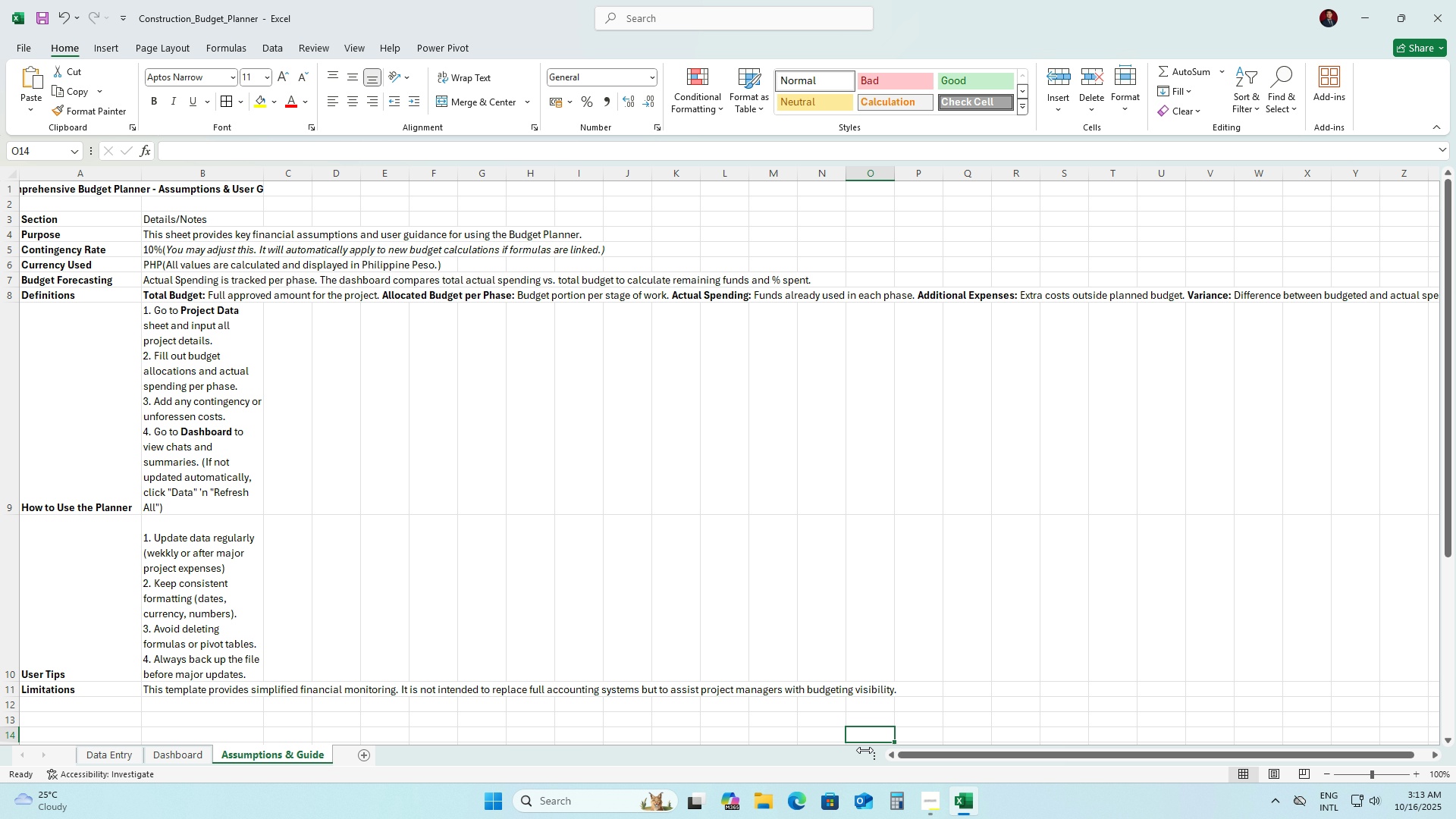 
left_click_drag(start_coordinate=[927, 749], to_coordinate=[1050, 757])
 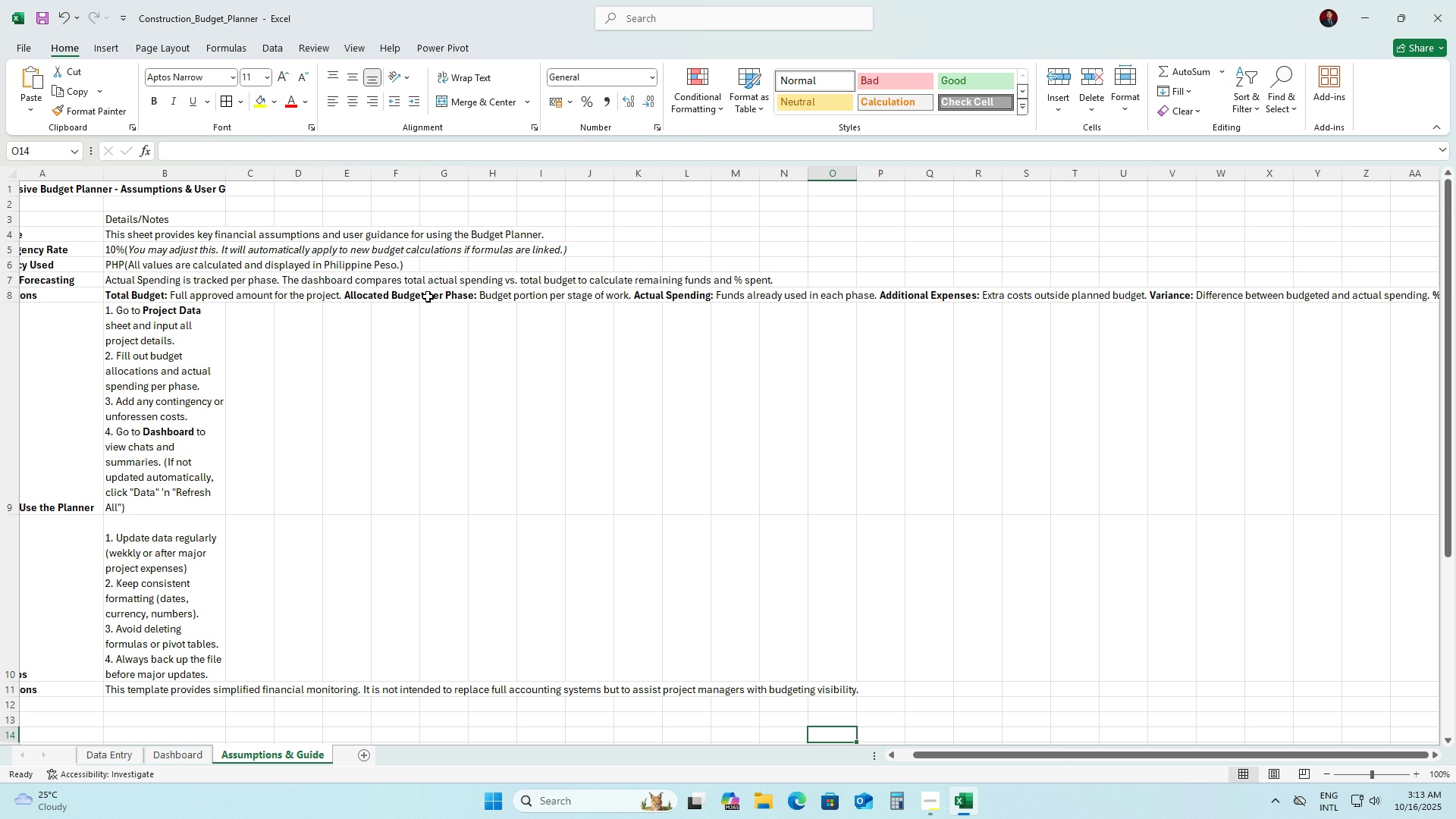 
left_click([1234, 294])
 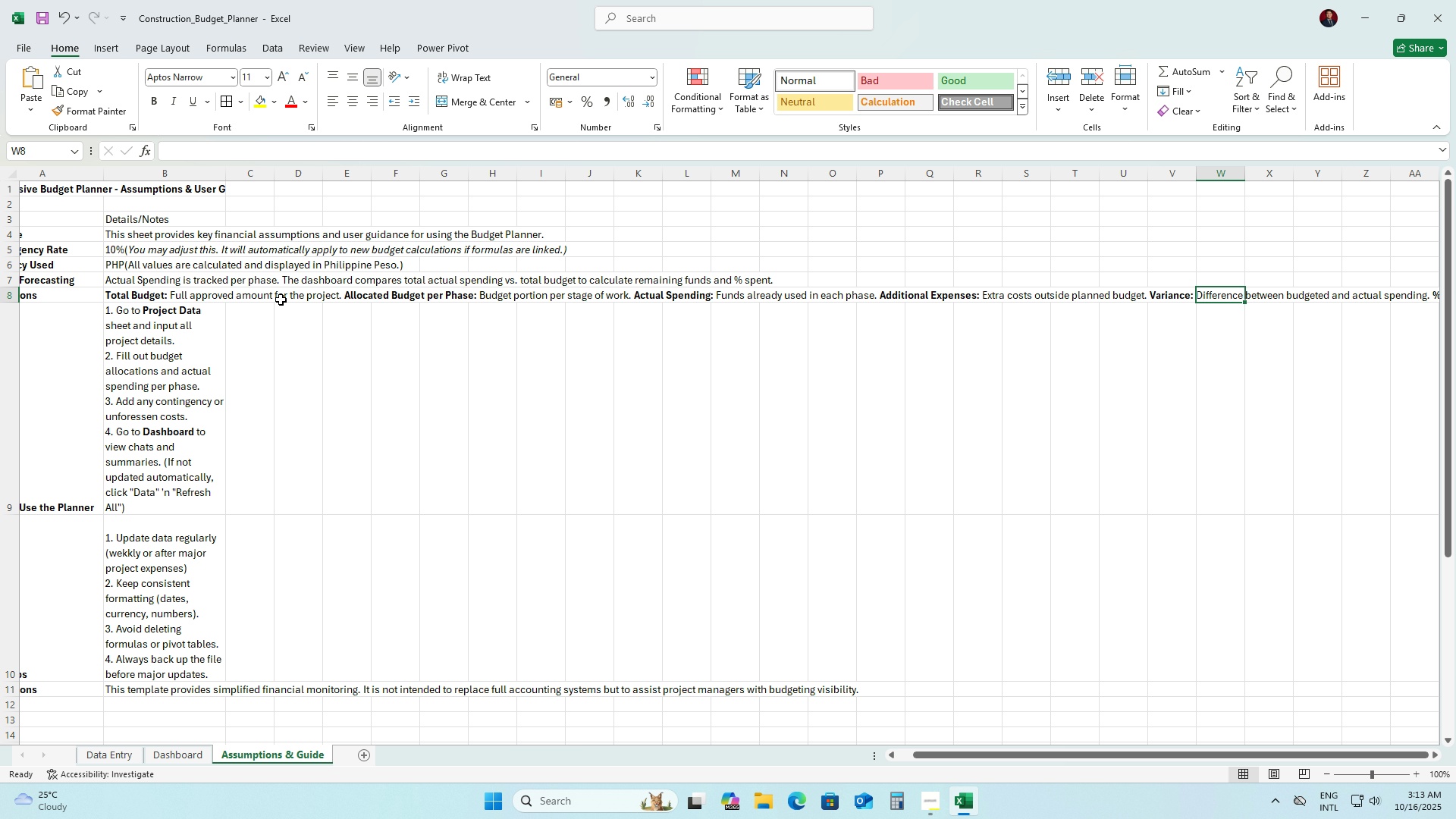 
left_click([146, 297])
 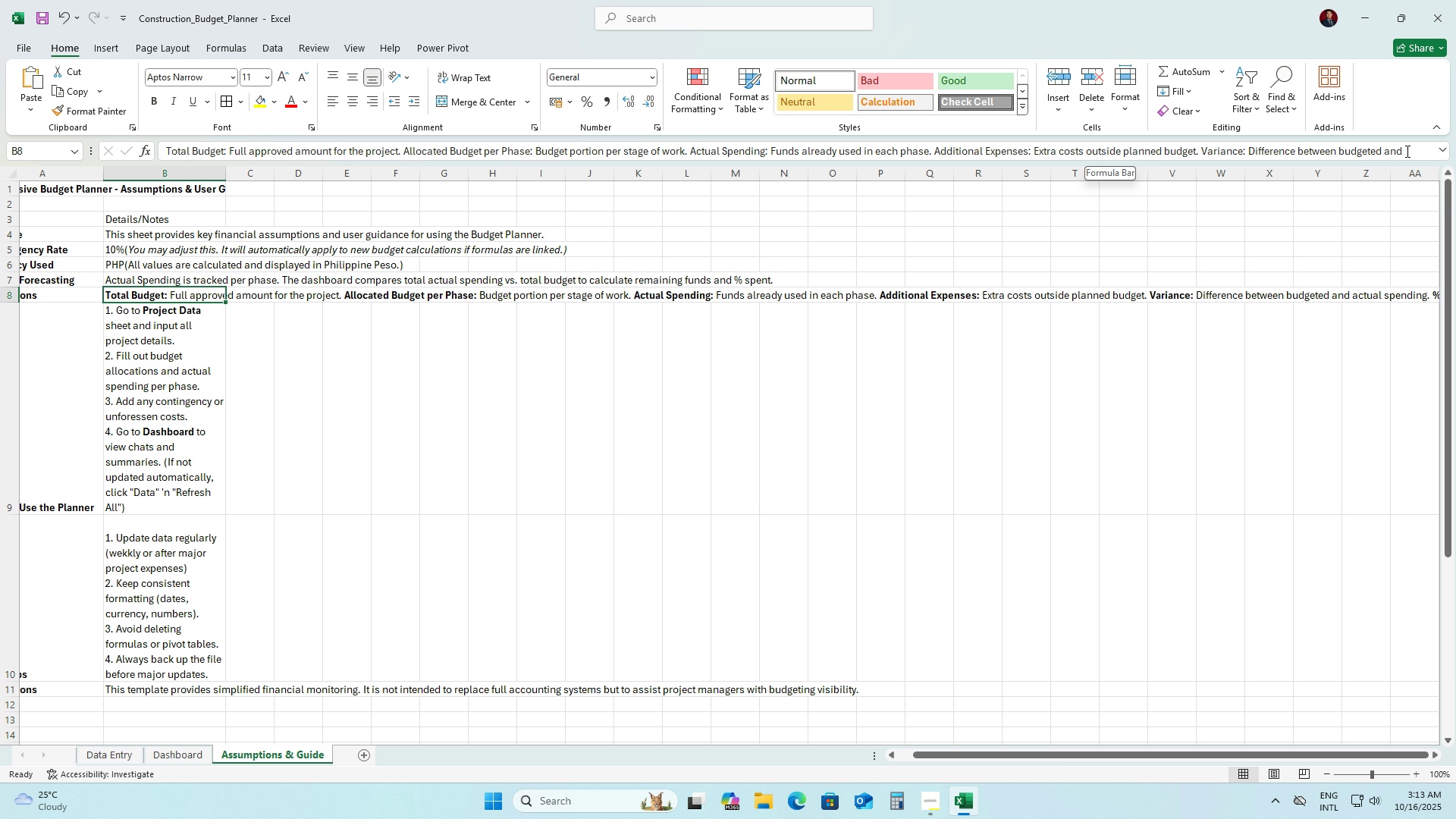 
wait(7.59)
 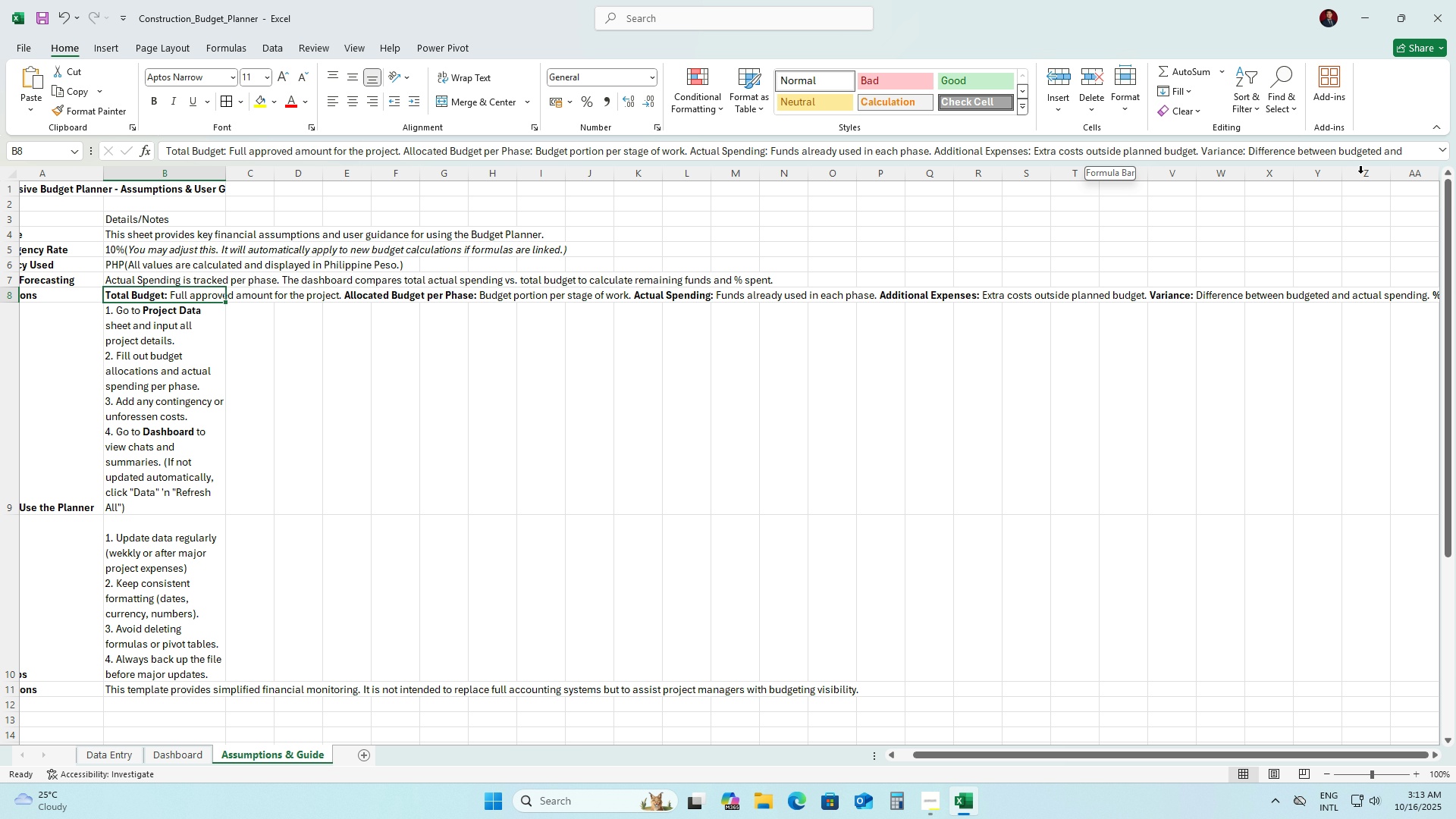 
double_click([165, 297])
 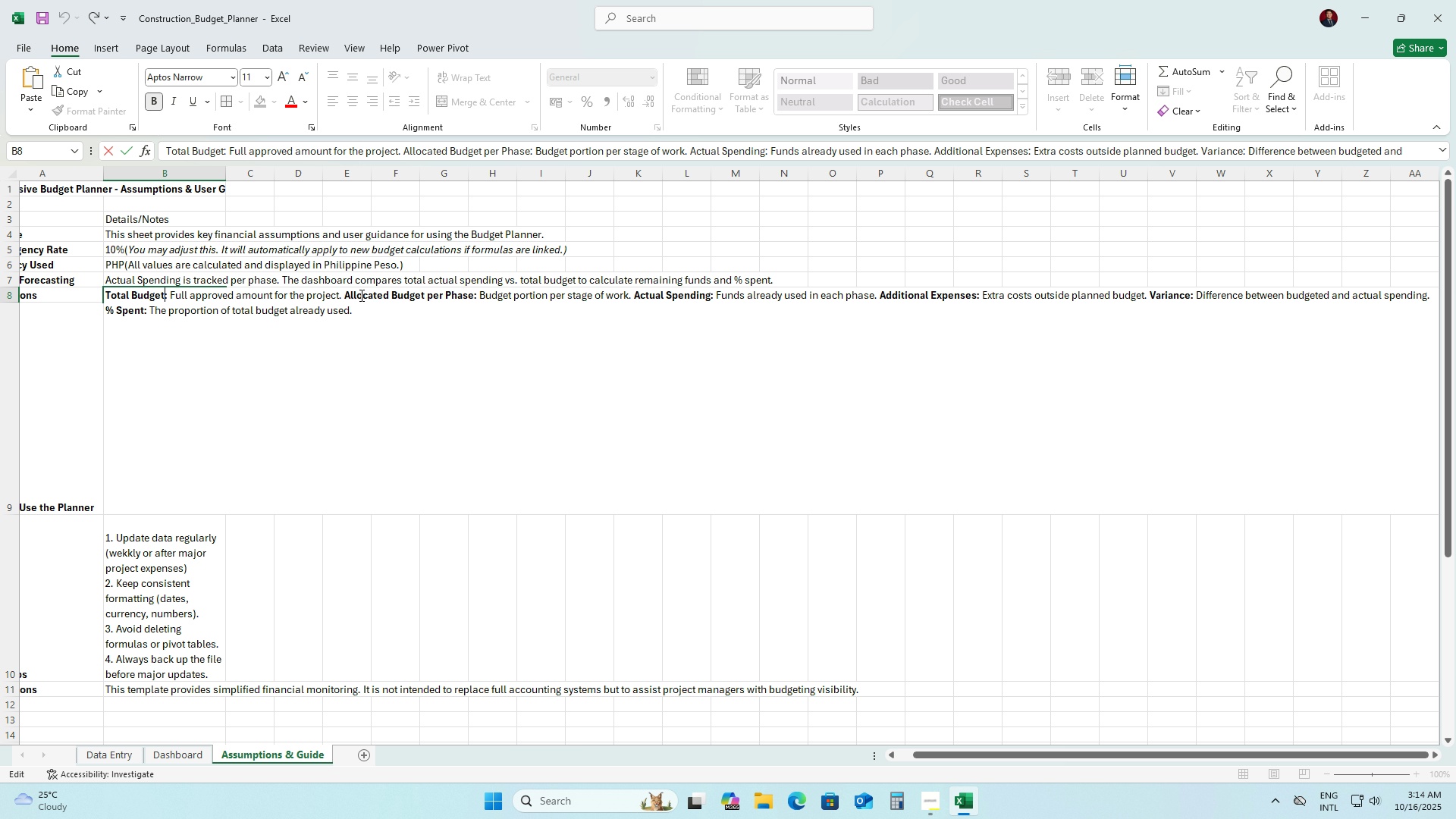 
left_click([345, 291])
 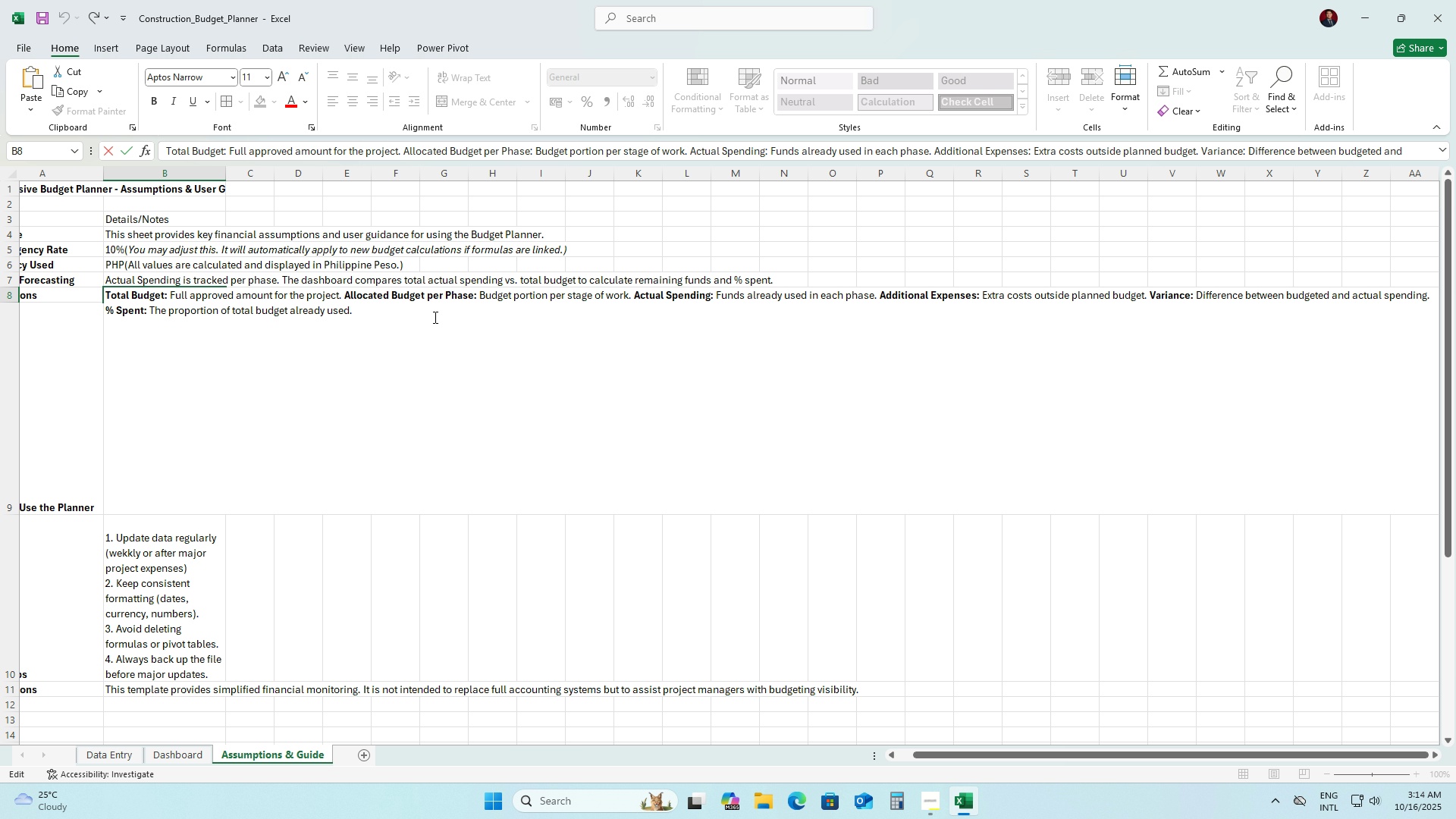 
key(Alt+Enter)
 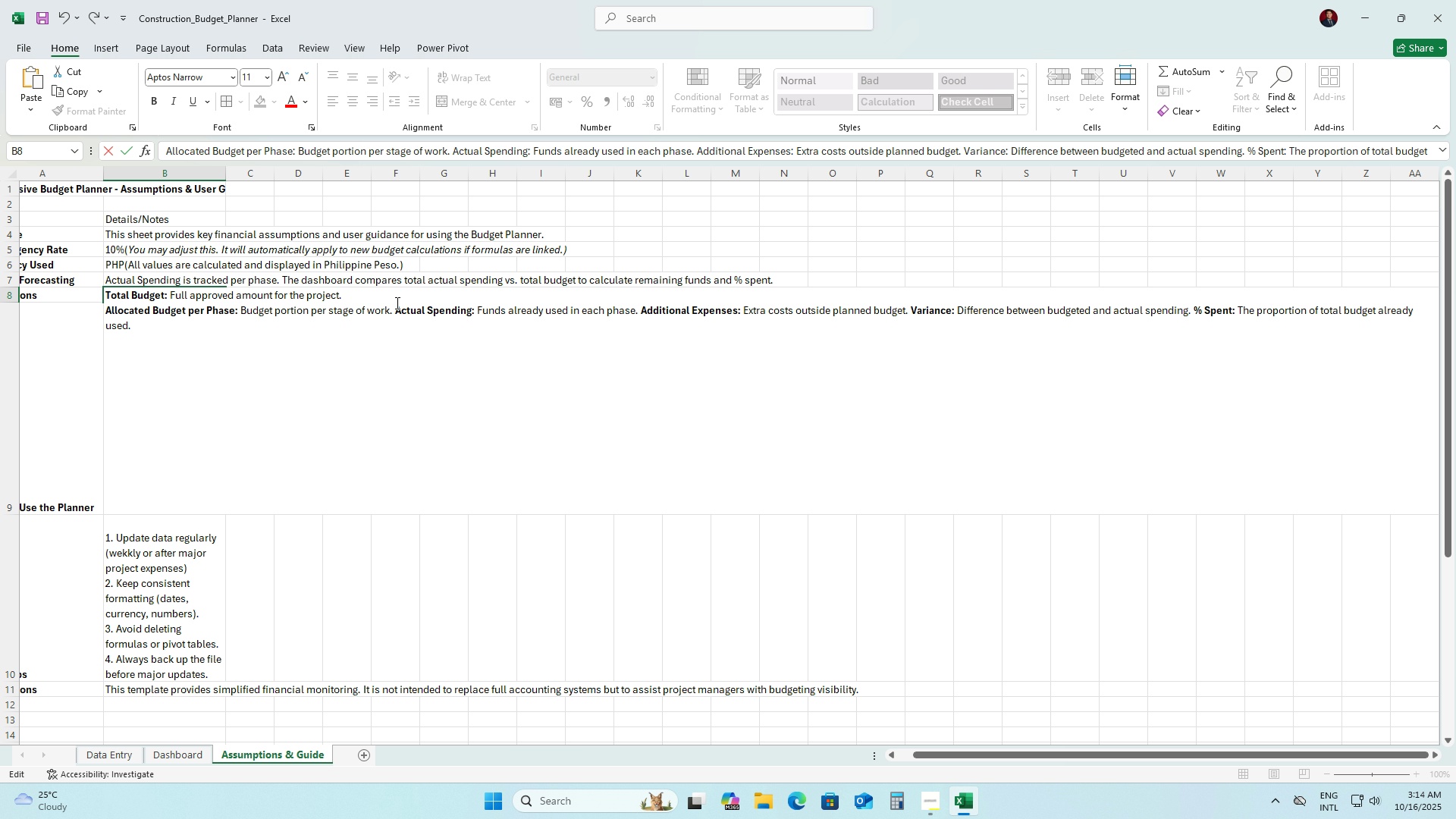 
left_click([395, 306])
 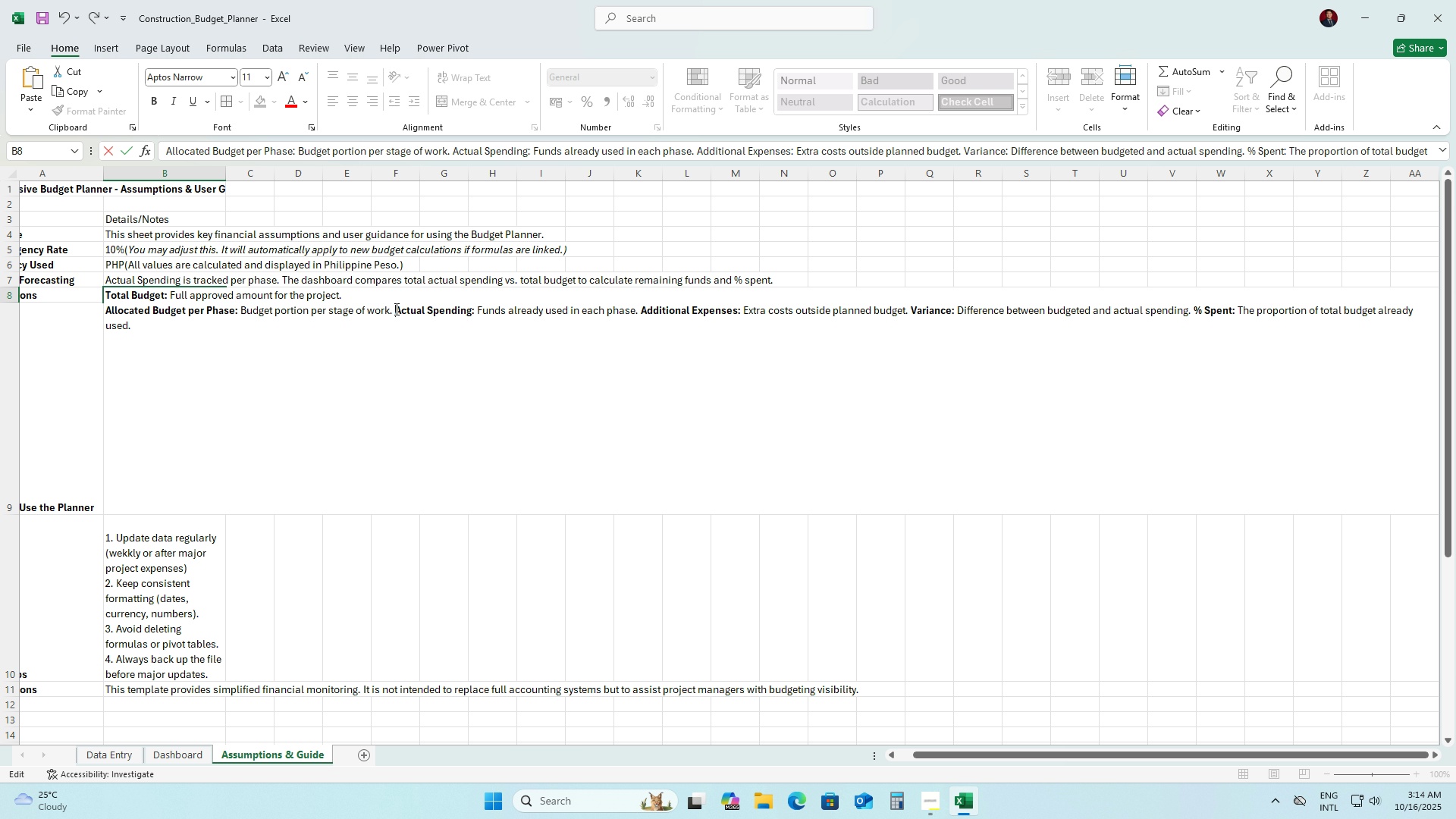 
key(Alt+Enter)
 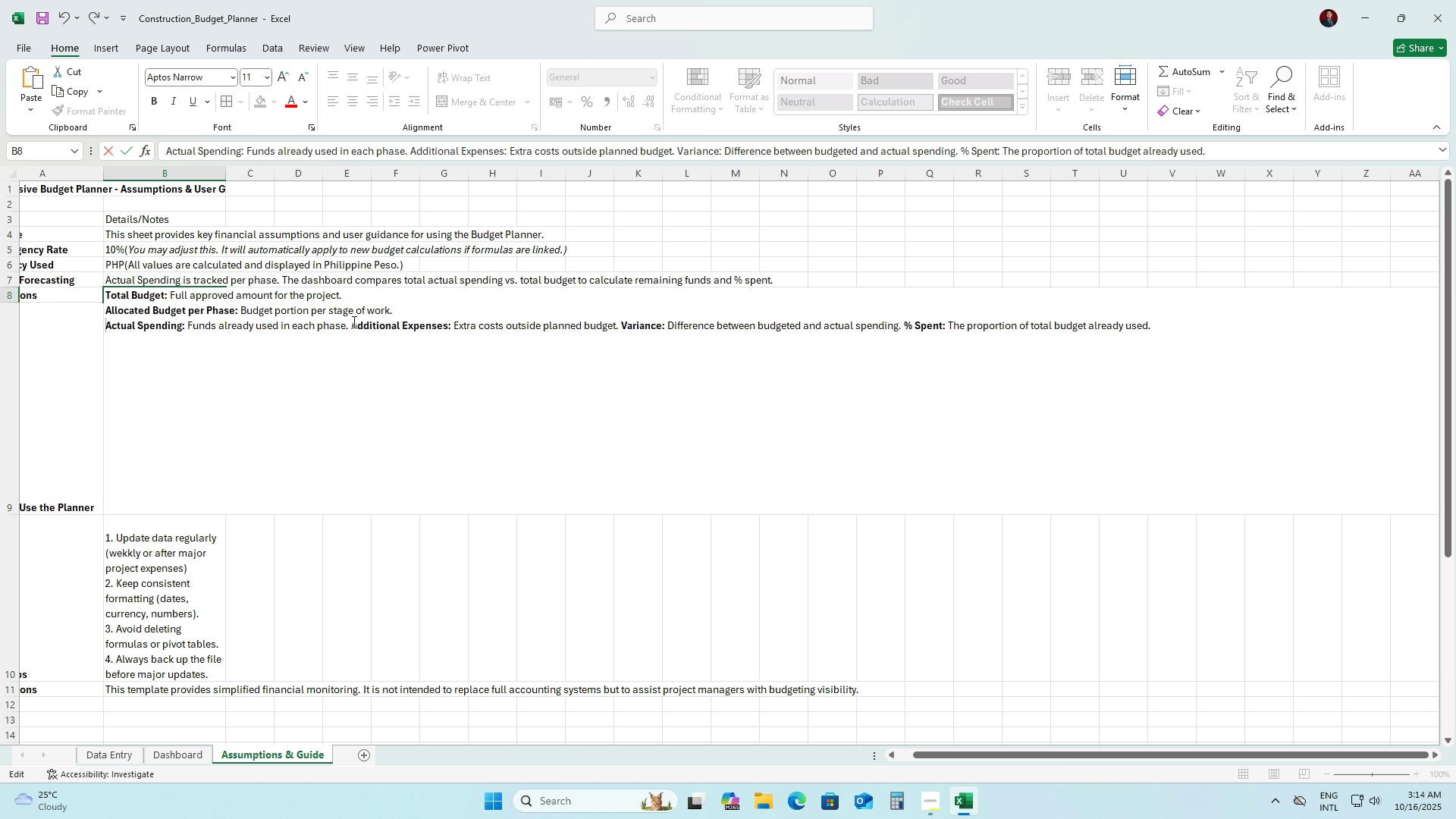 
left_click([350, 324])
 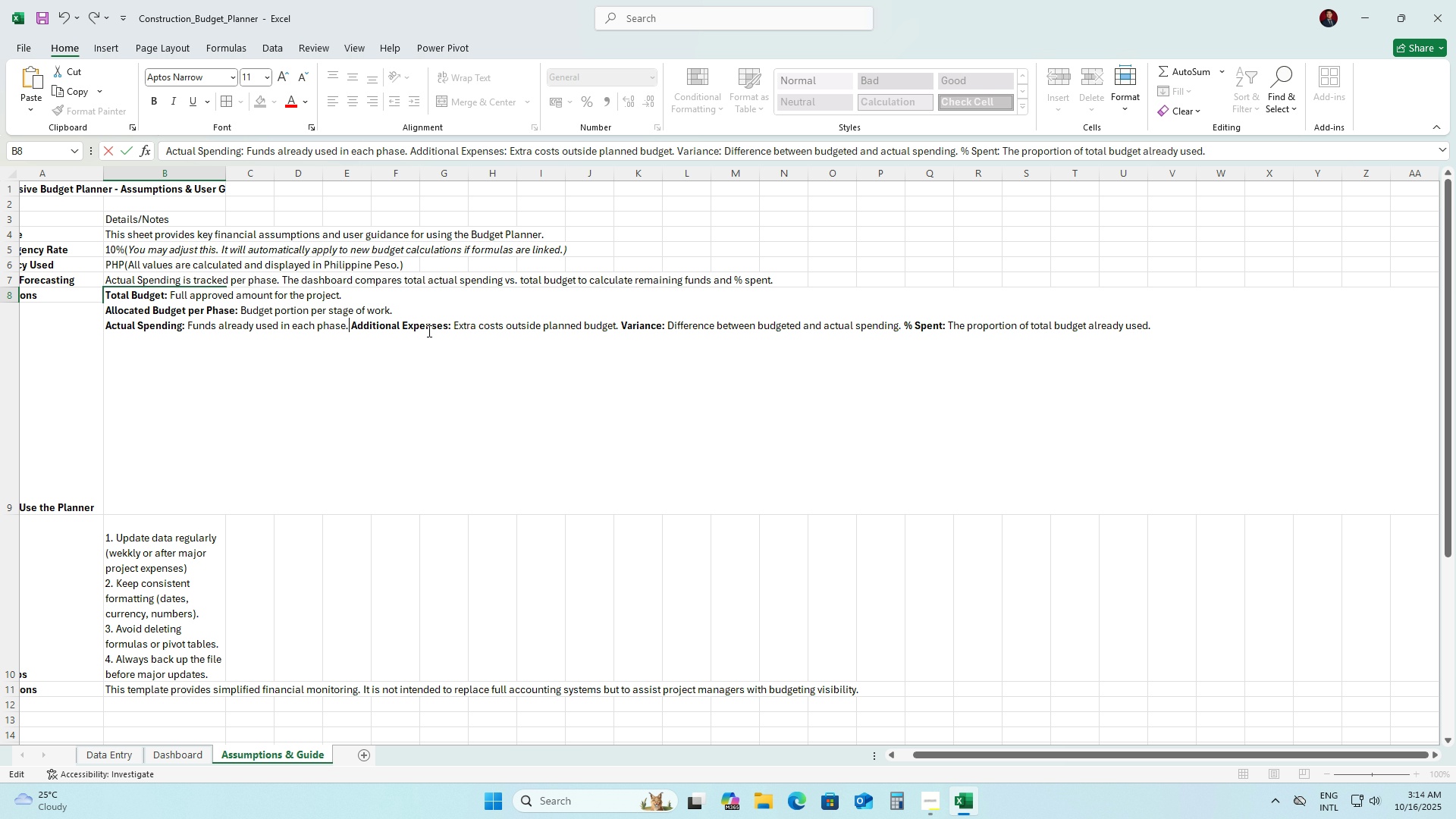 
key(ArrowRight)
 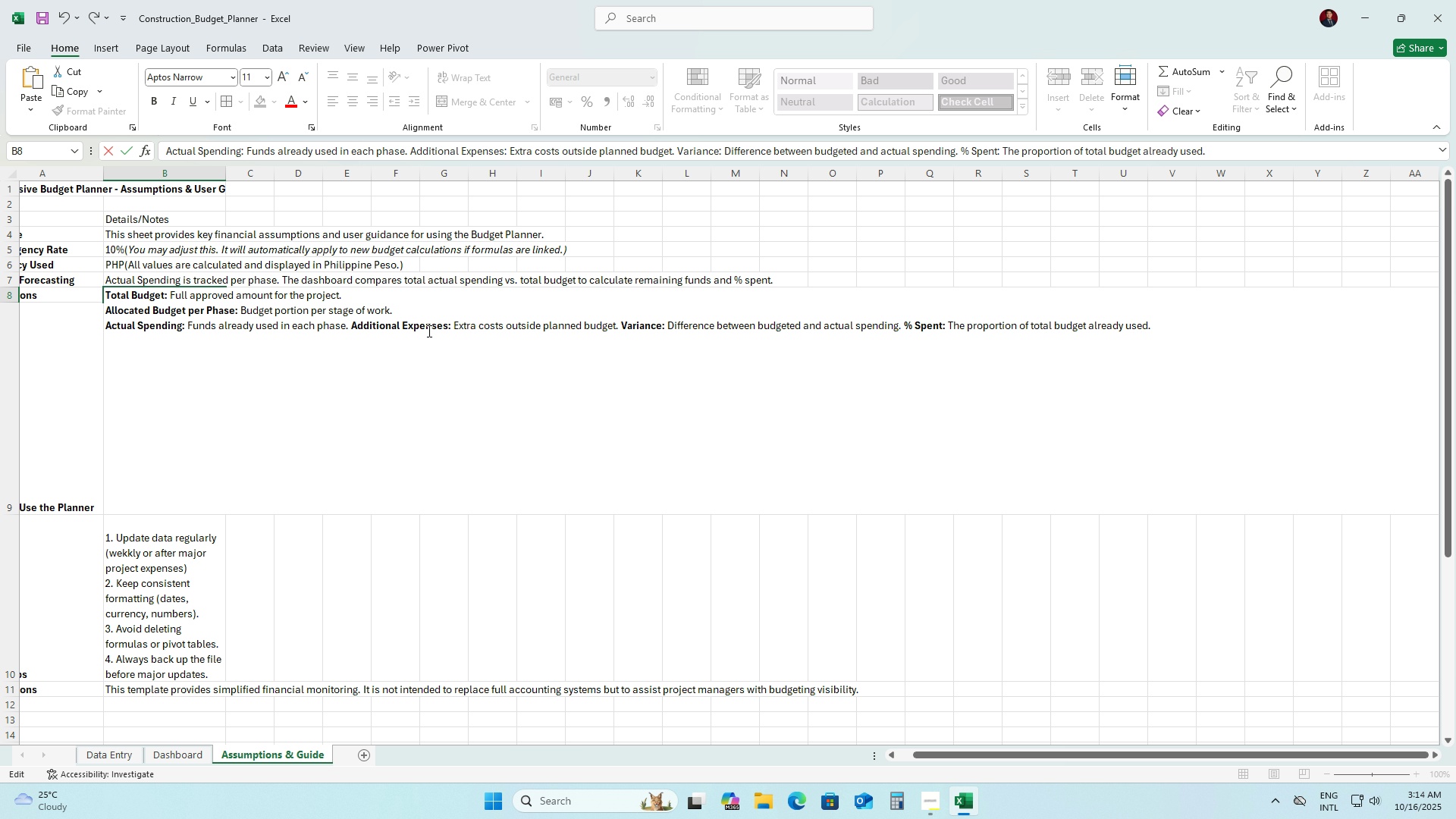 
key(Alt+AltLeft)
 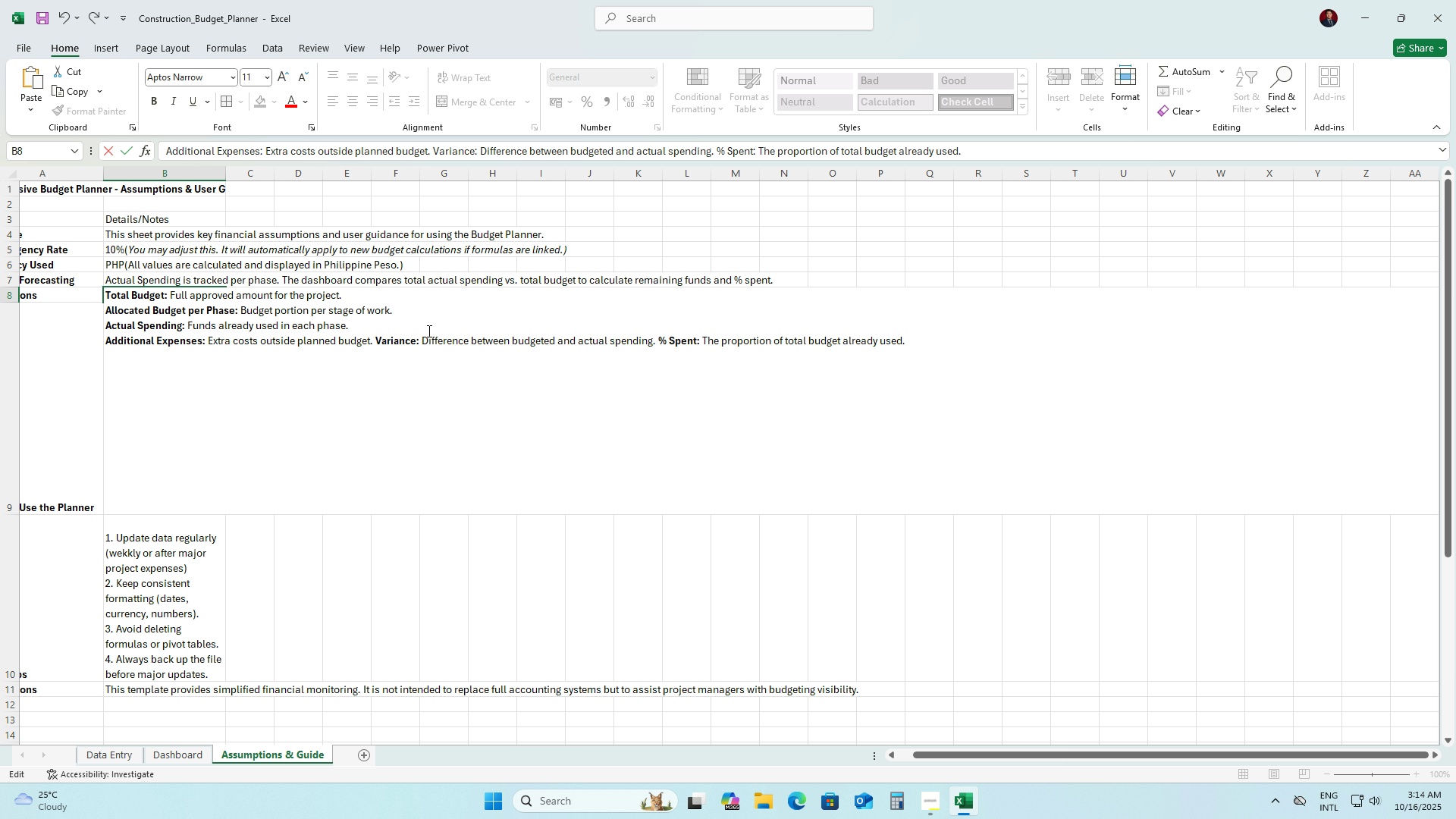 
key(Alt+Enter)
 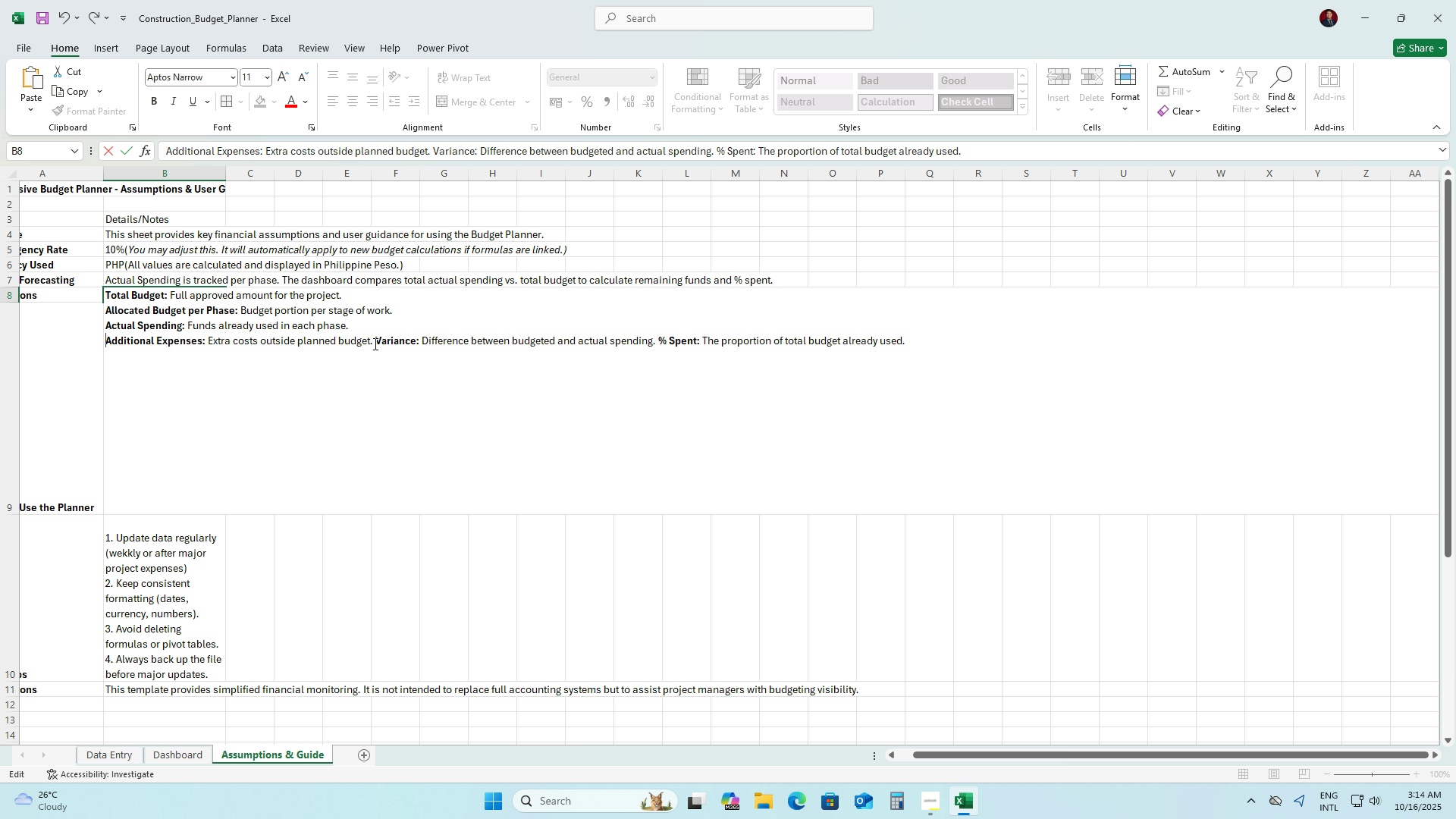 
left_click([374, 344])
 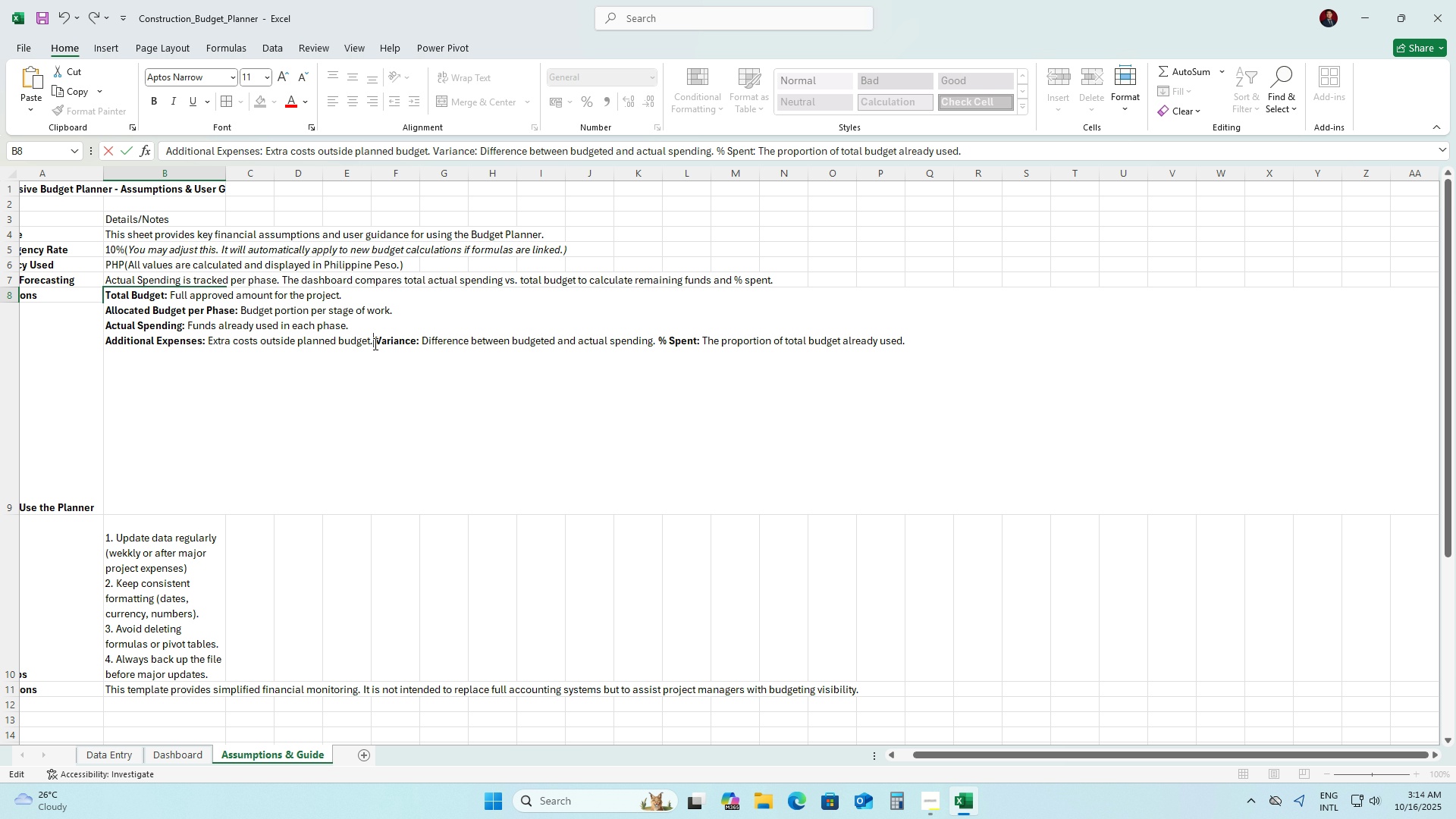 
key(Alt+Enter)
 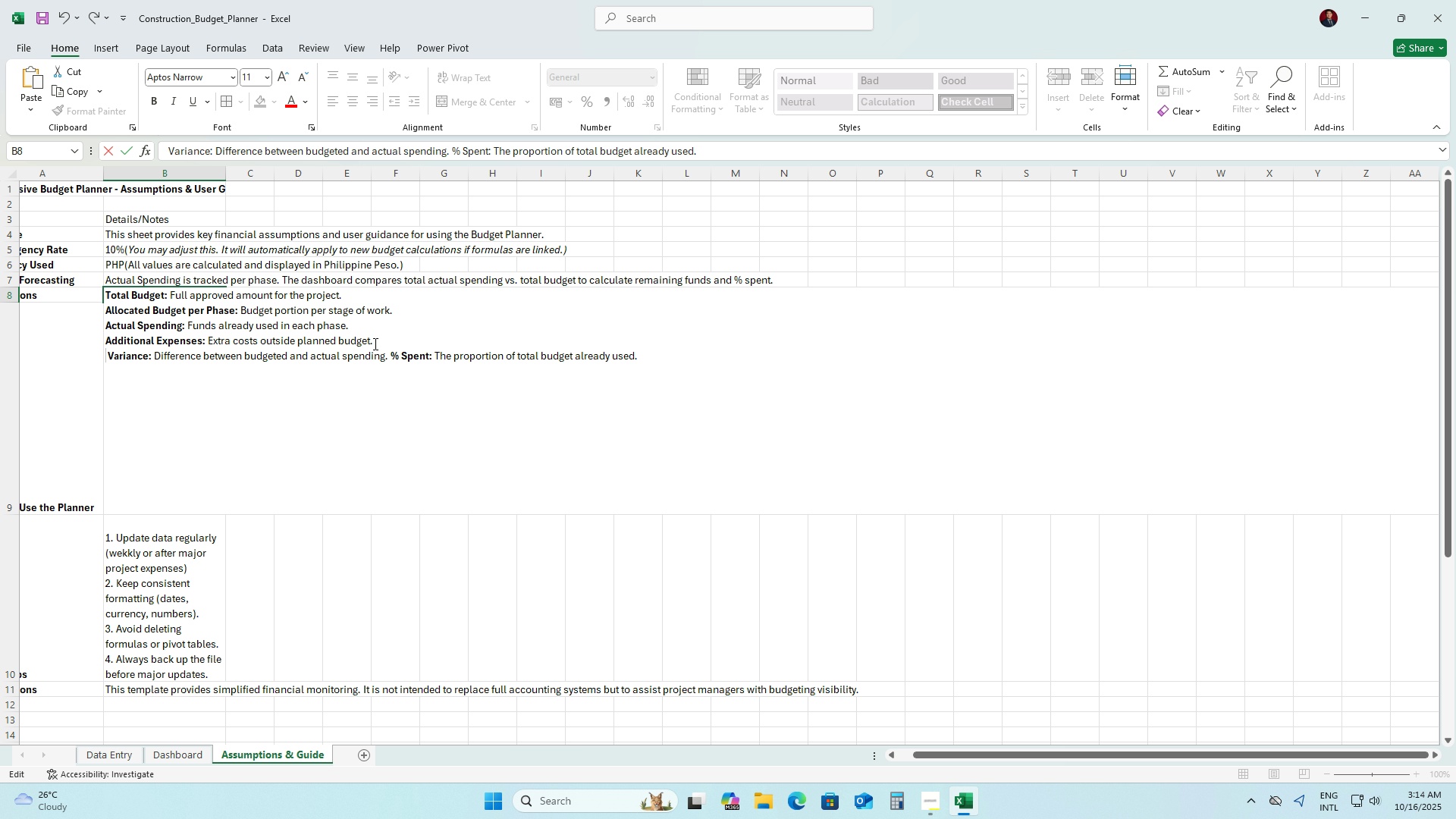 
key(ArrowRight)
 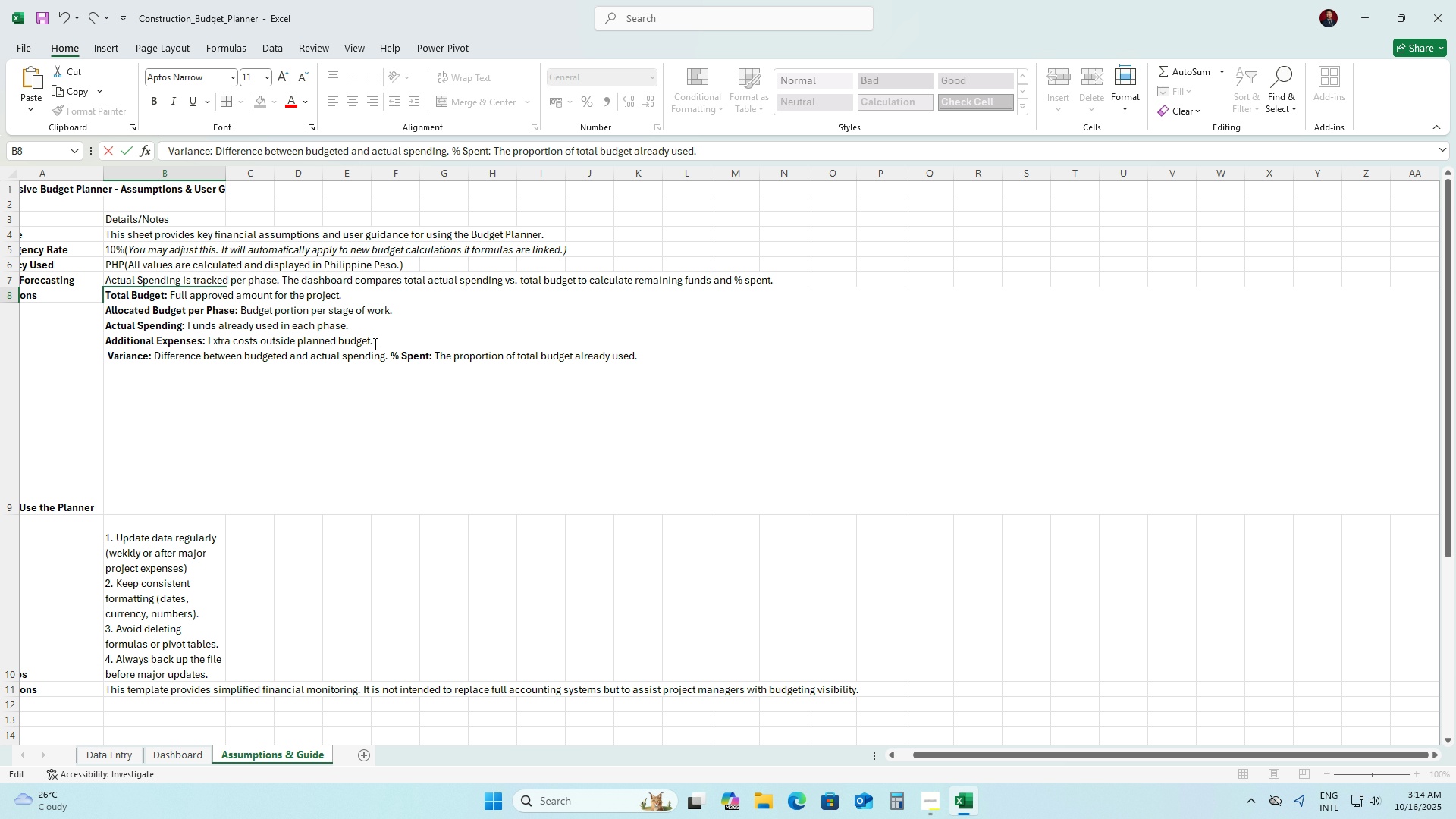 
key(Backspace)
 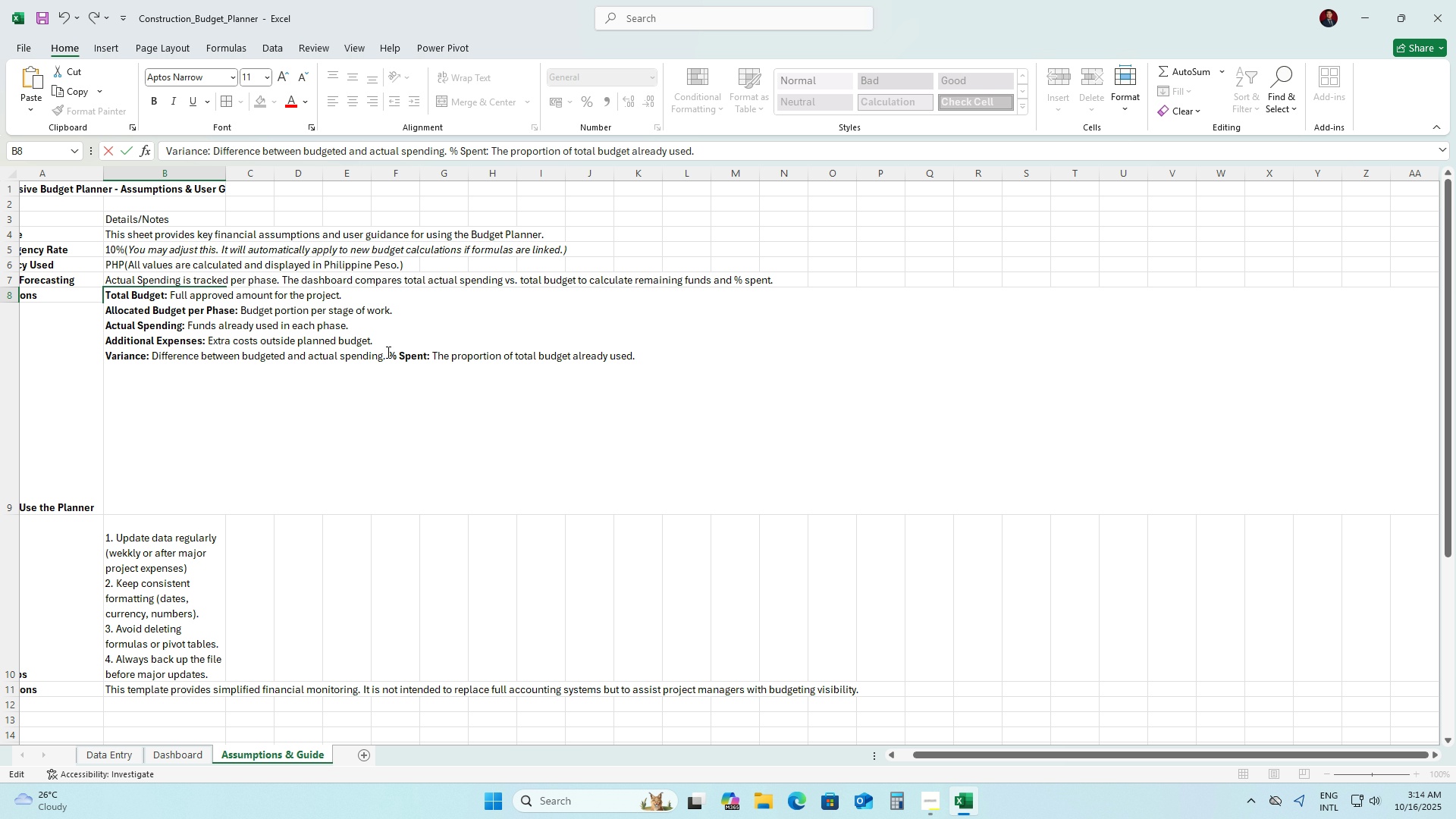 
left_click([387, 352])
 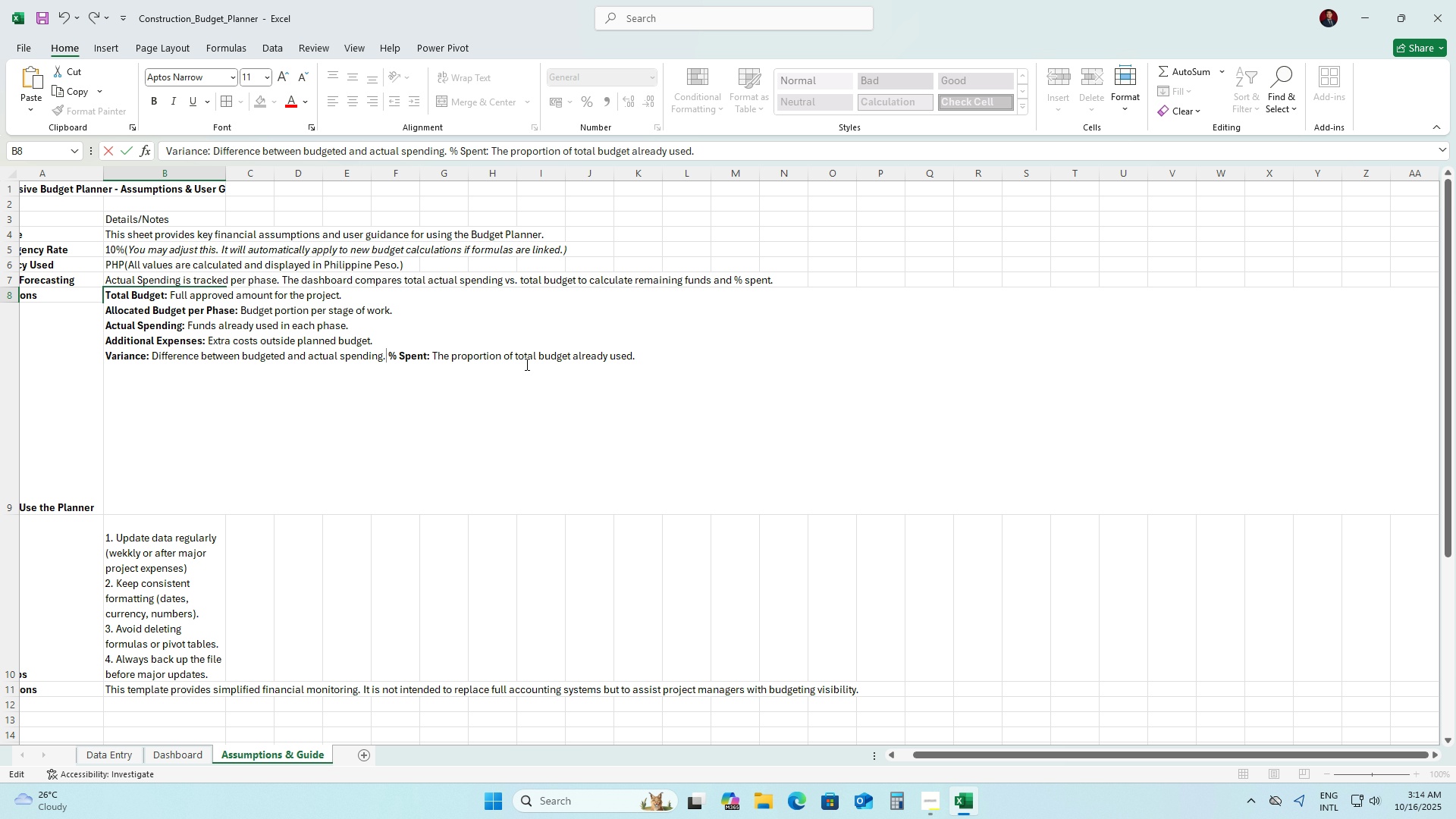 
key(ArrowRight)
 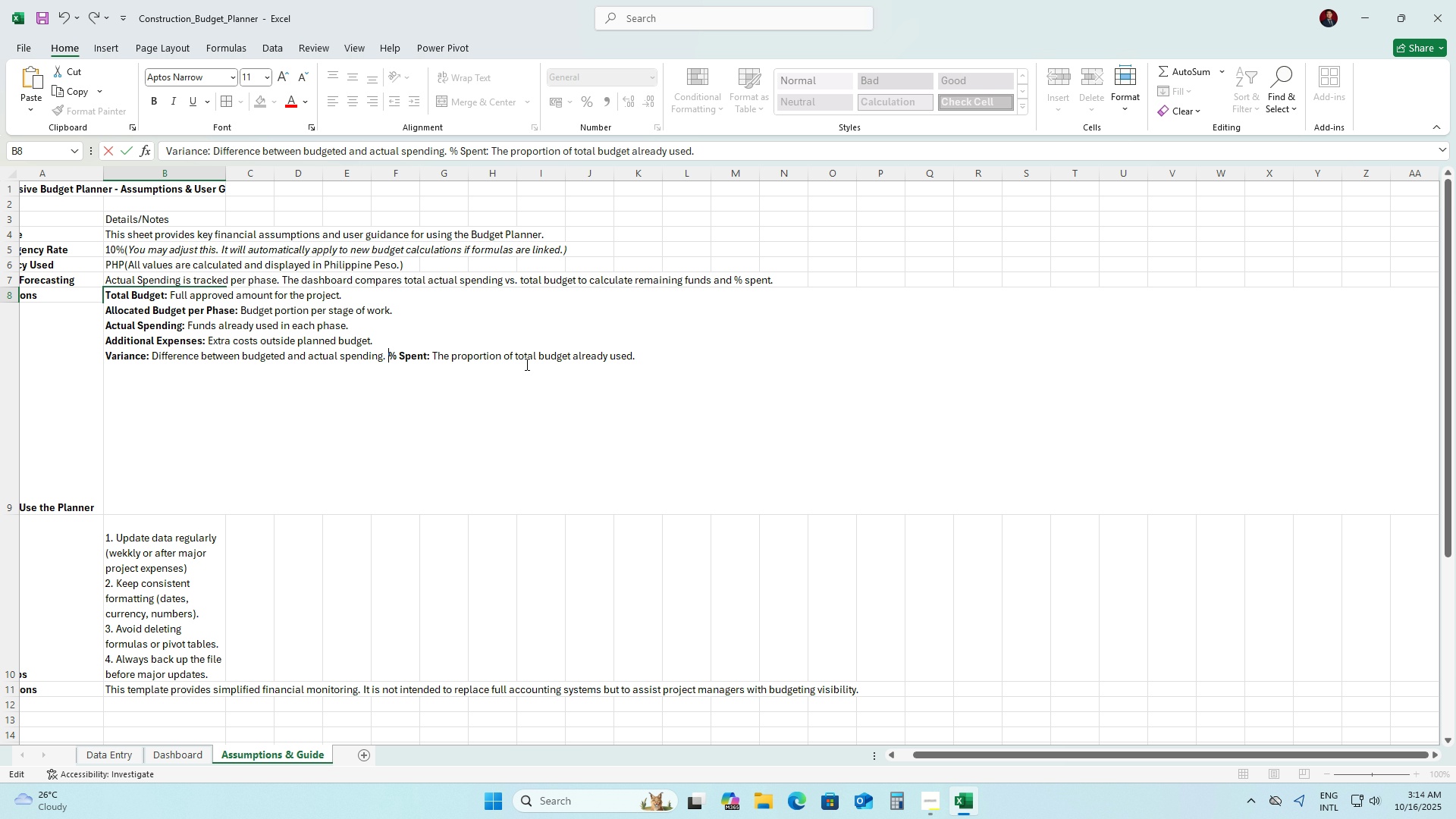 
key(Alt+Enter)
 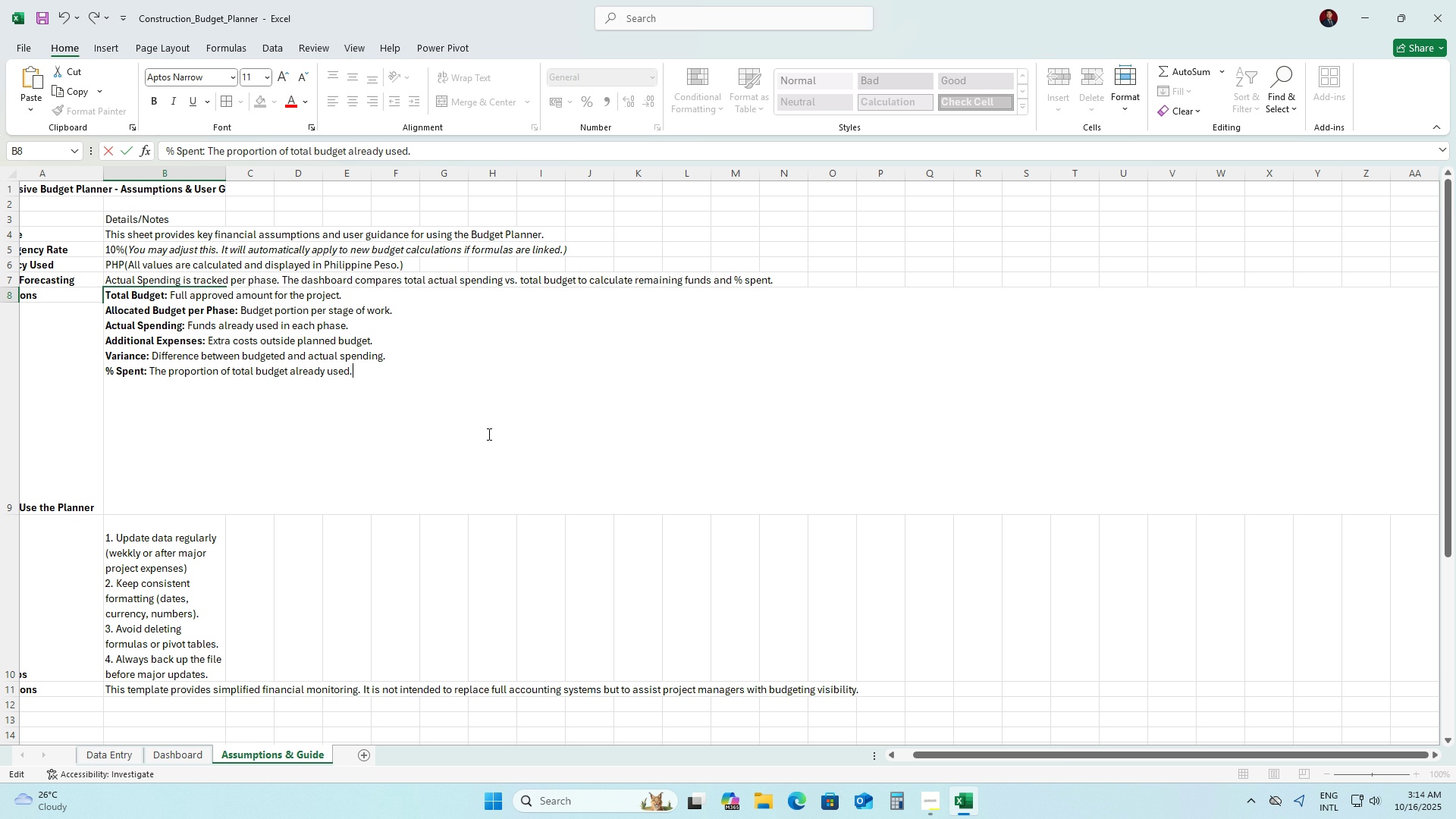 
left_click([473, 453])
 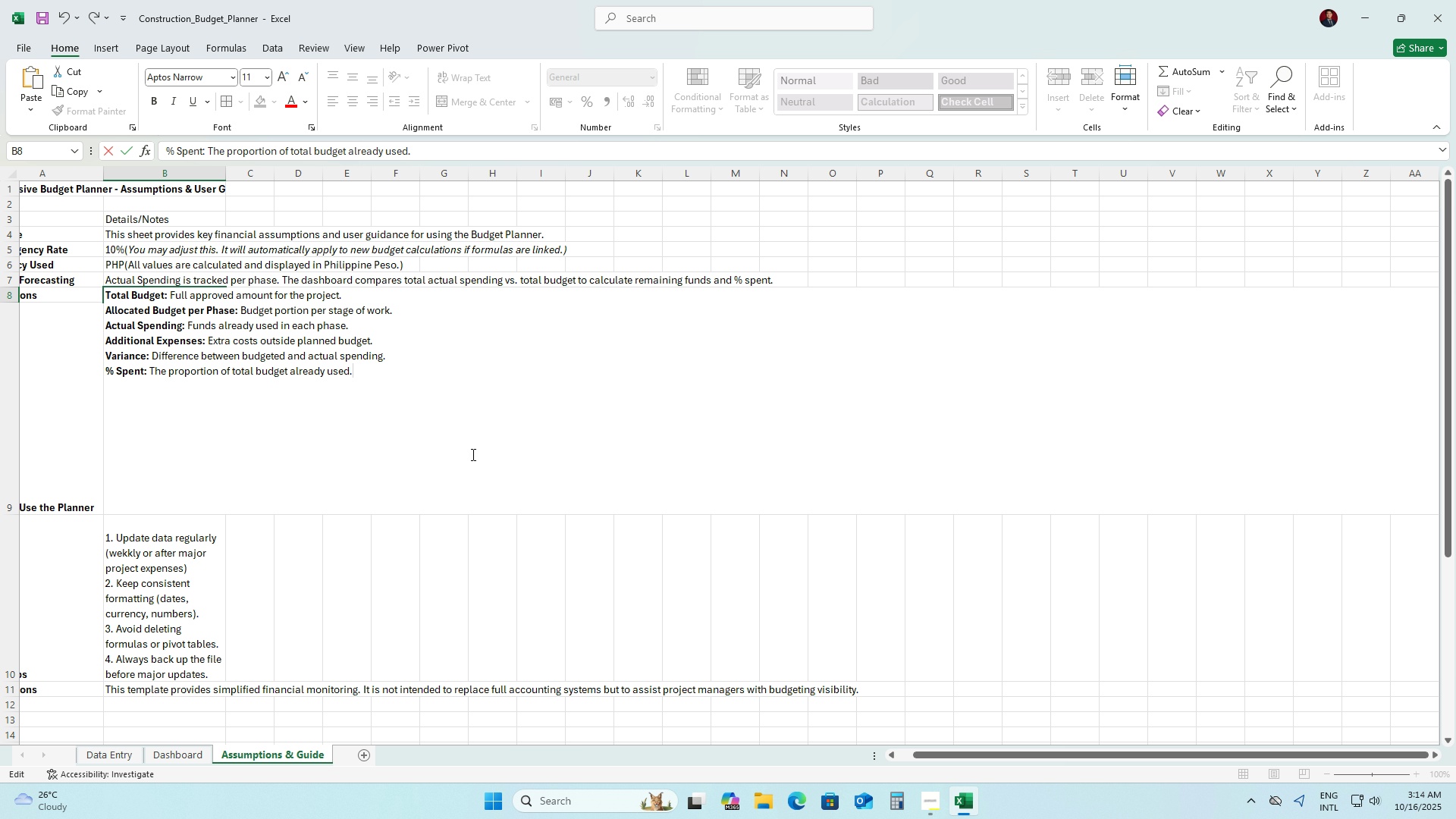 
key(Enter)
 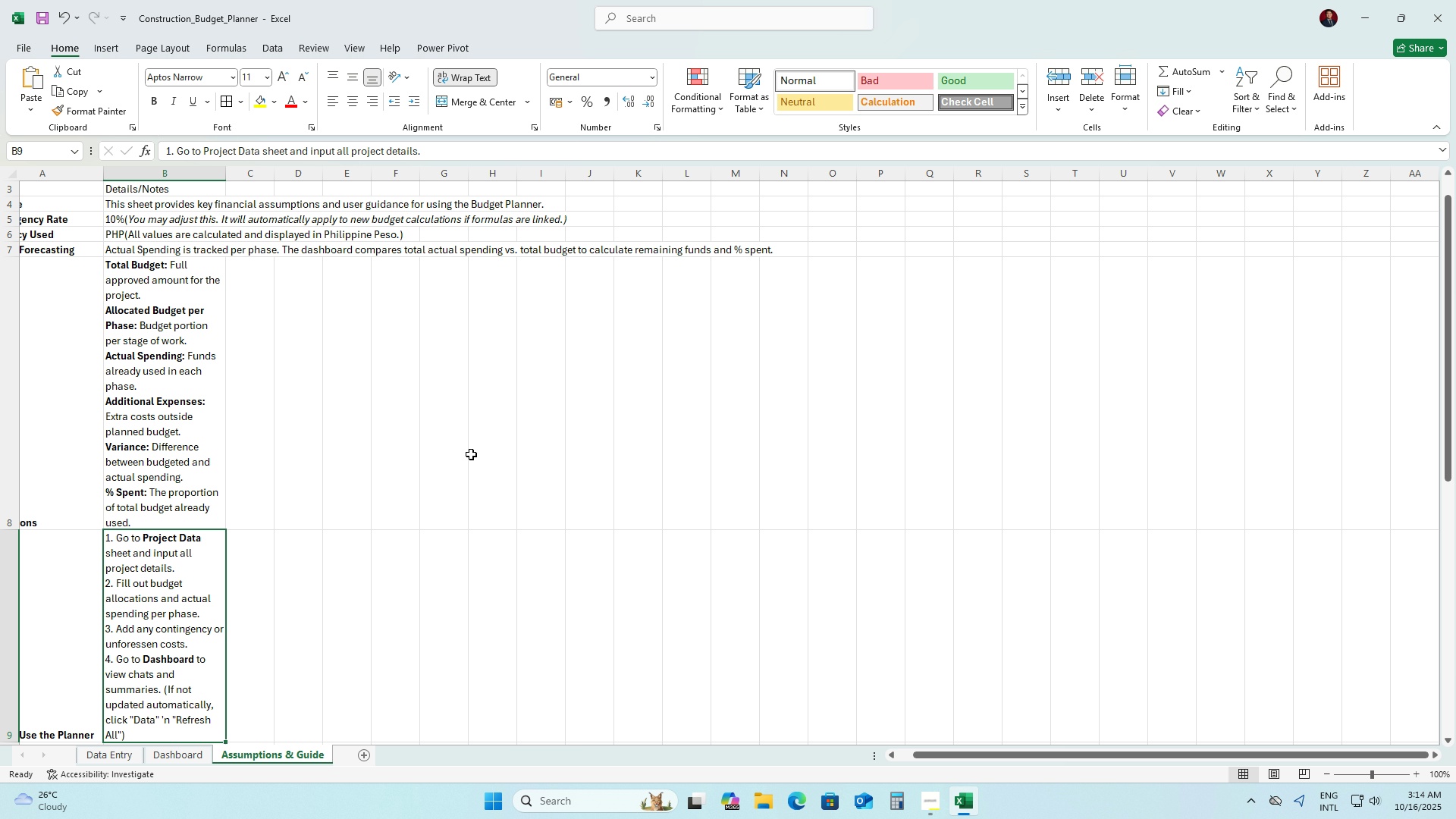 
scroll: coordinate [466, 498], scroll_direction: down, amount: 6.0
 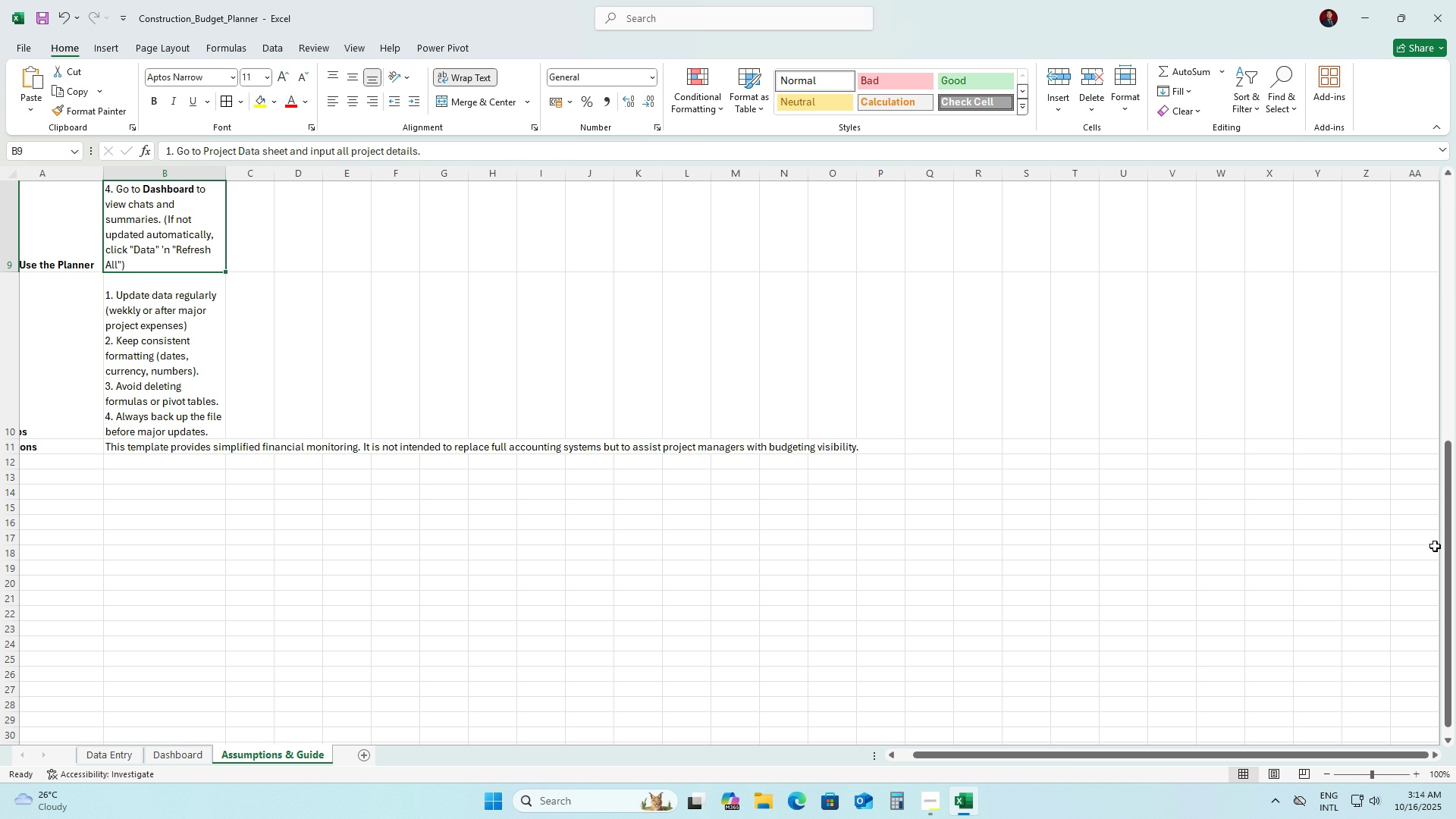 
left_click_drag(start_coordinate=[1449, 577], to_coordinate=[1437, 293])
 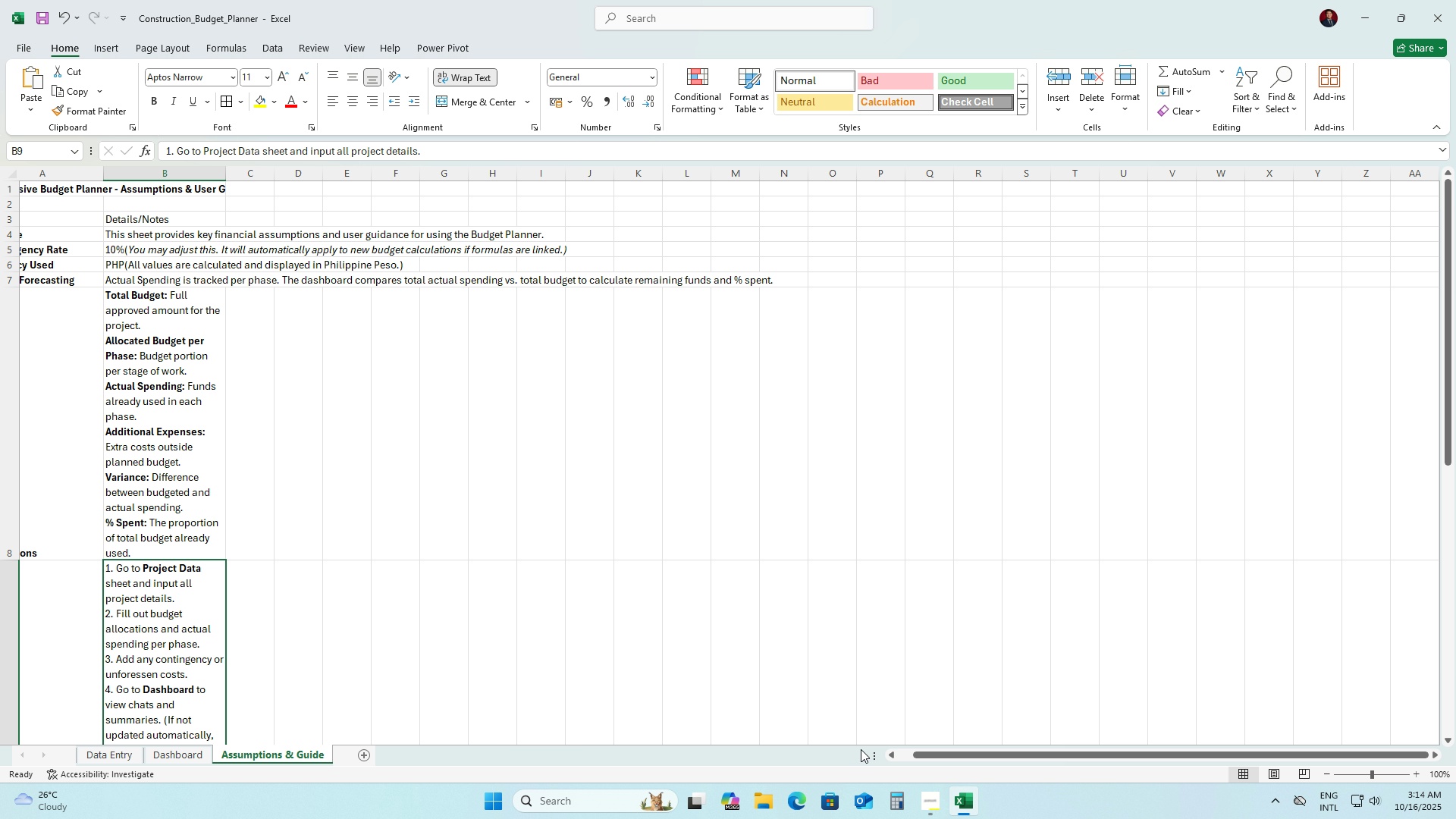 
left_click_drag(start_coordinate=[955, 755], to_coordinate=[906, 756])
 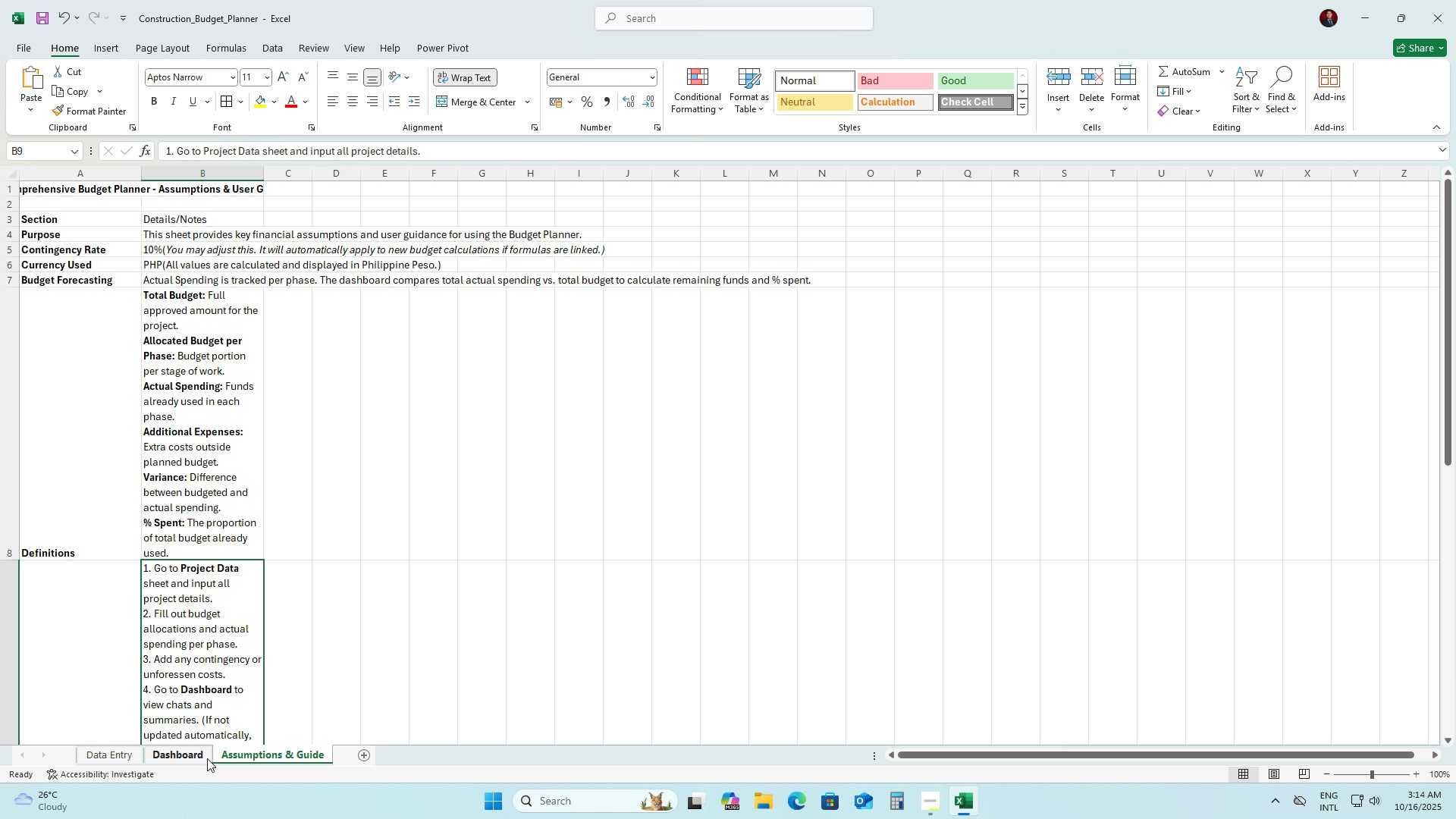 
left_click([177, 754])
 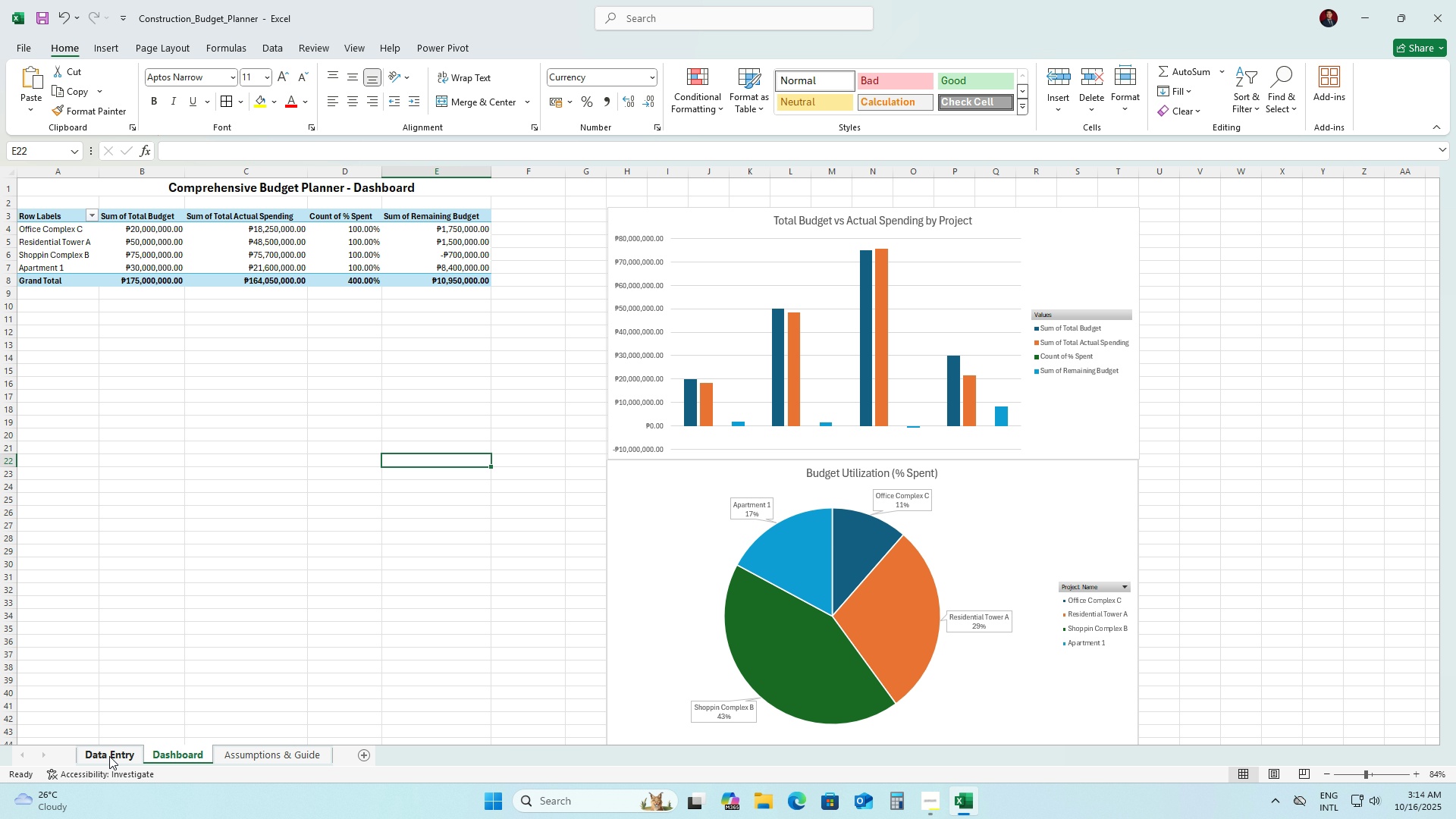 
left_click([109, 756])
 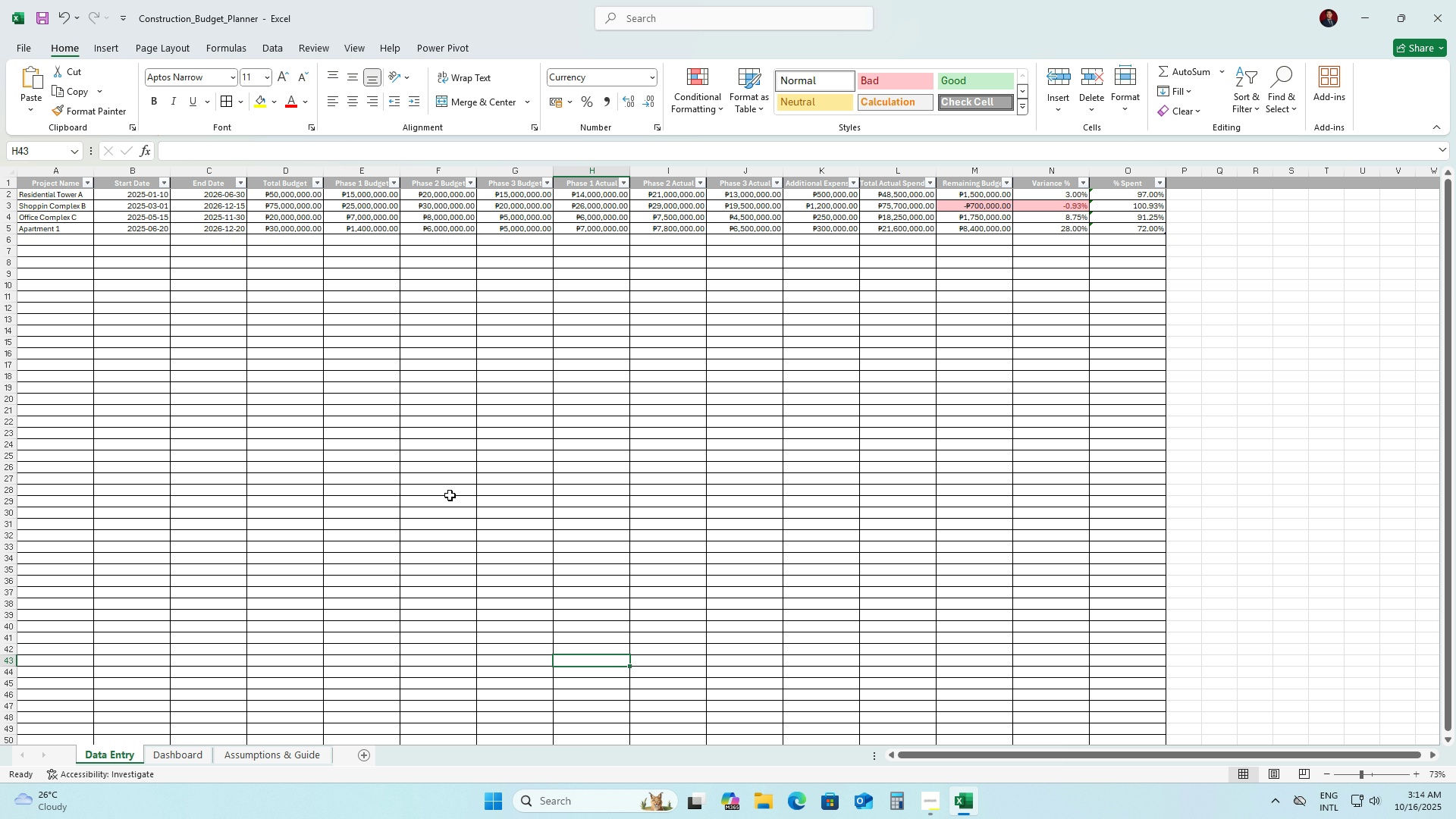 
left_click([447, 480])
 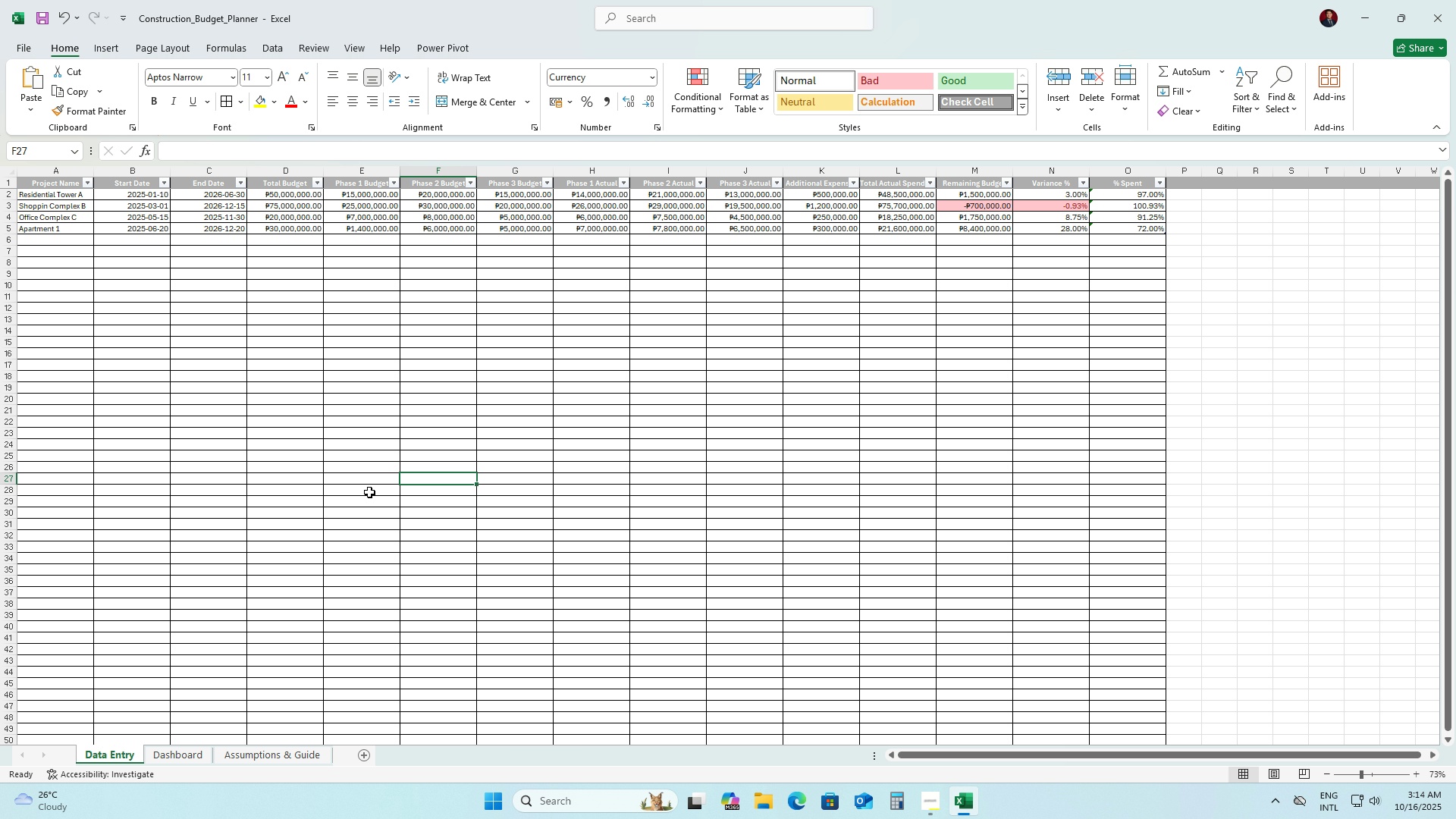 
scroll: coordinate [369, 492], scroll_direction: none, amount: 0.0
 